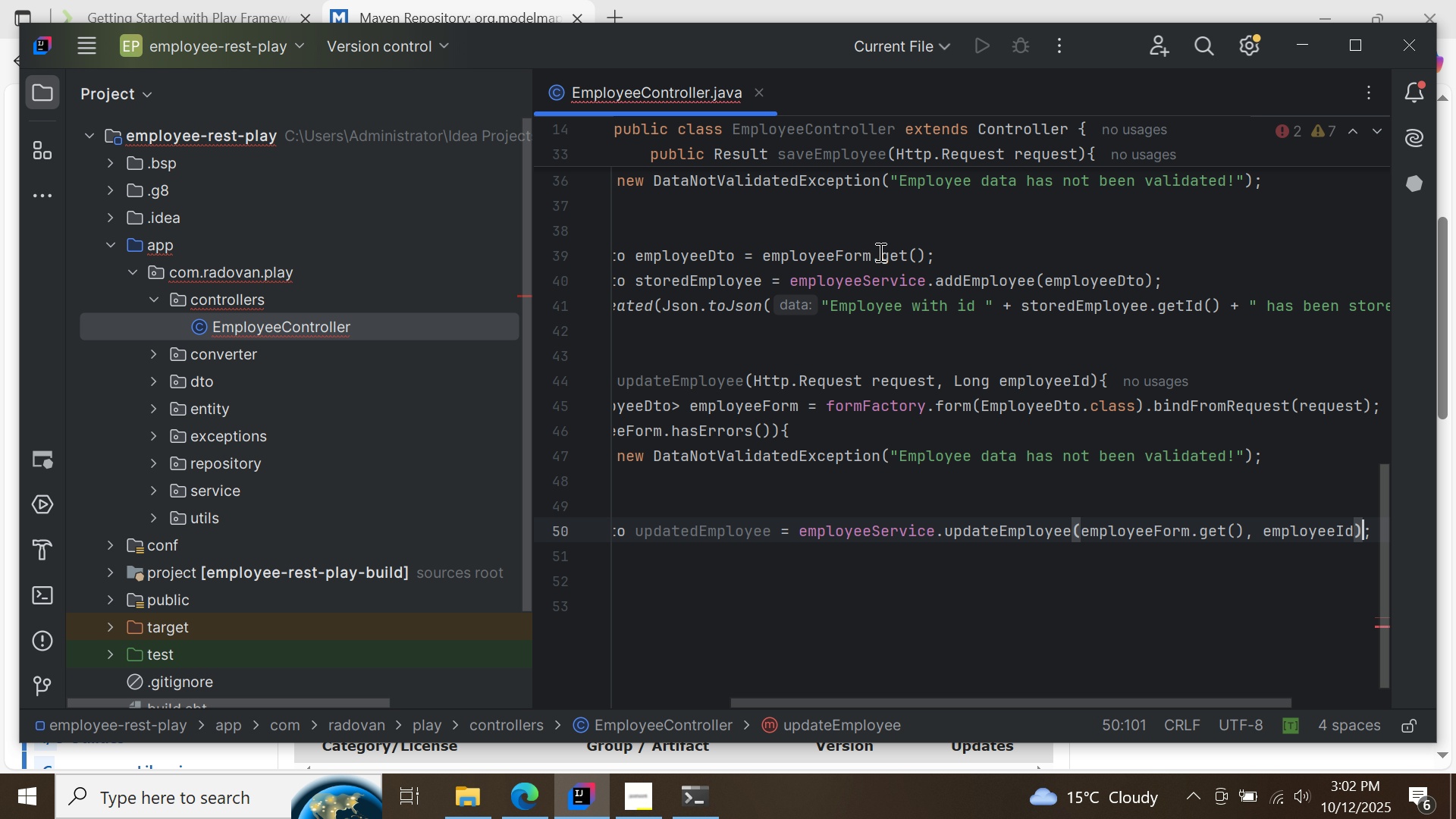 
key(ArrowRight)
 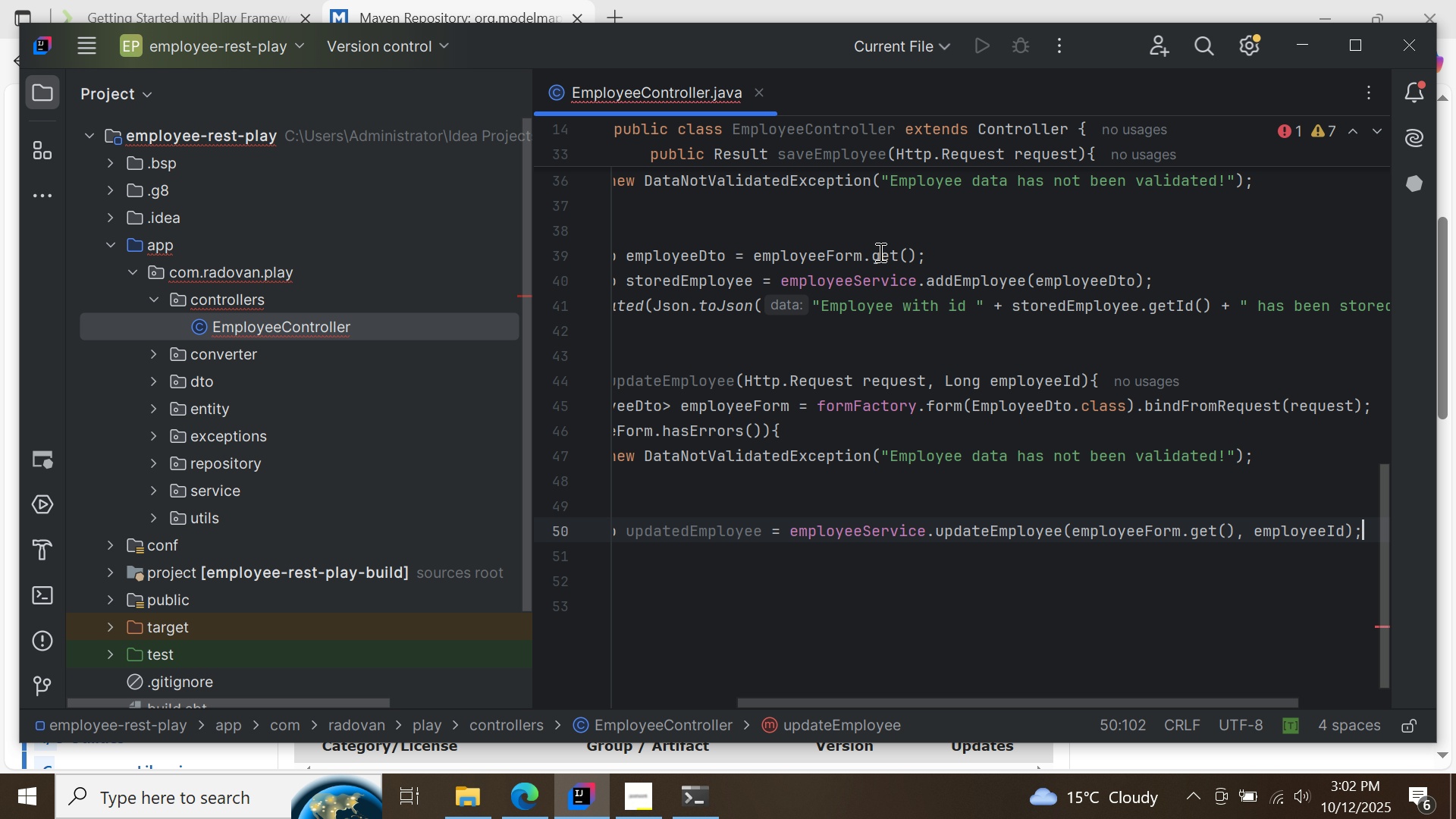 
key(Enter)
 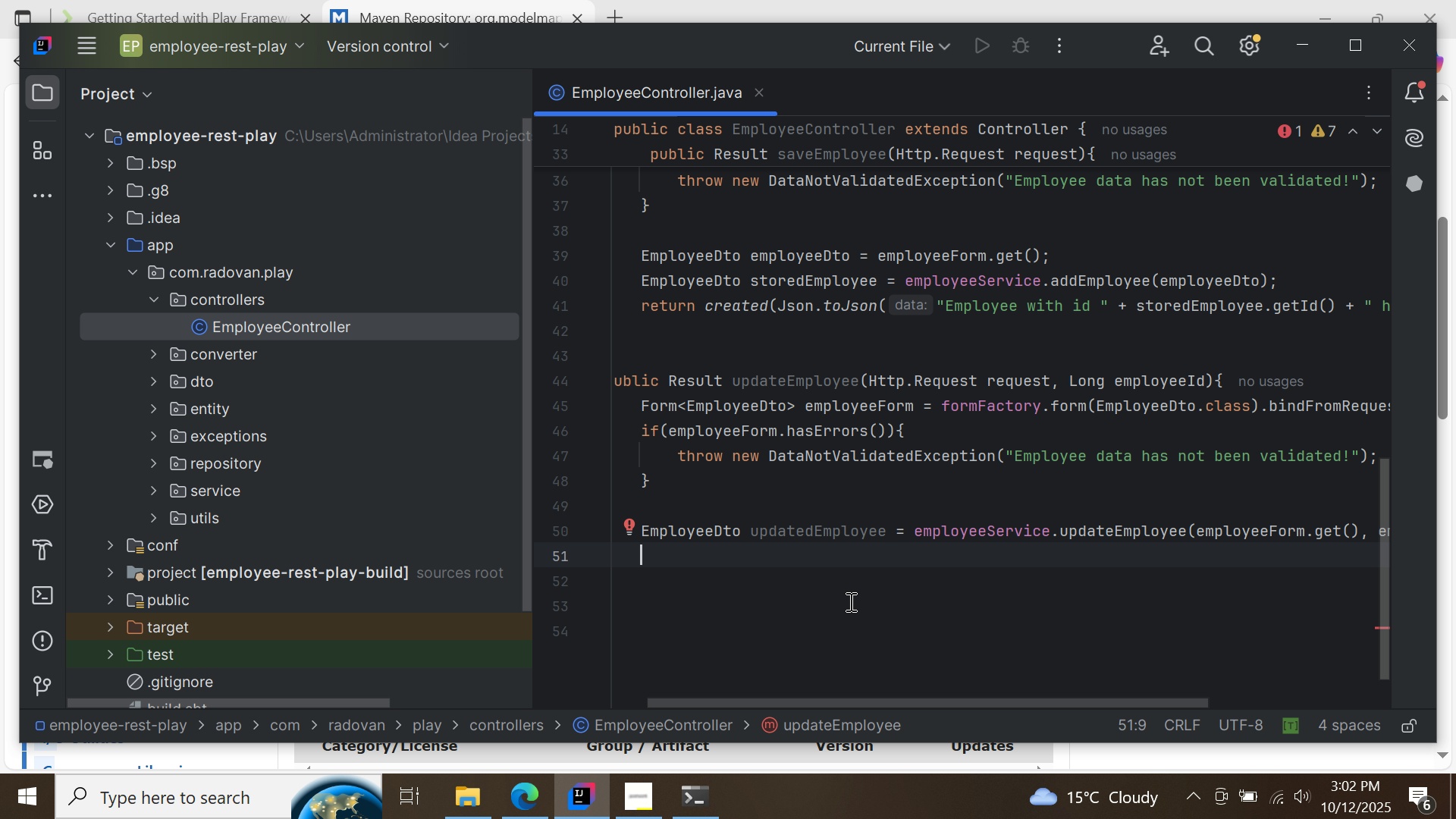 
type(return ok(J)
 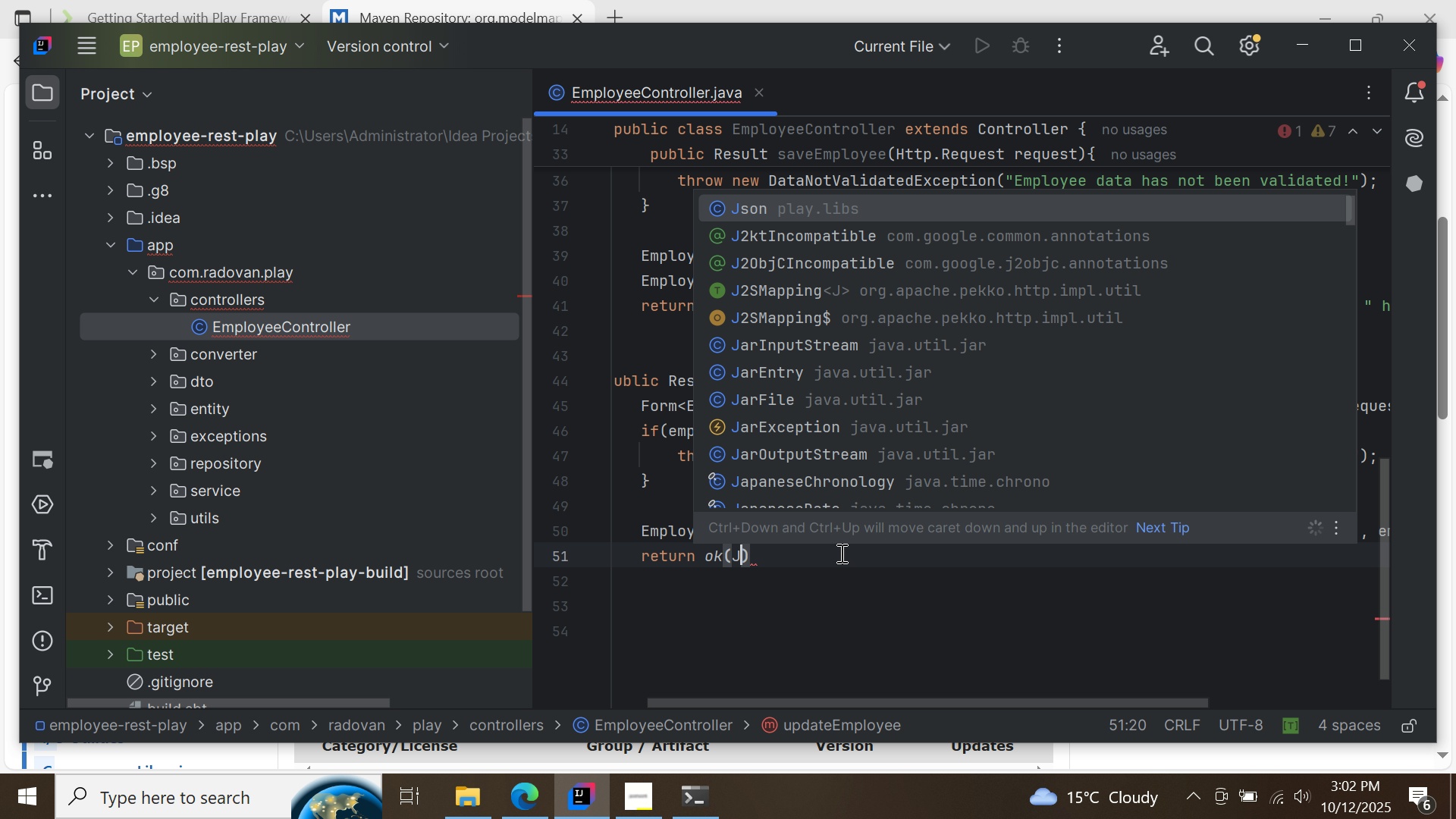 
double_click([842, 202])
 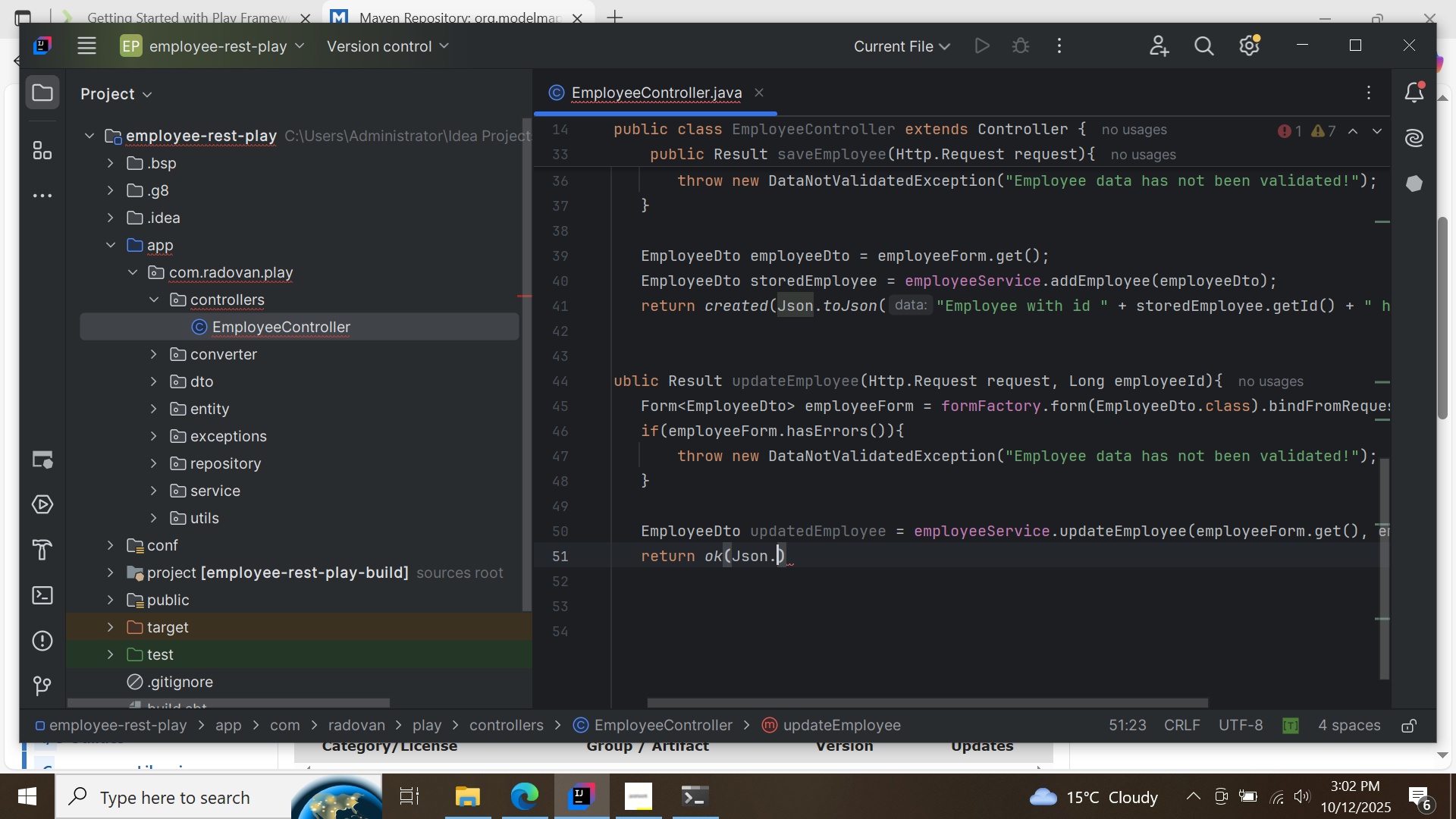 
key(Period)
 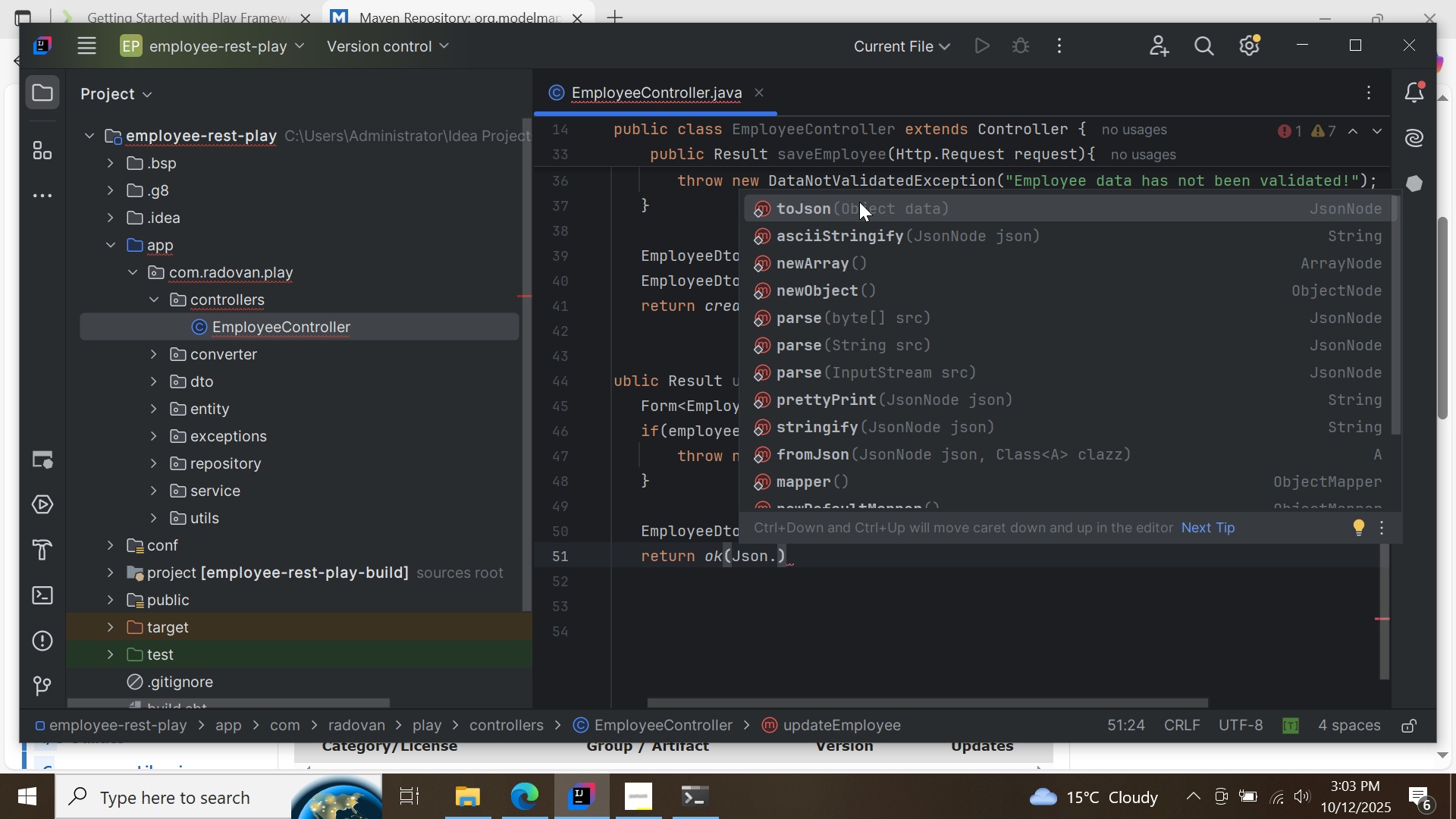 
double_click([859, 202])
 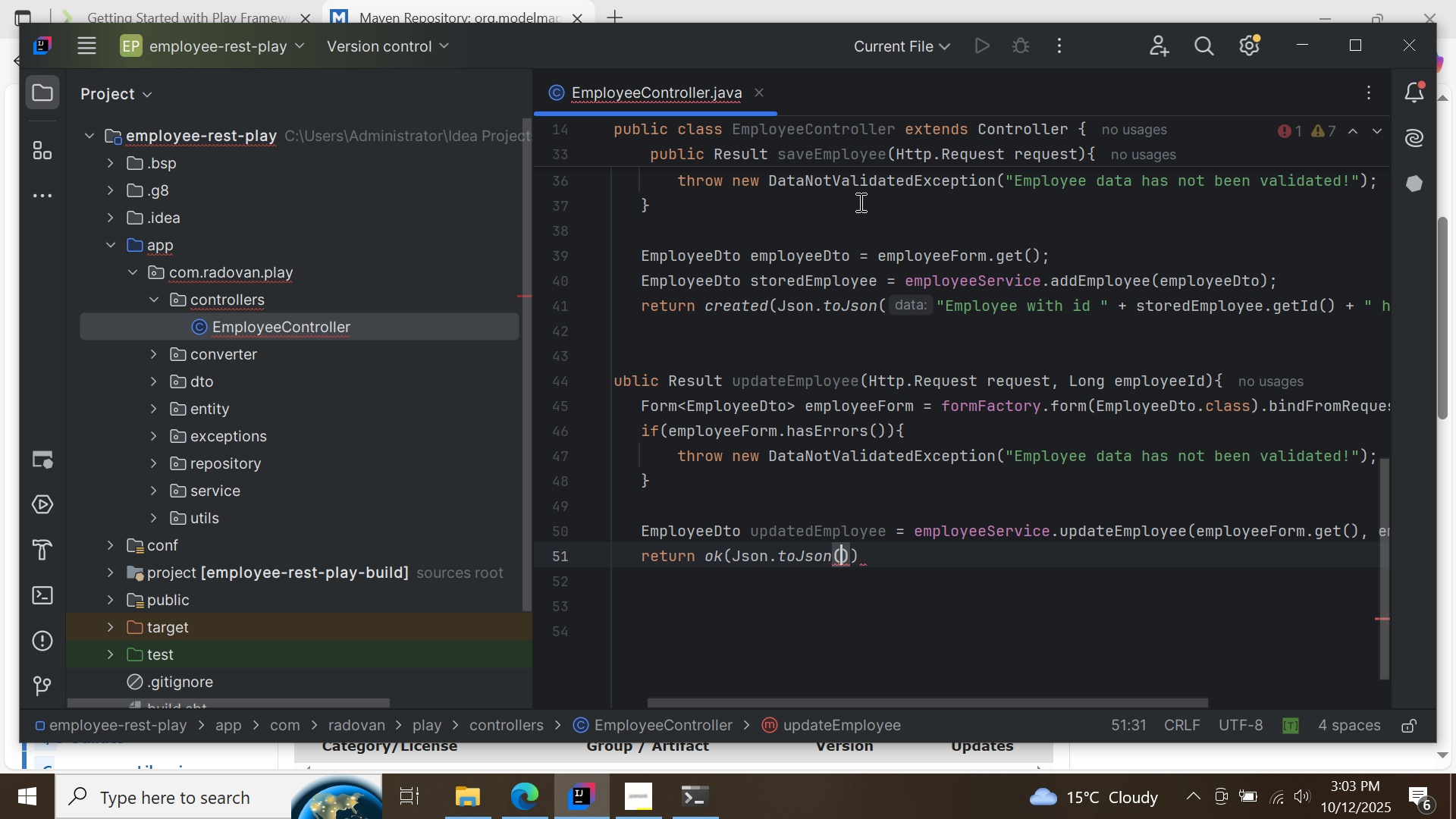 
type("Employee with id )
 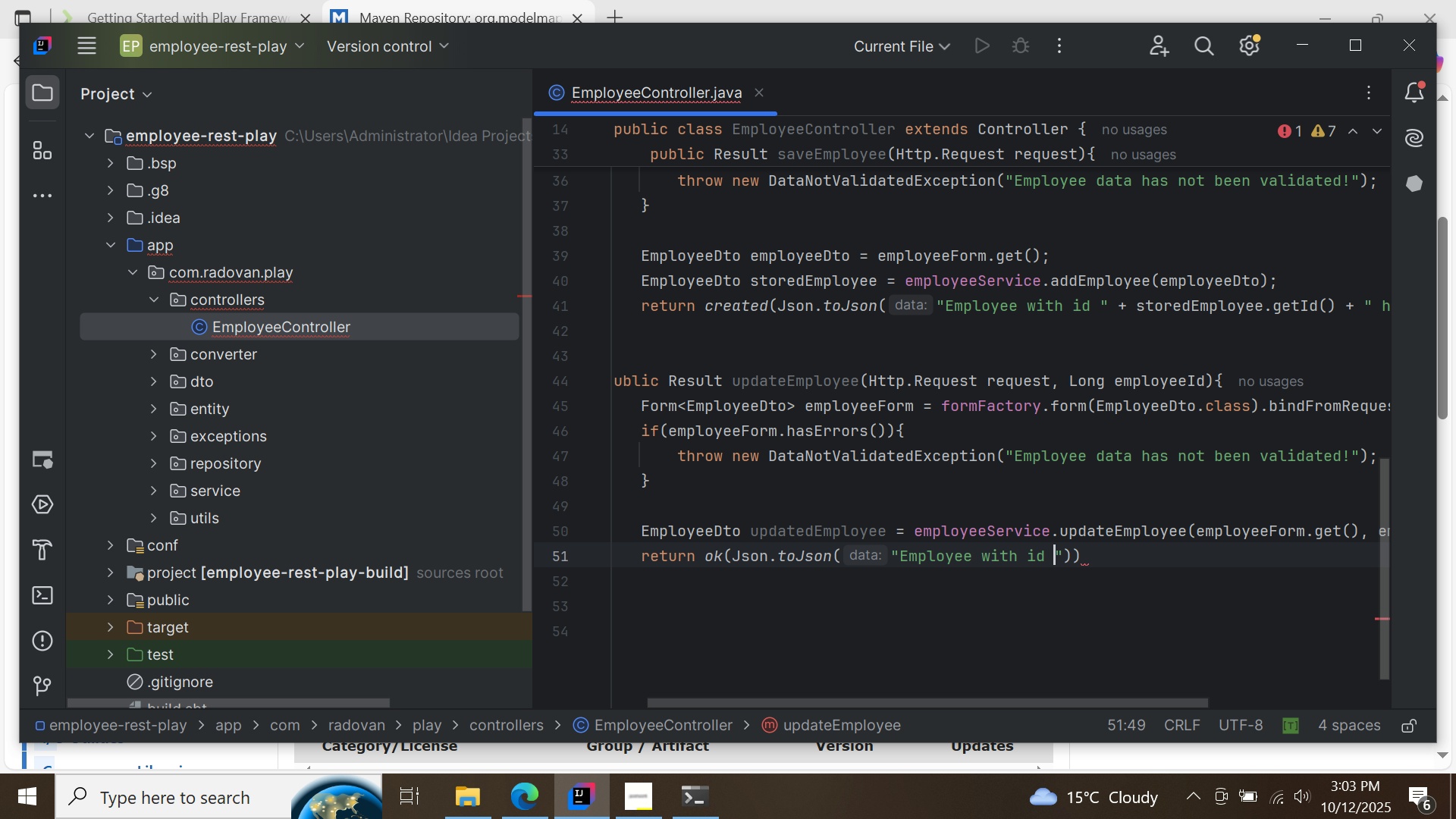 
key(ArrowRight)
 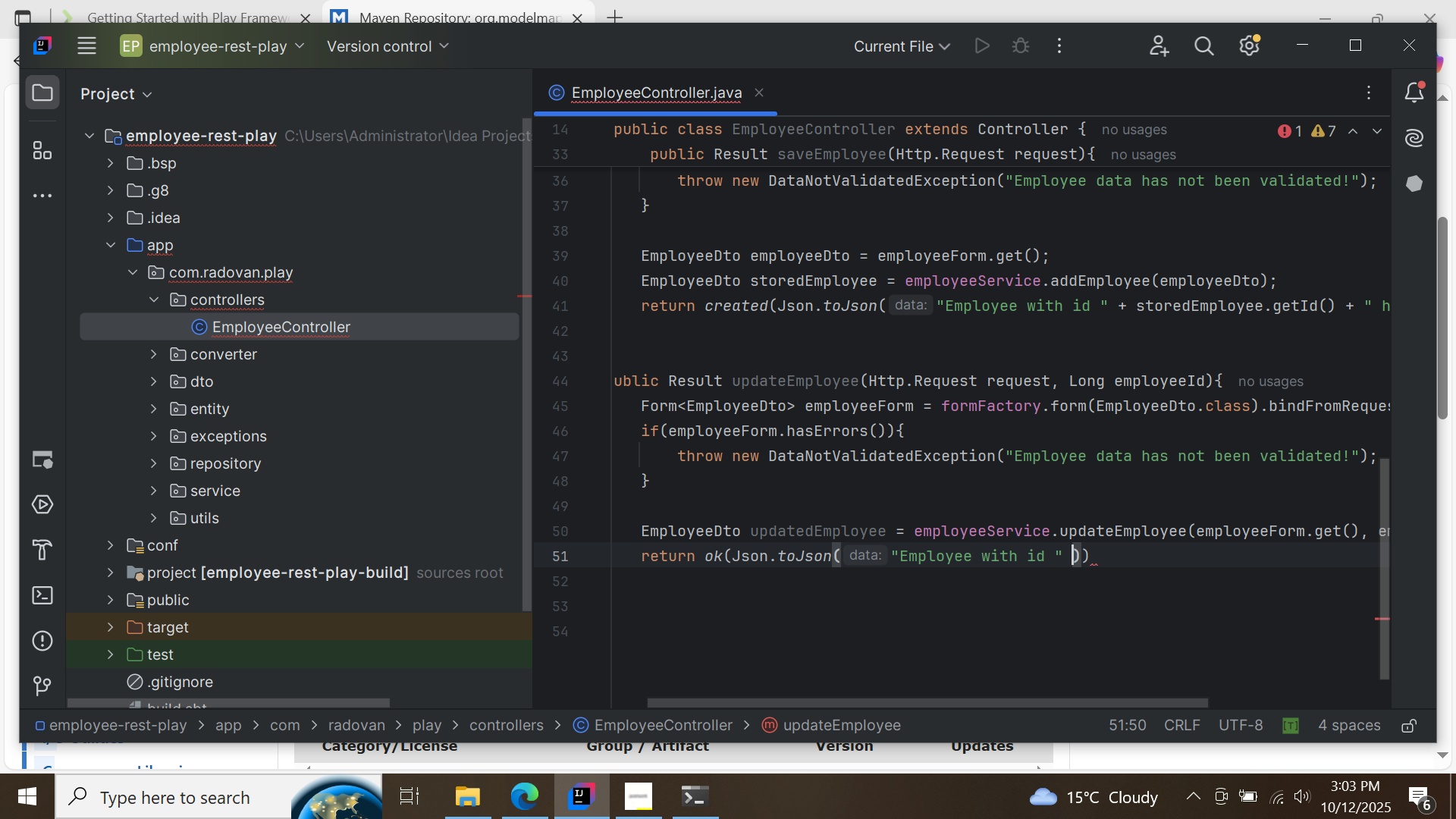 
type( _)
key(Backspace)
type(+ up)
 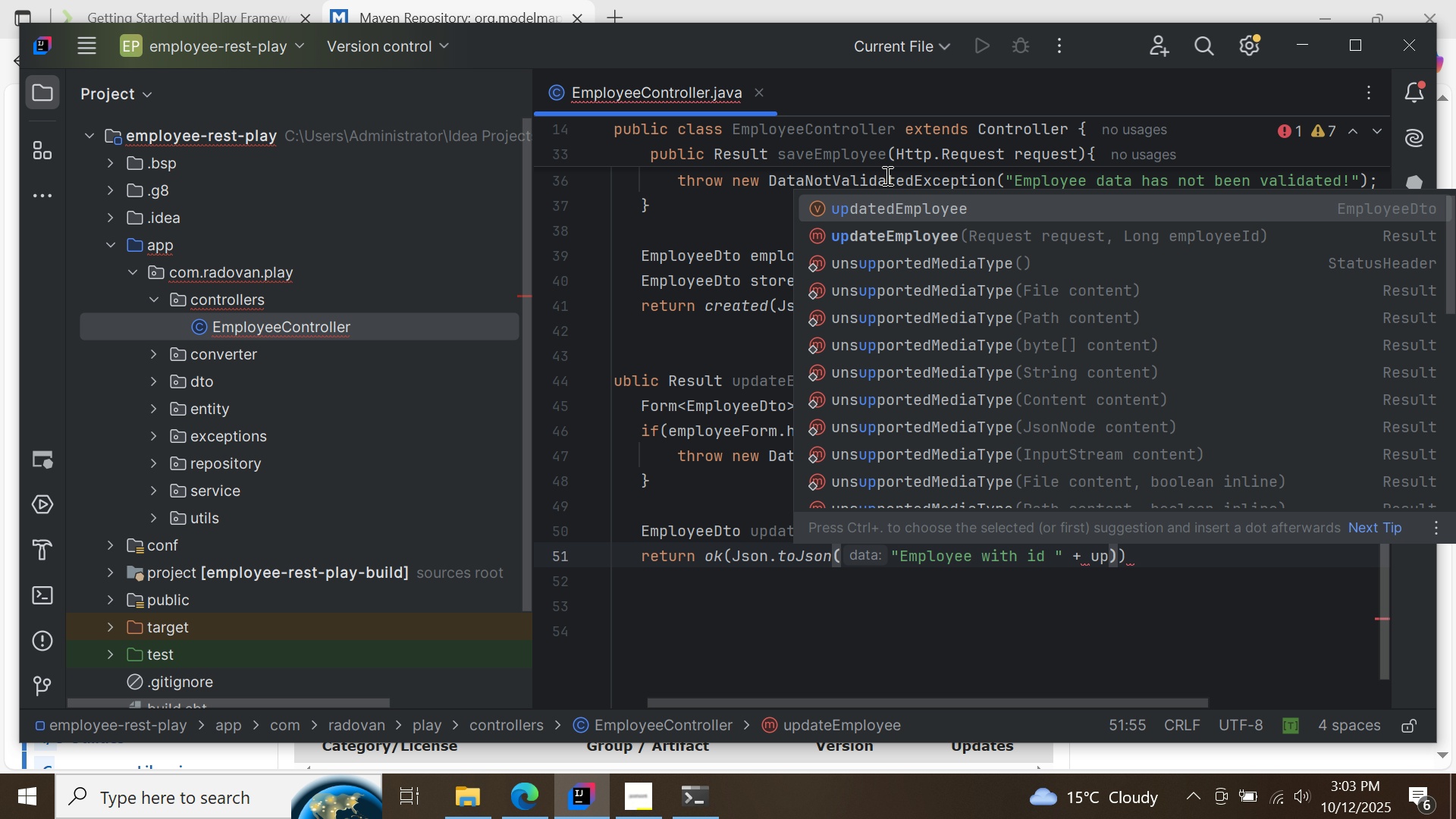 
double_click([912, 206])
 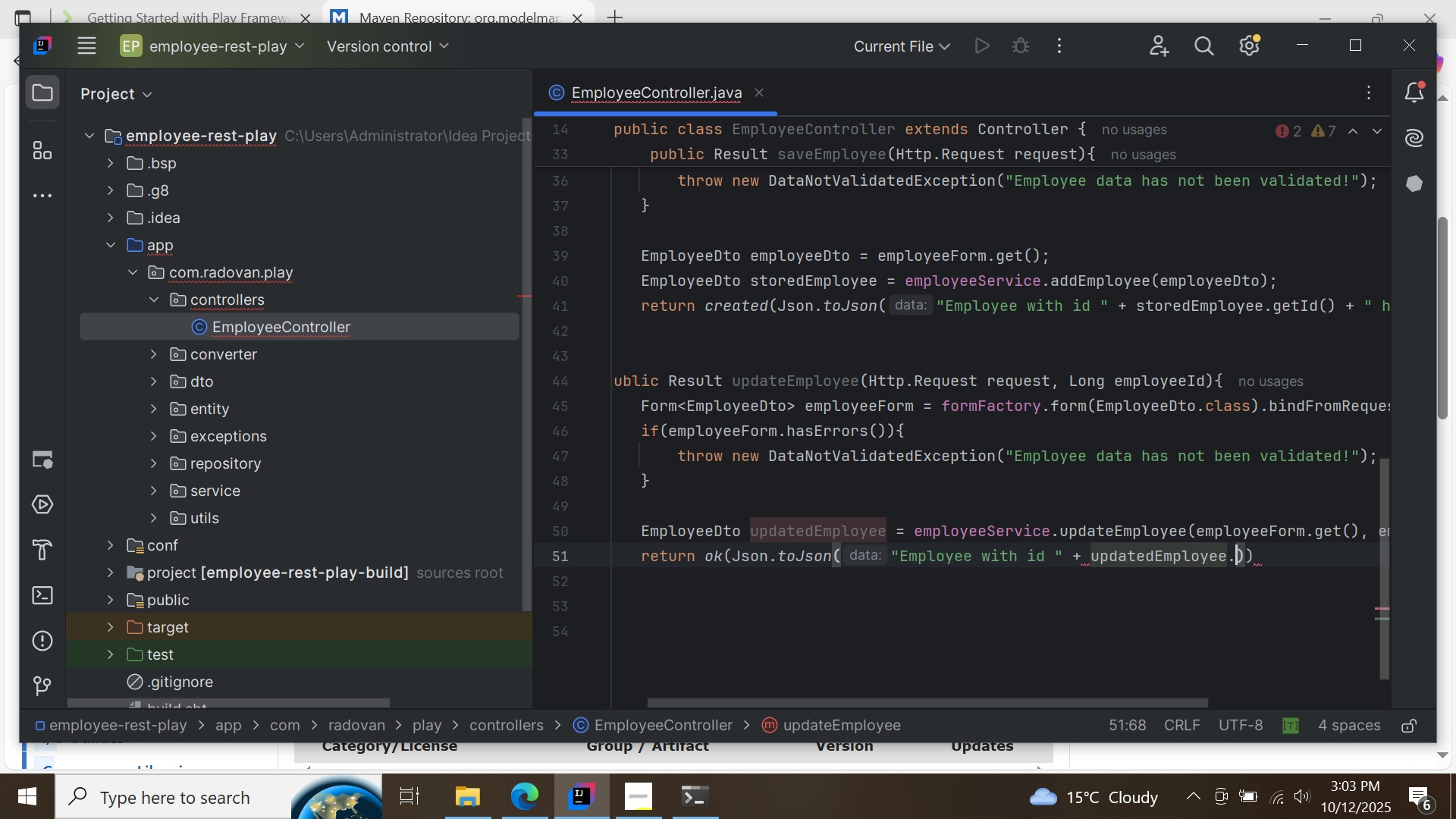 
key(Period)
 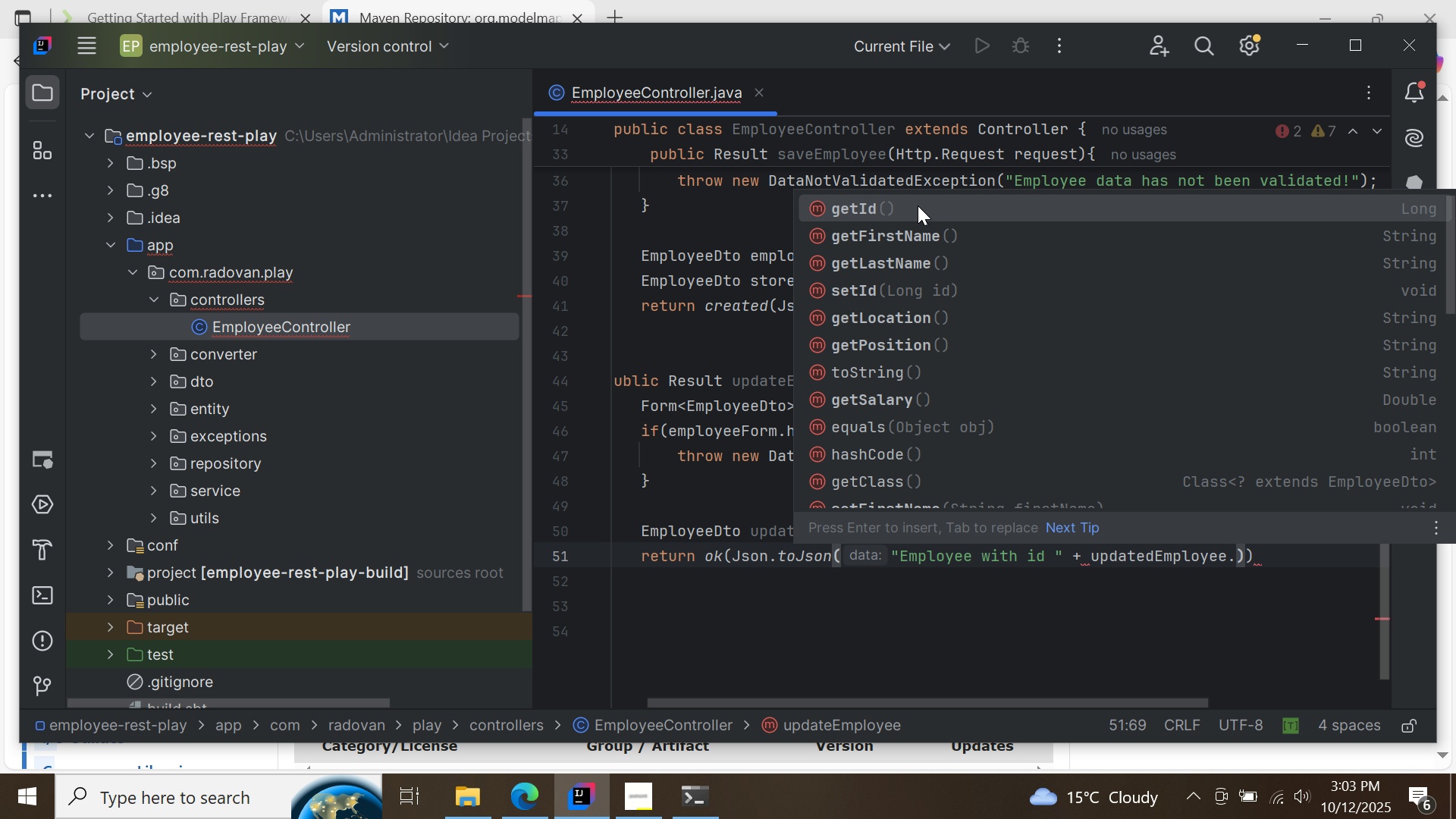 
double_click([918, 206])
 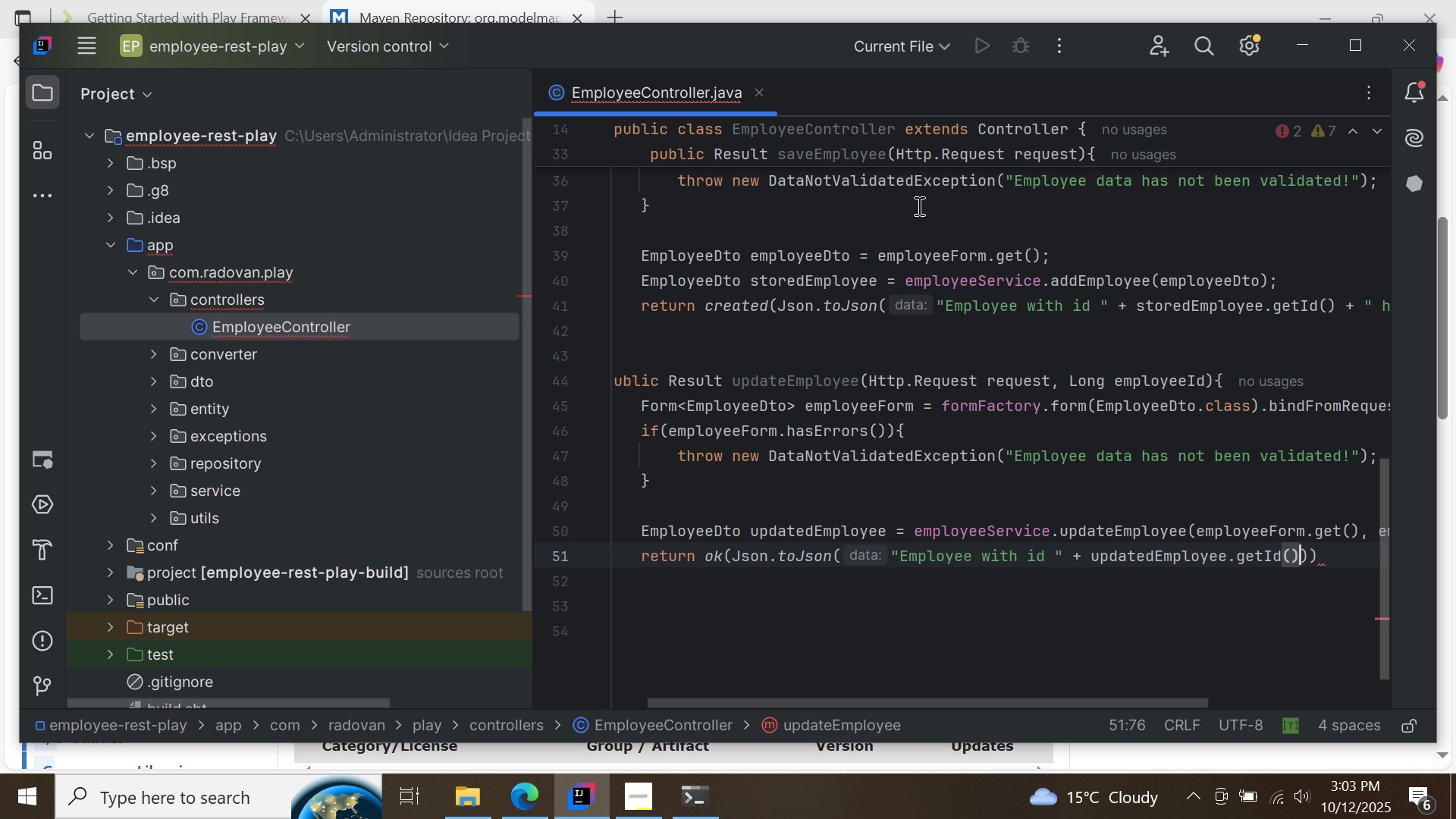 
type( + " has been updated!)
 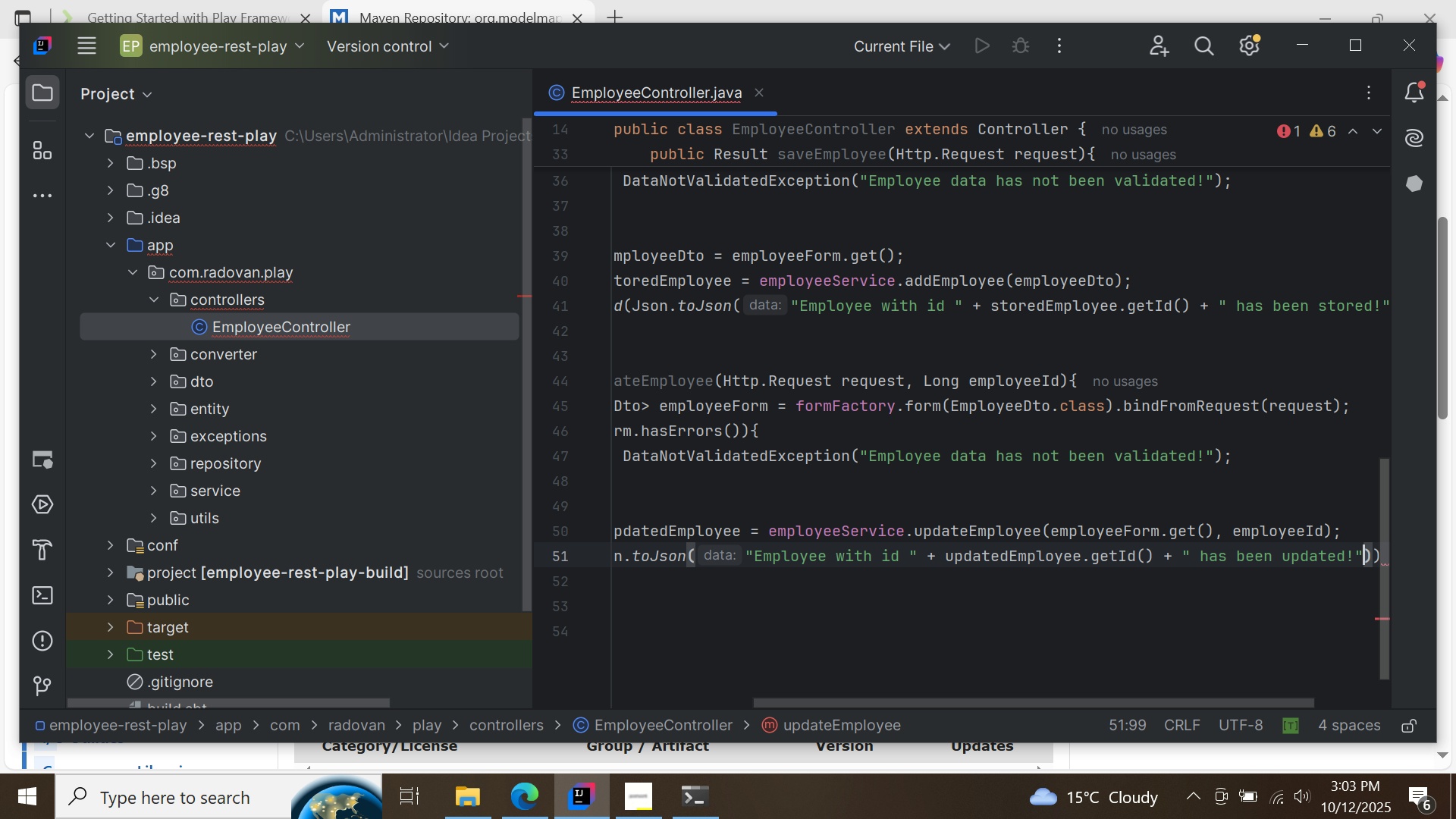 
 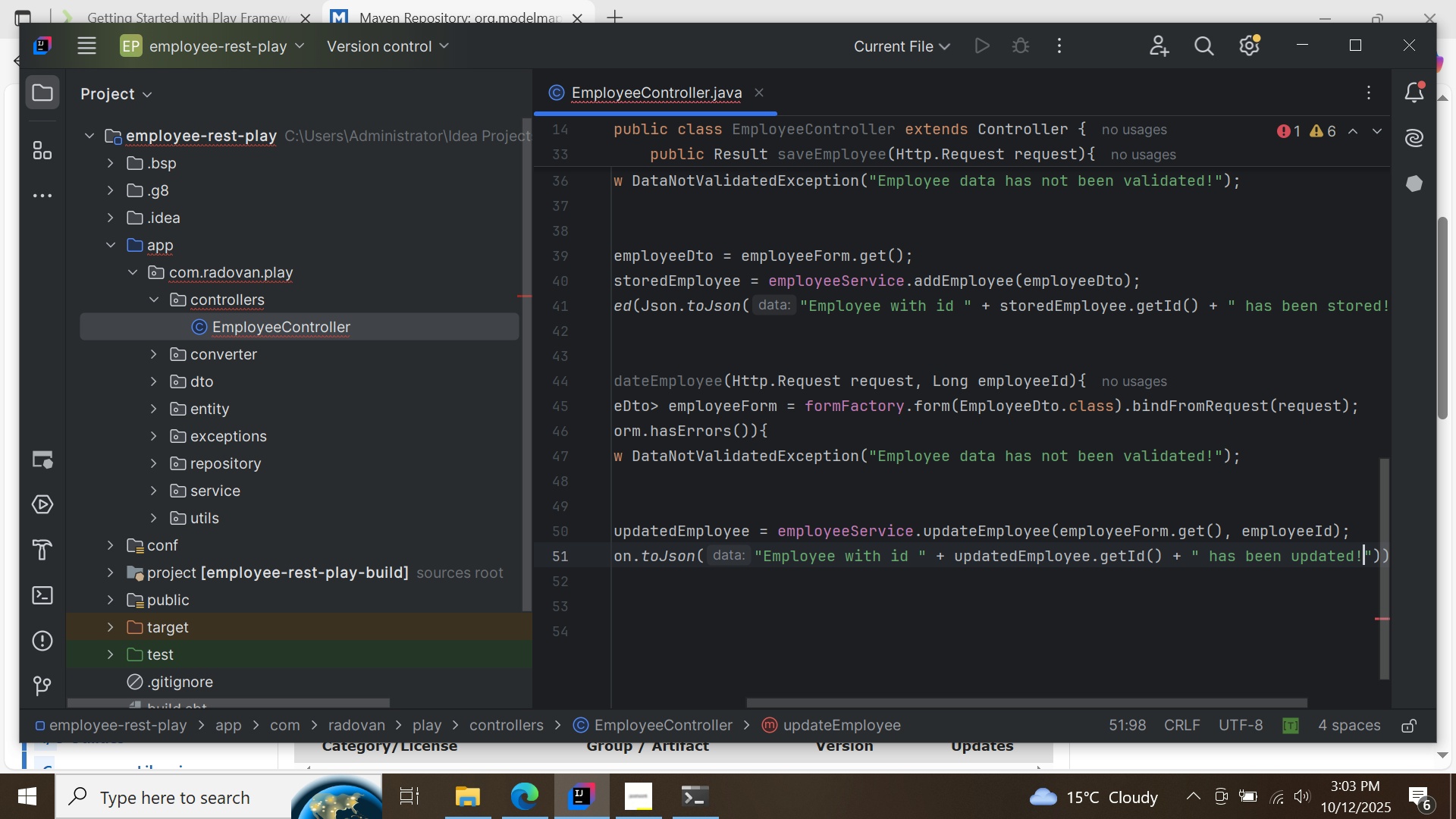 
key(ArrowRight)
 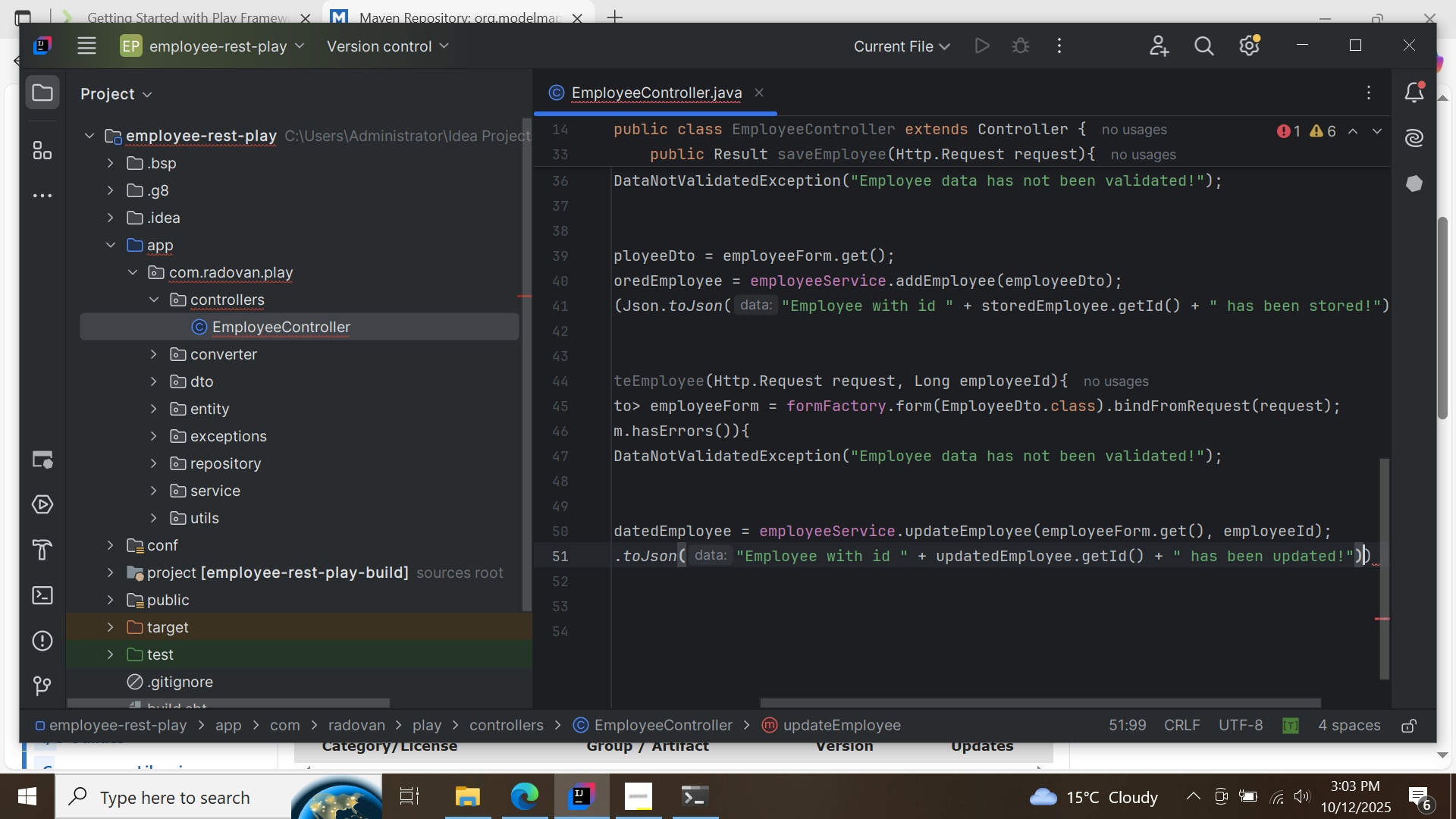 
key(ArrowRight)
 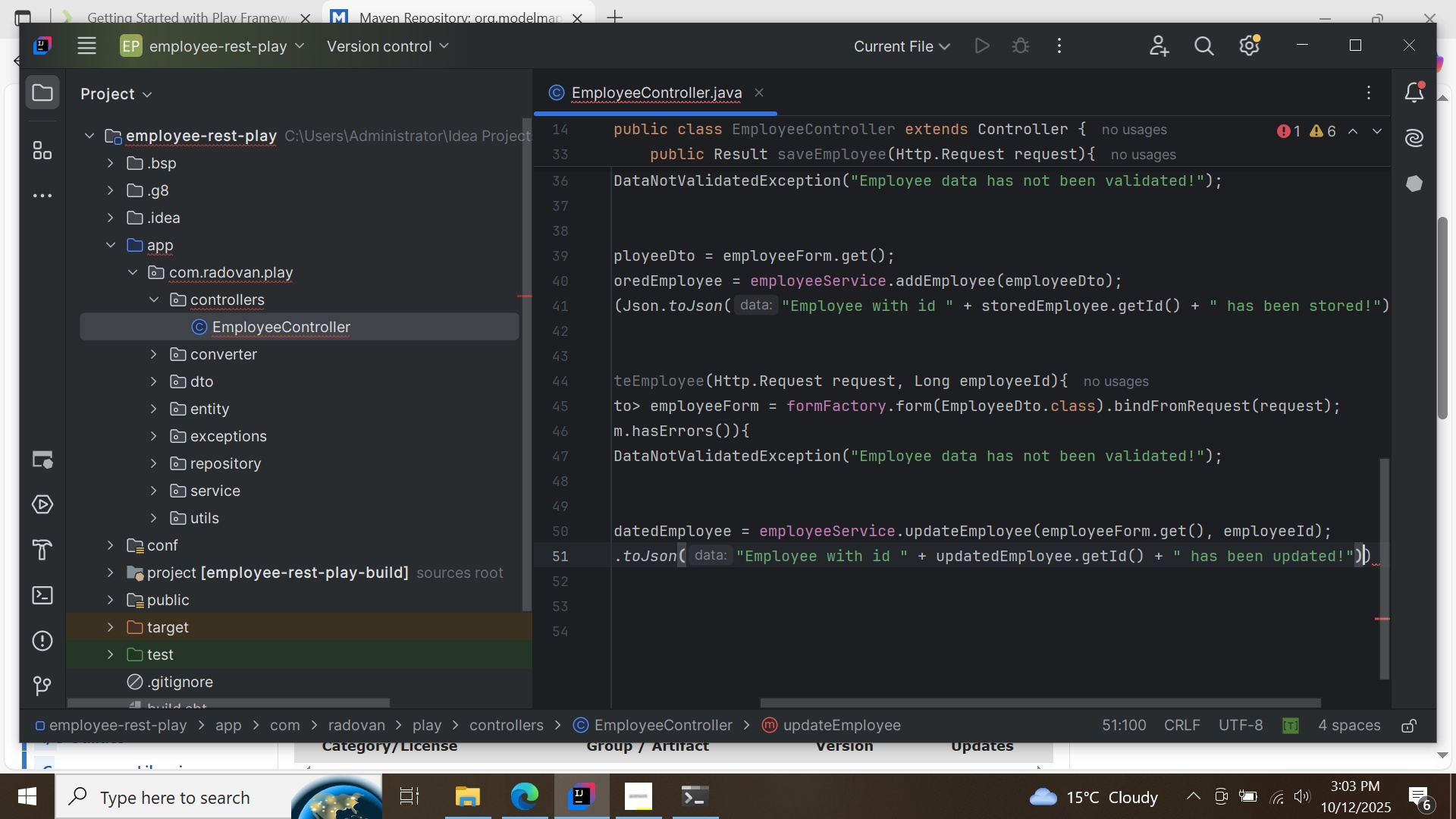 
key(ArrowRight)
 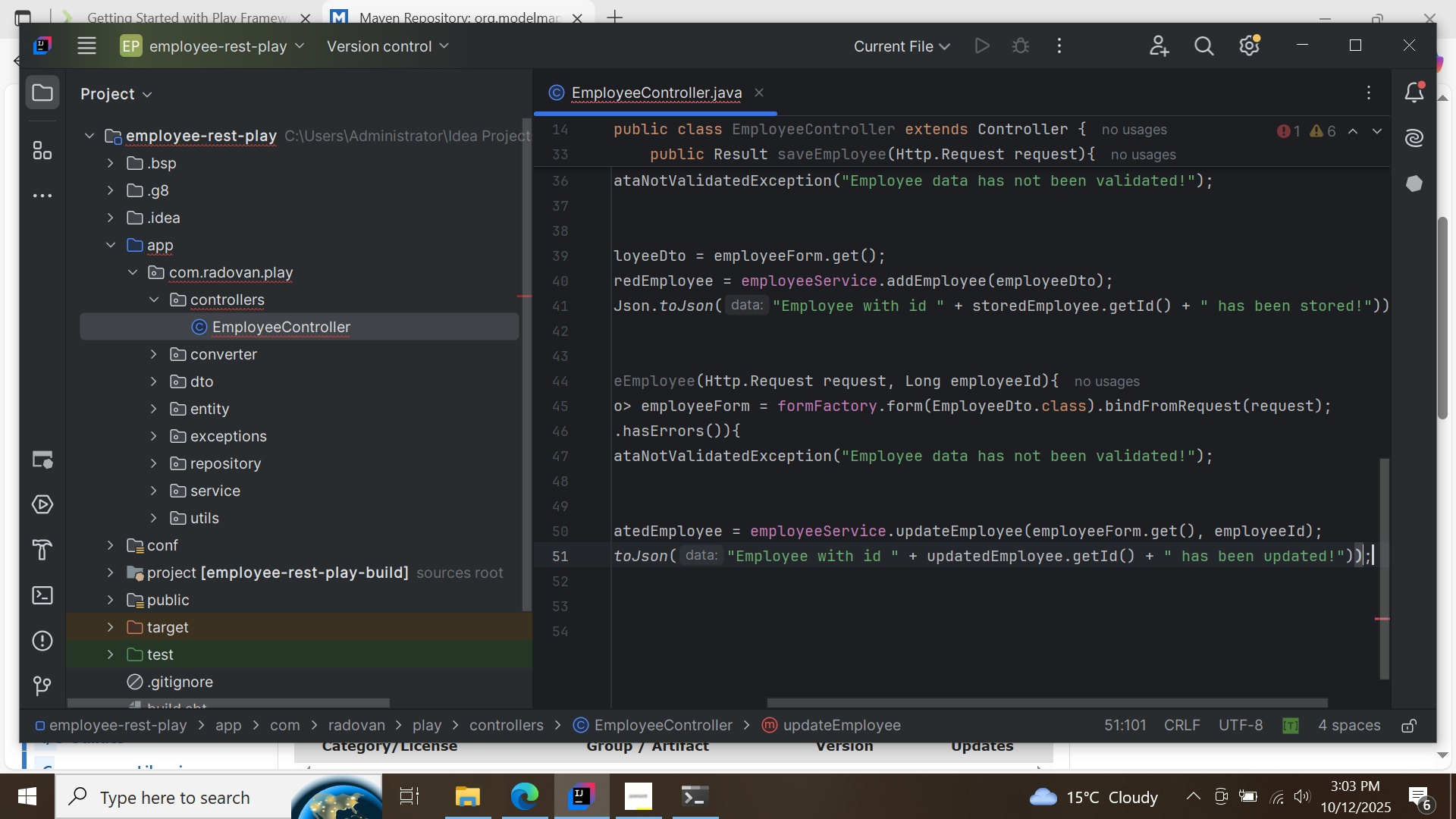 
key(Semicolon)
 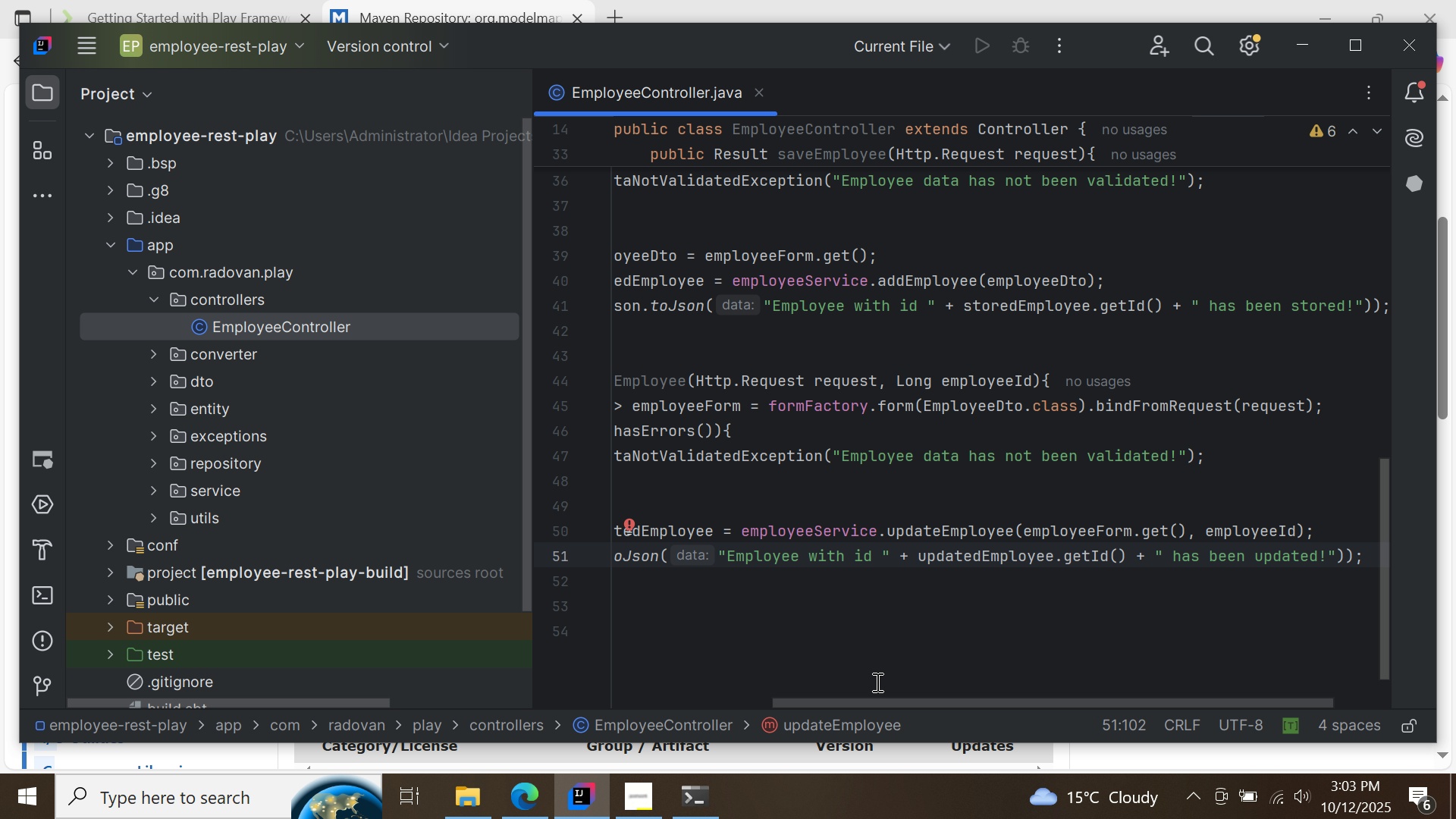 
left_click_drag(start_coordinate=[878, 701], to_coordinate=[677, 710])
 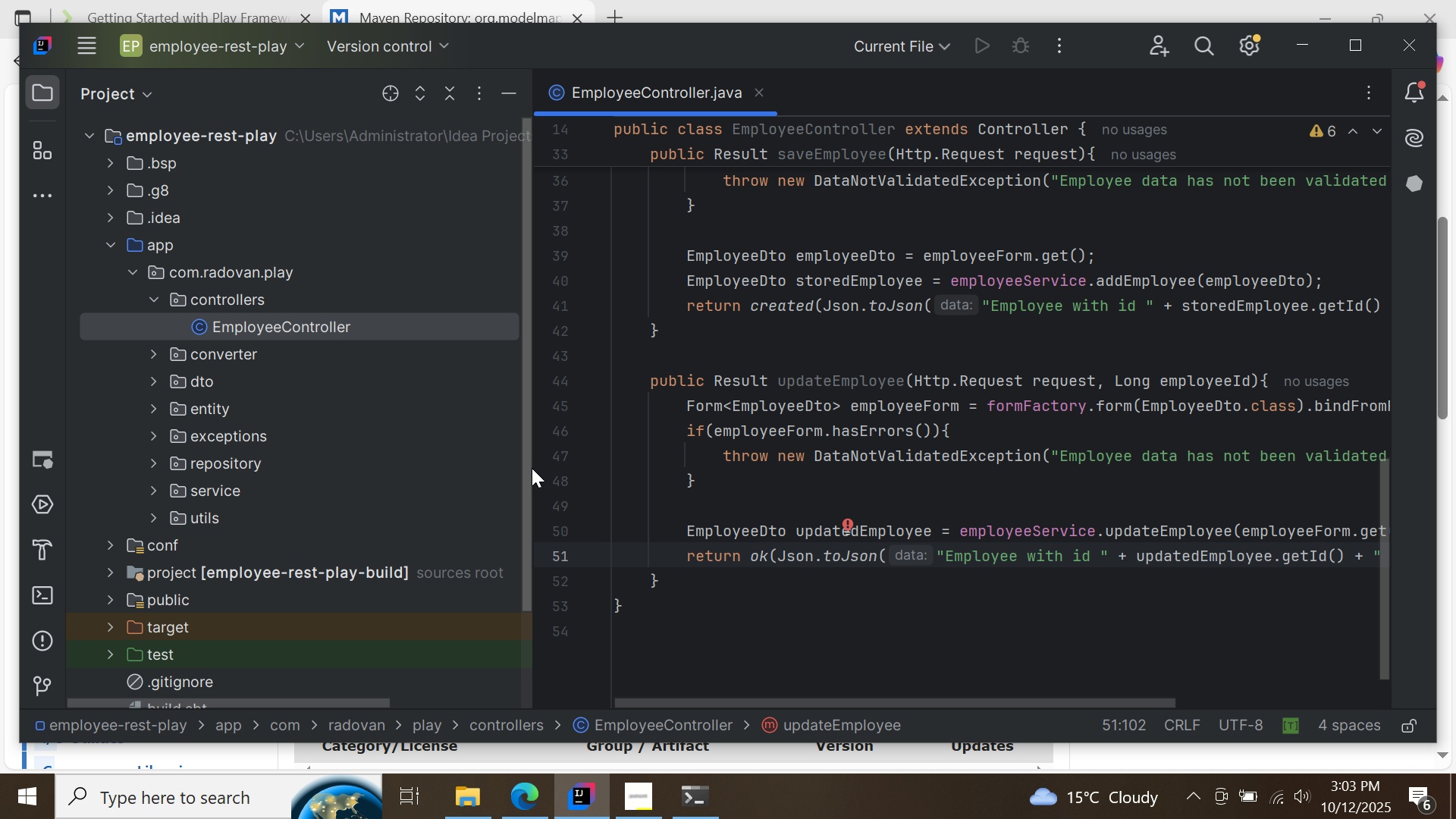 
left_click_drag(start_coordinate=[534, 467], to_coordinate=[447, 464])
 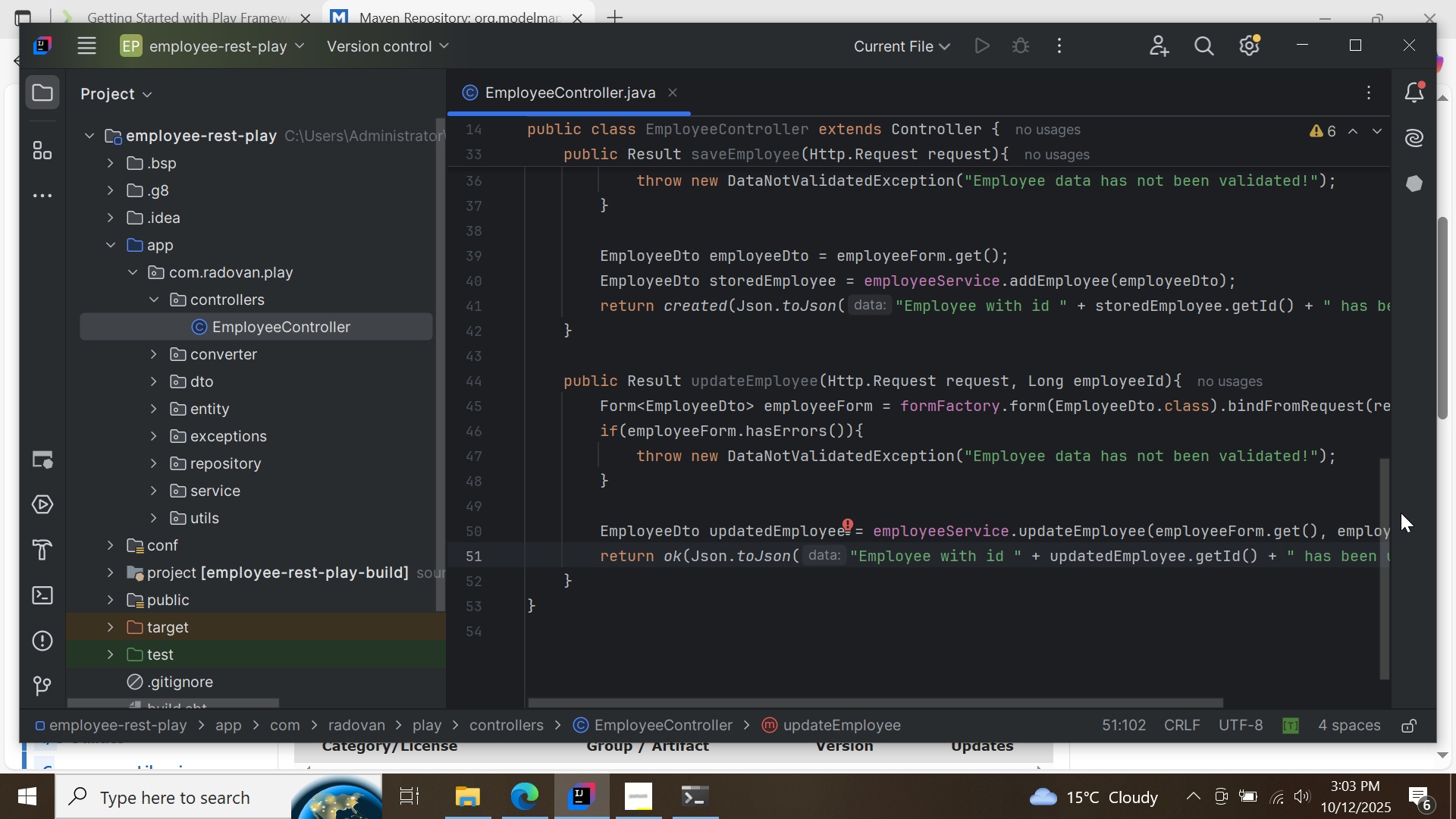 
left_click_drag(start_coordinate=[1382, 495], to_coordinate=[1407, 535])
 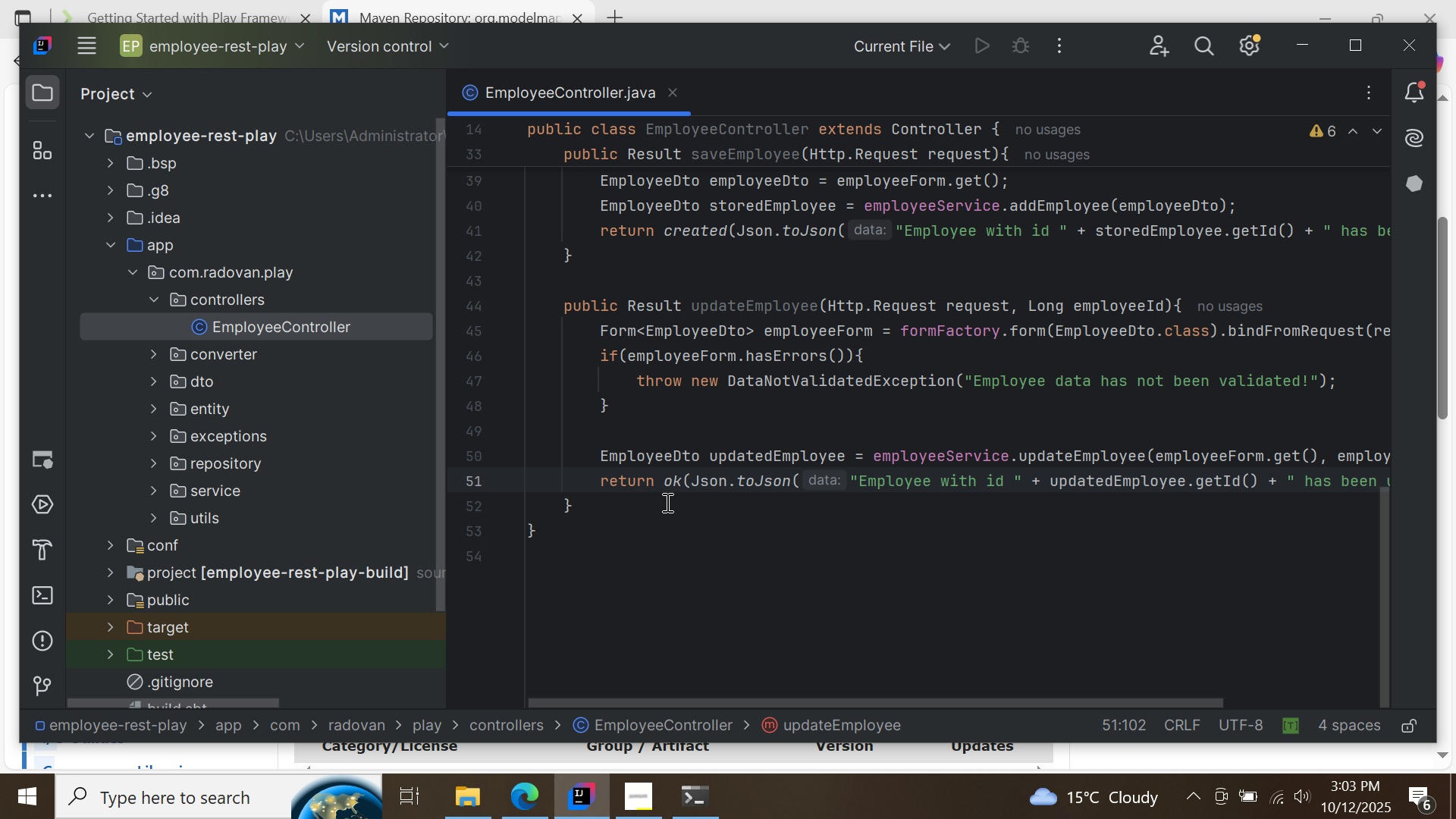 
left_click([666, 502])
 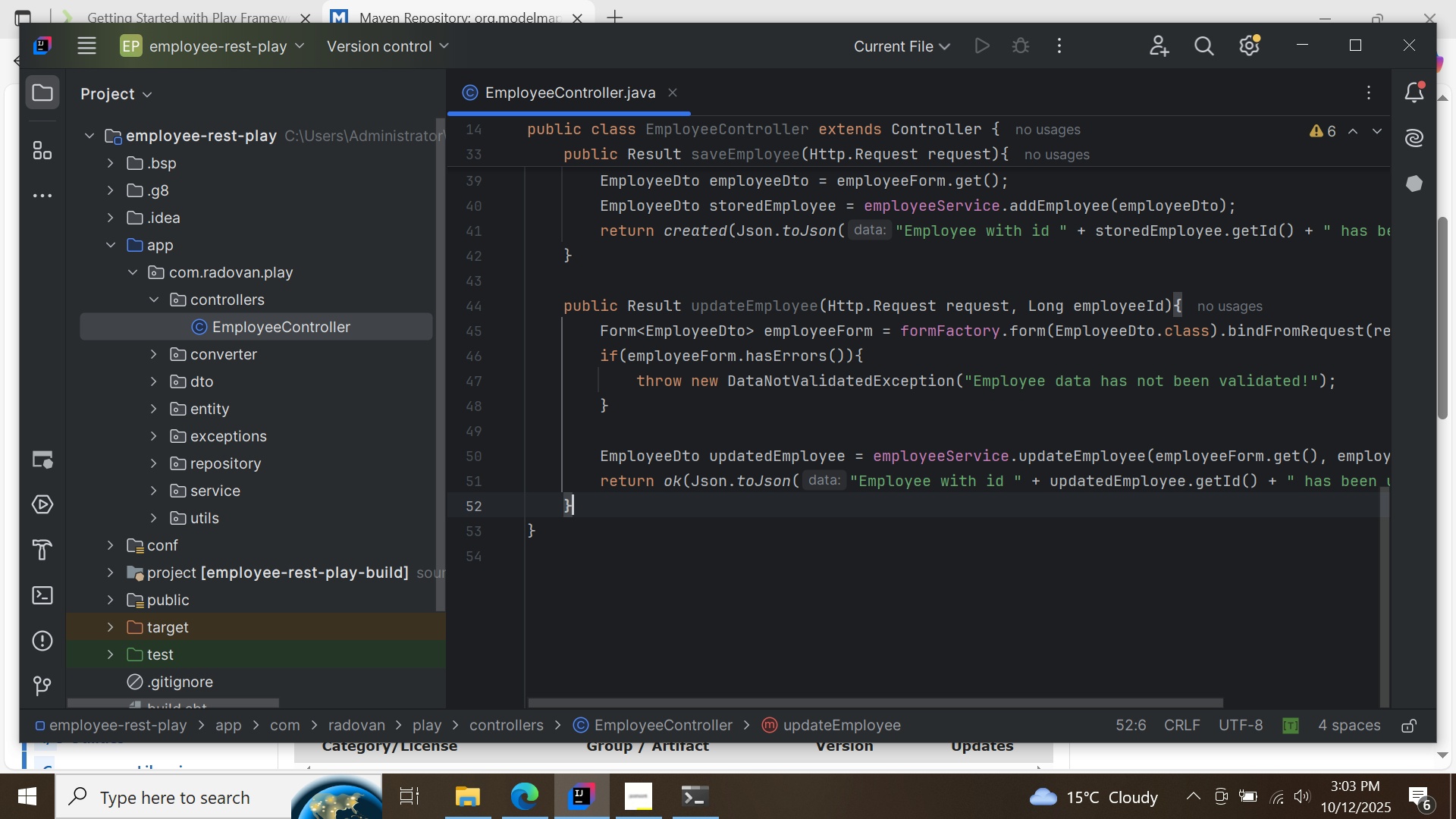 
key(Enter)
 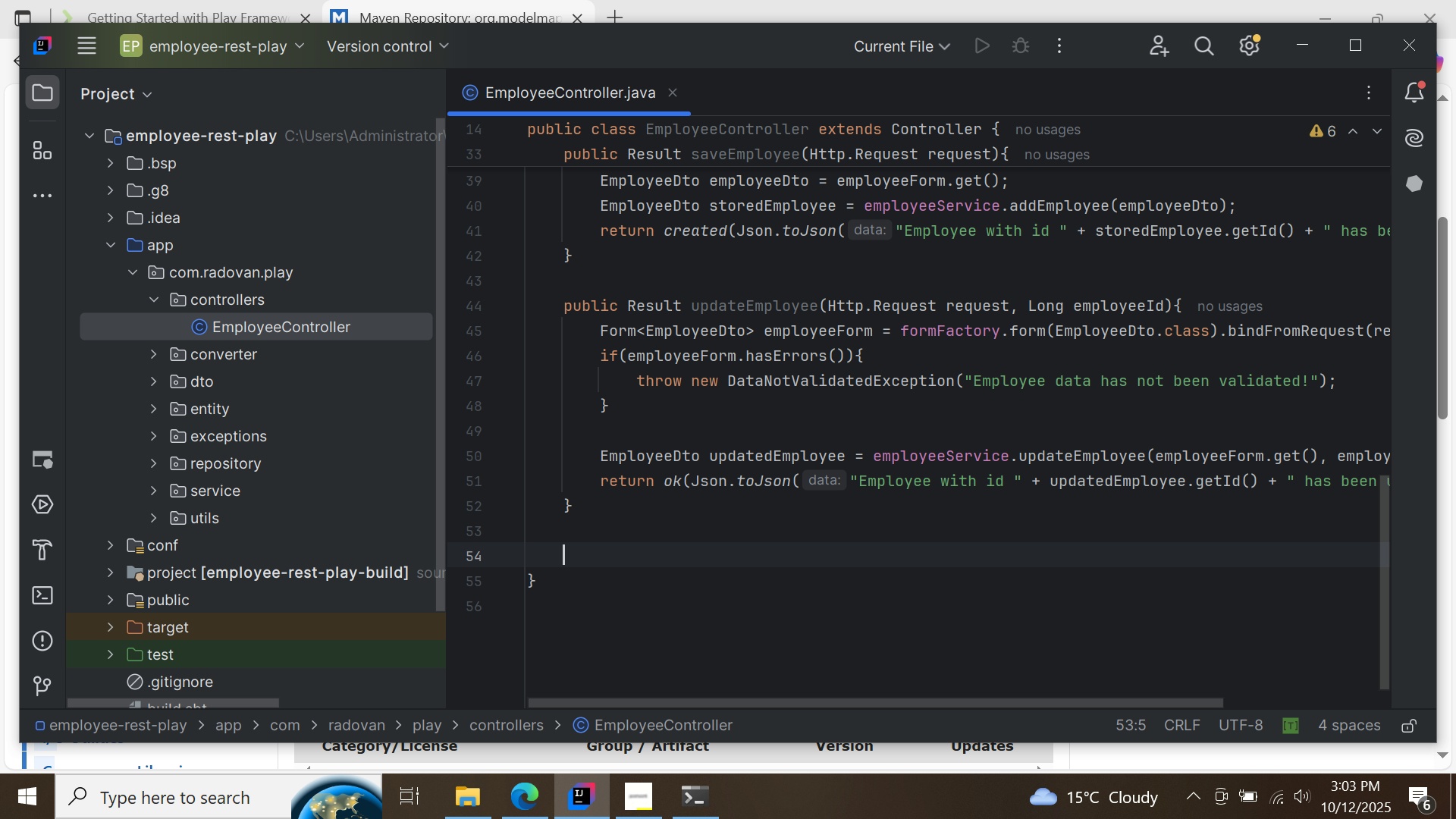 
key(Enter)
 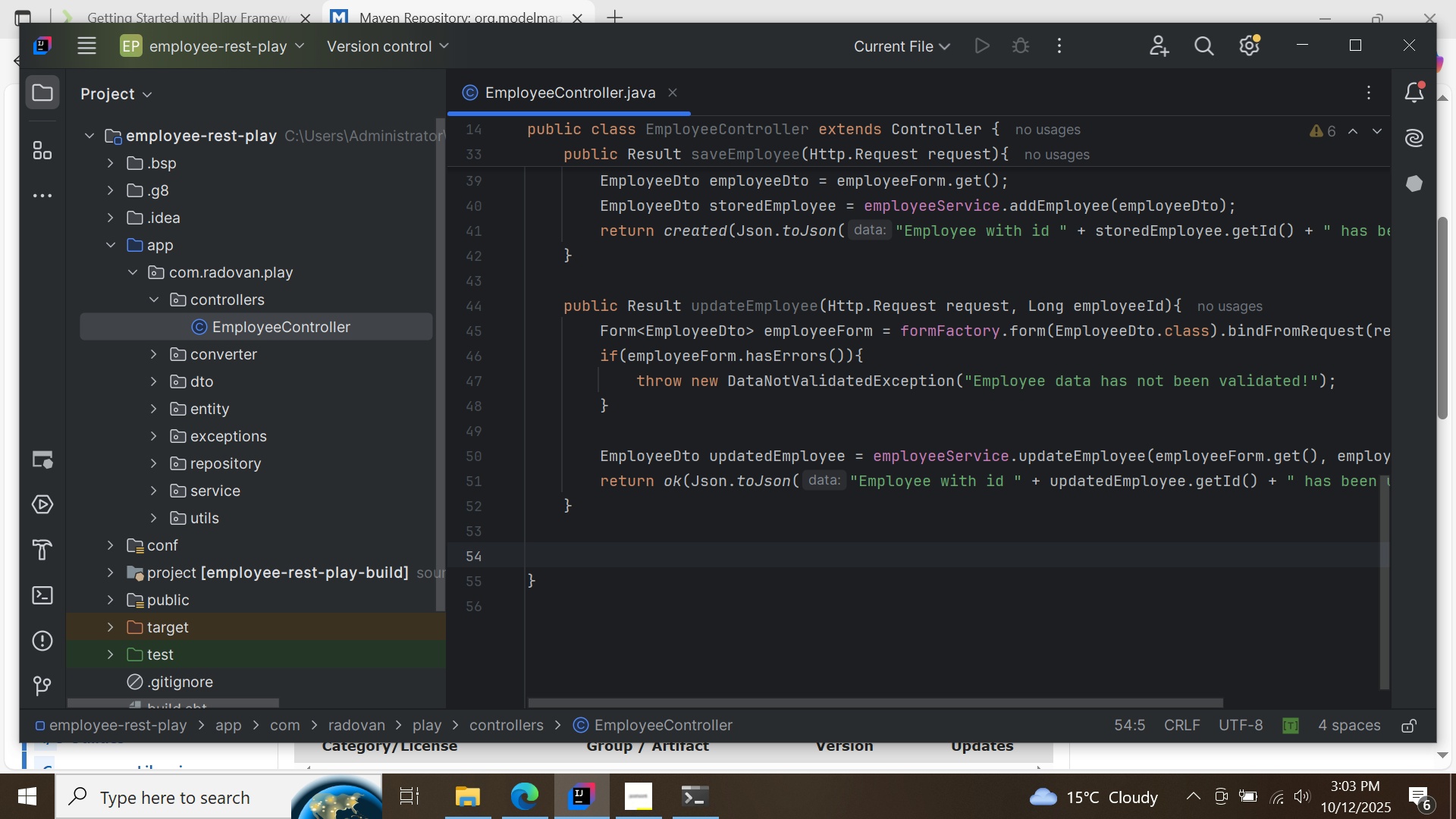 
type(public Result deleteEmployee(Long employeeId)
 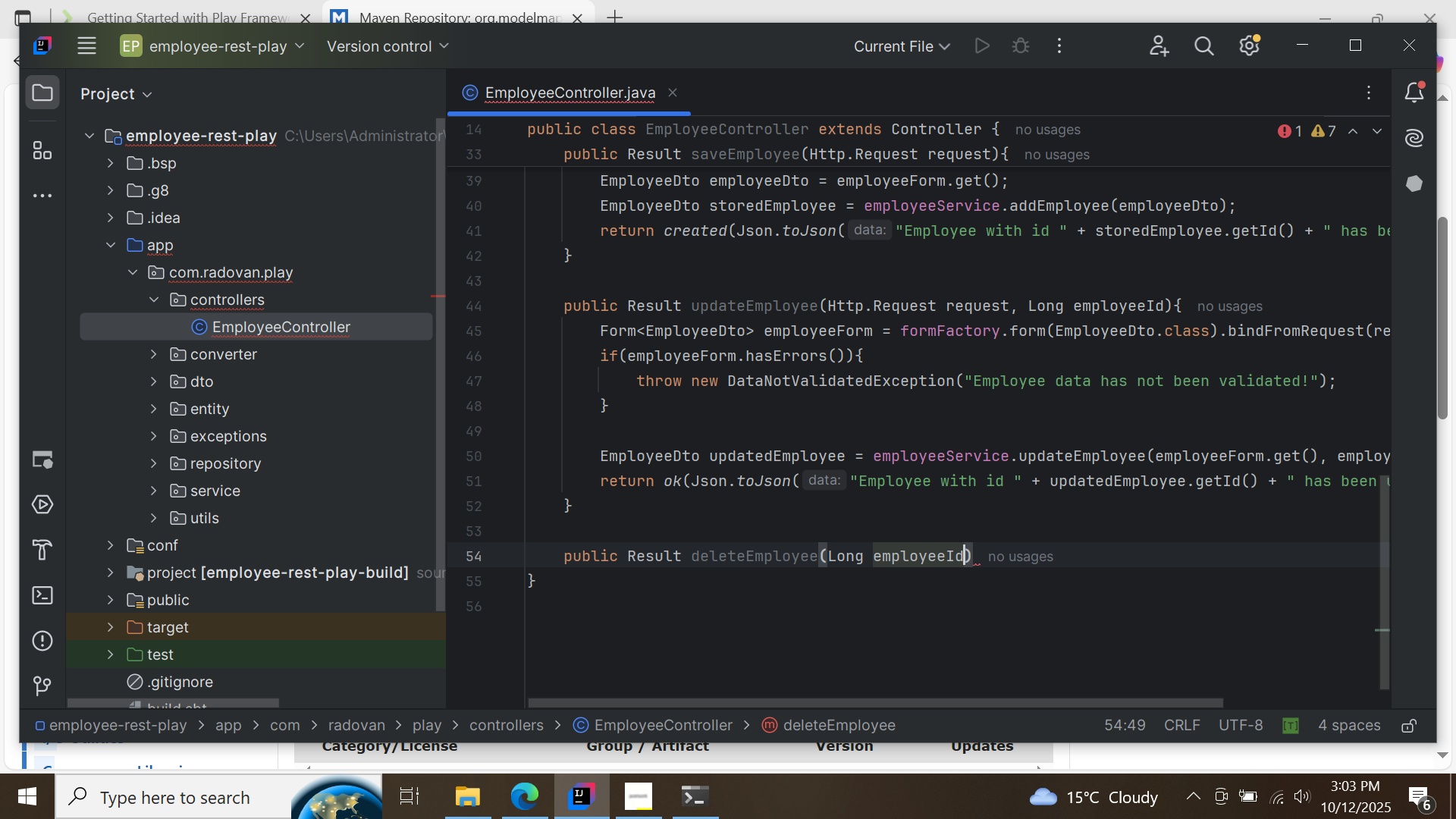 
key(ArrowRight)
 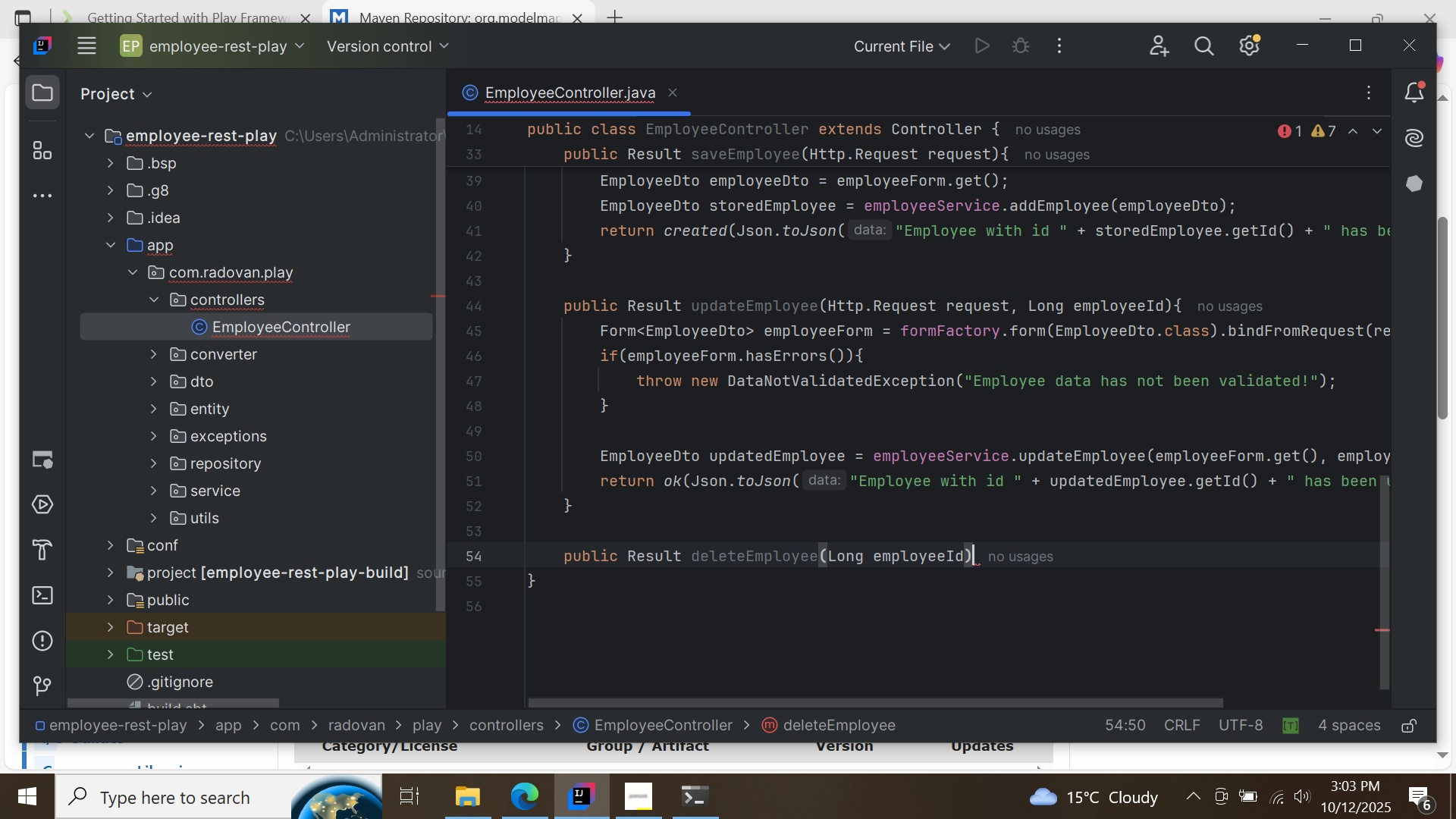 
key(Shift+BracketLeft)
 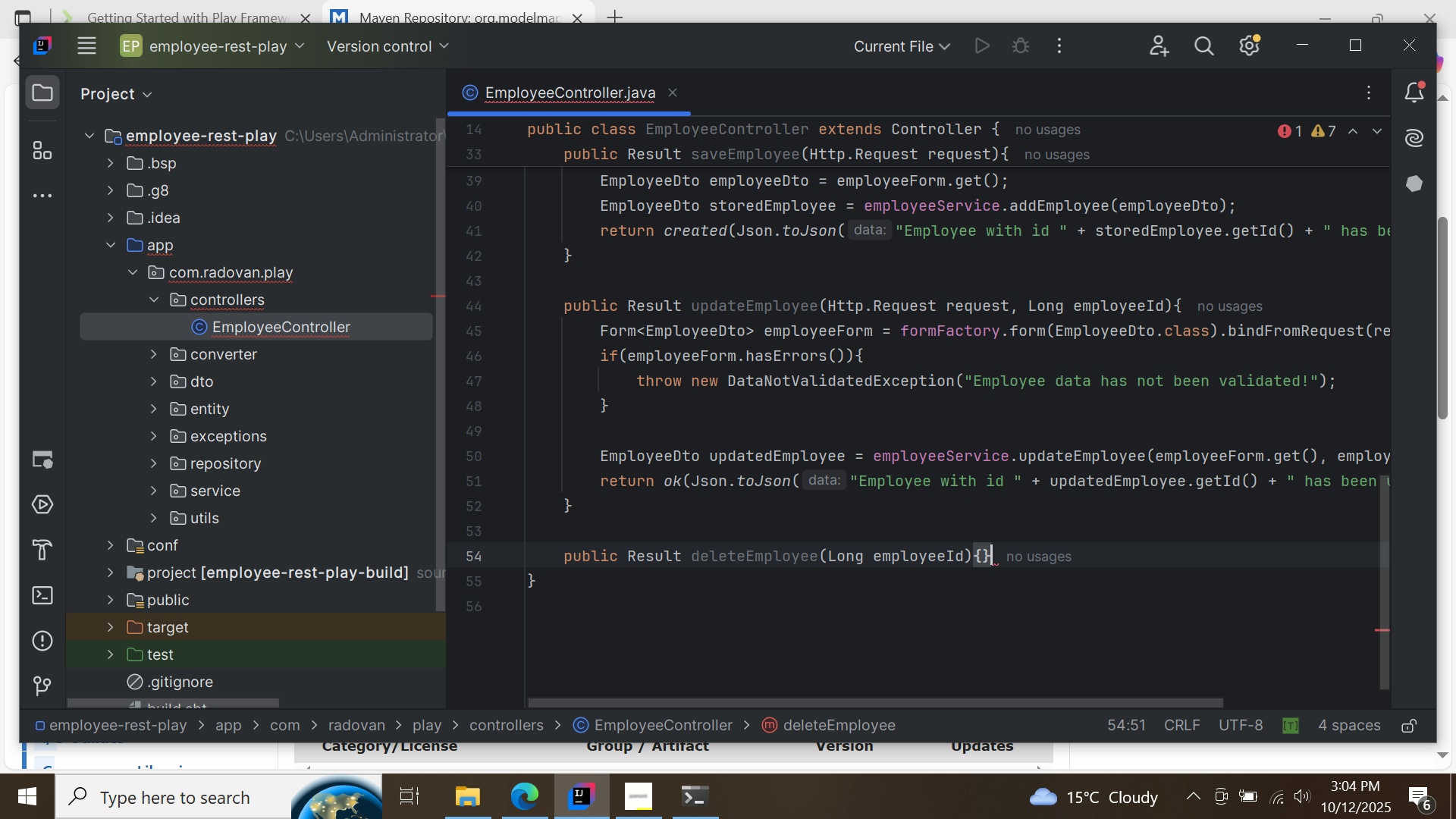 
key(Shift+BracketRight)
 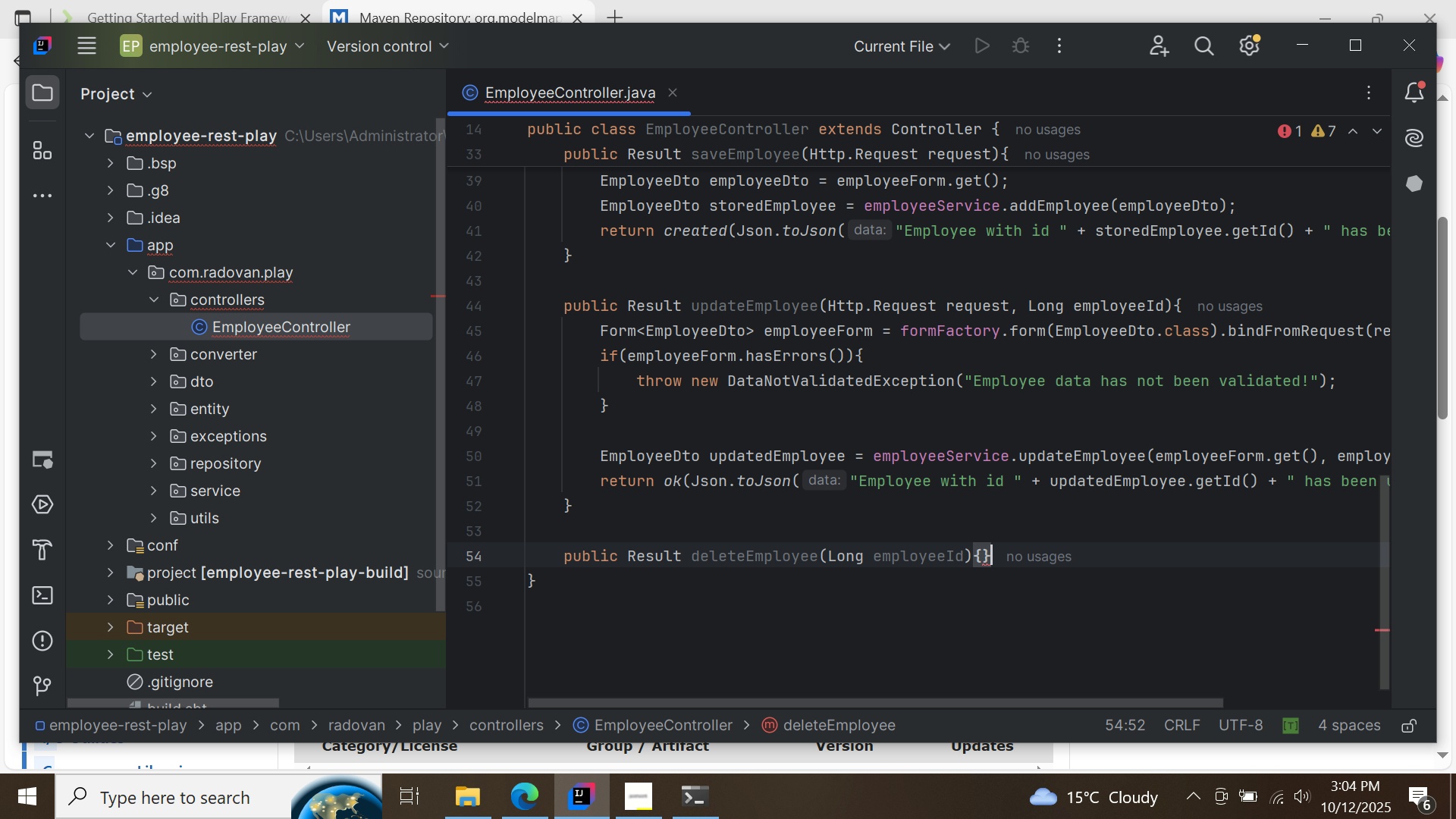 
key(ArrowLeft)
 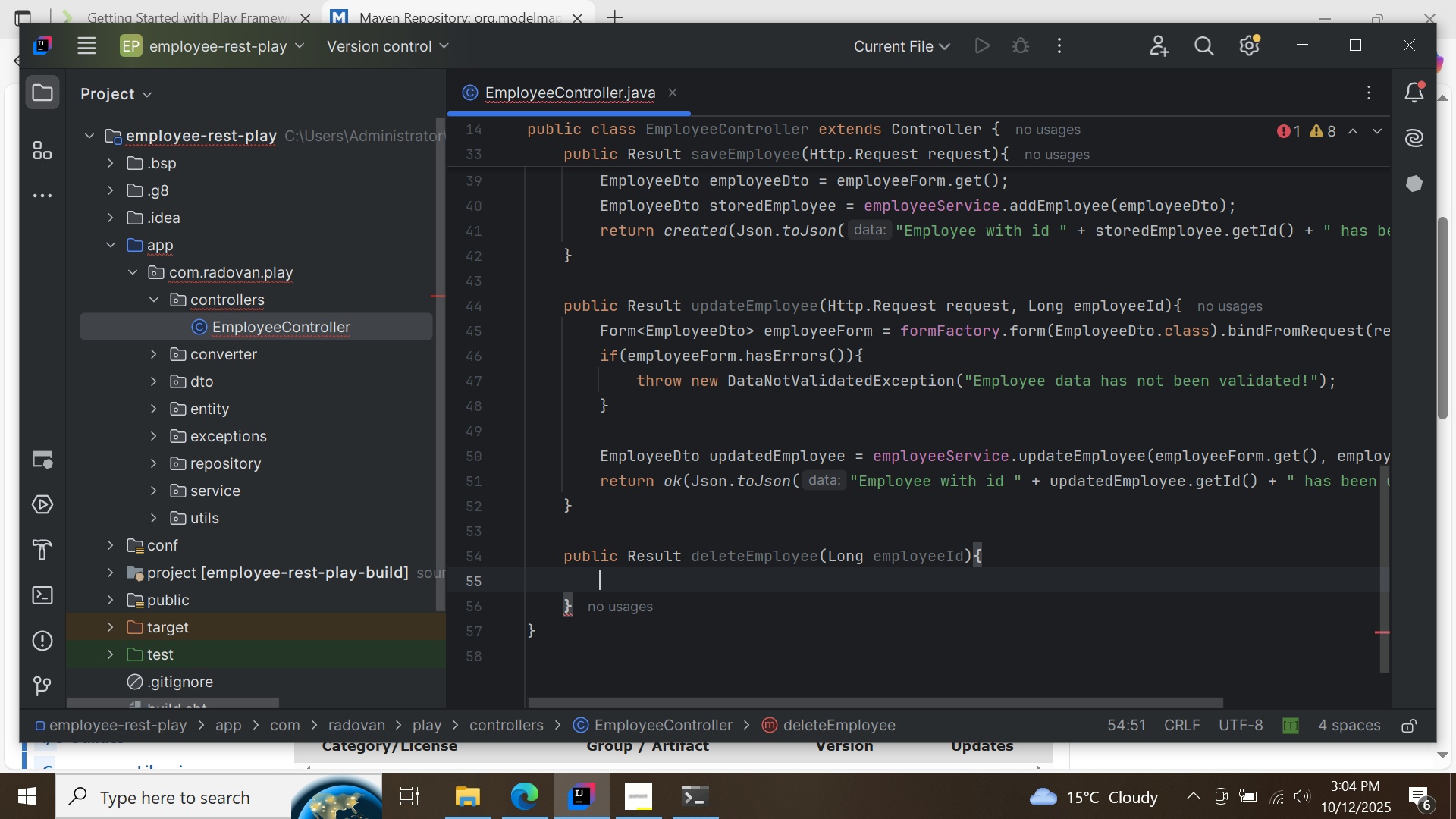 
key(Enter)
 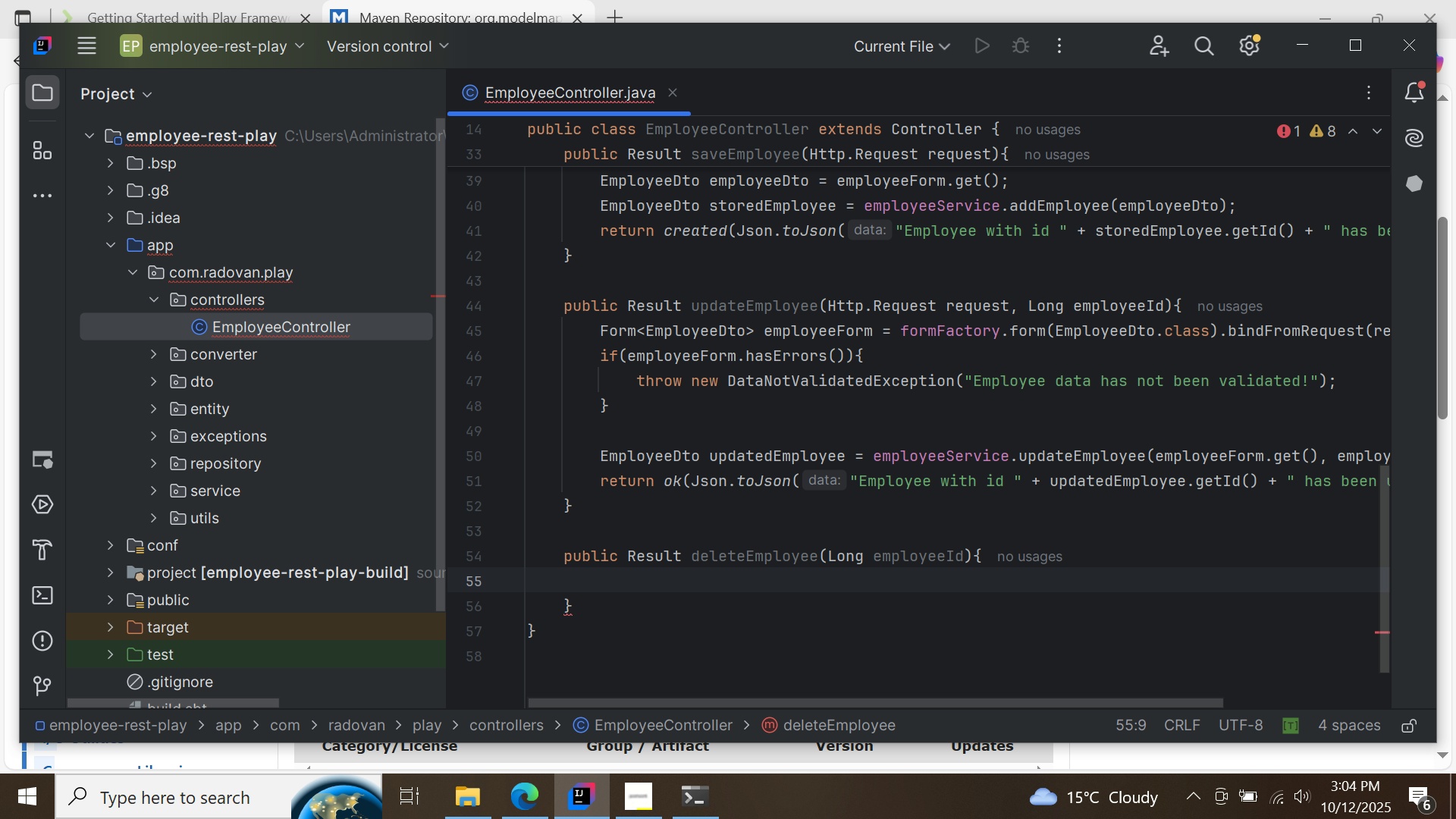 
type(emp)
 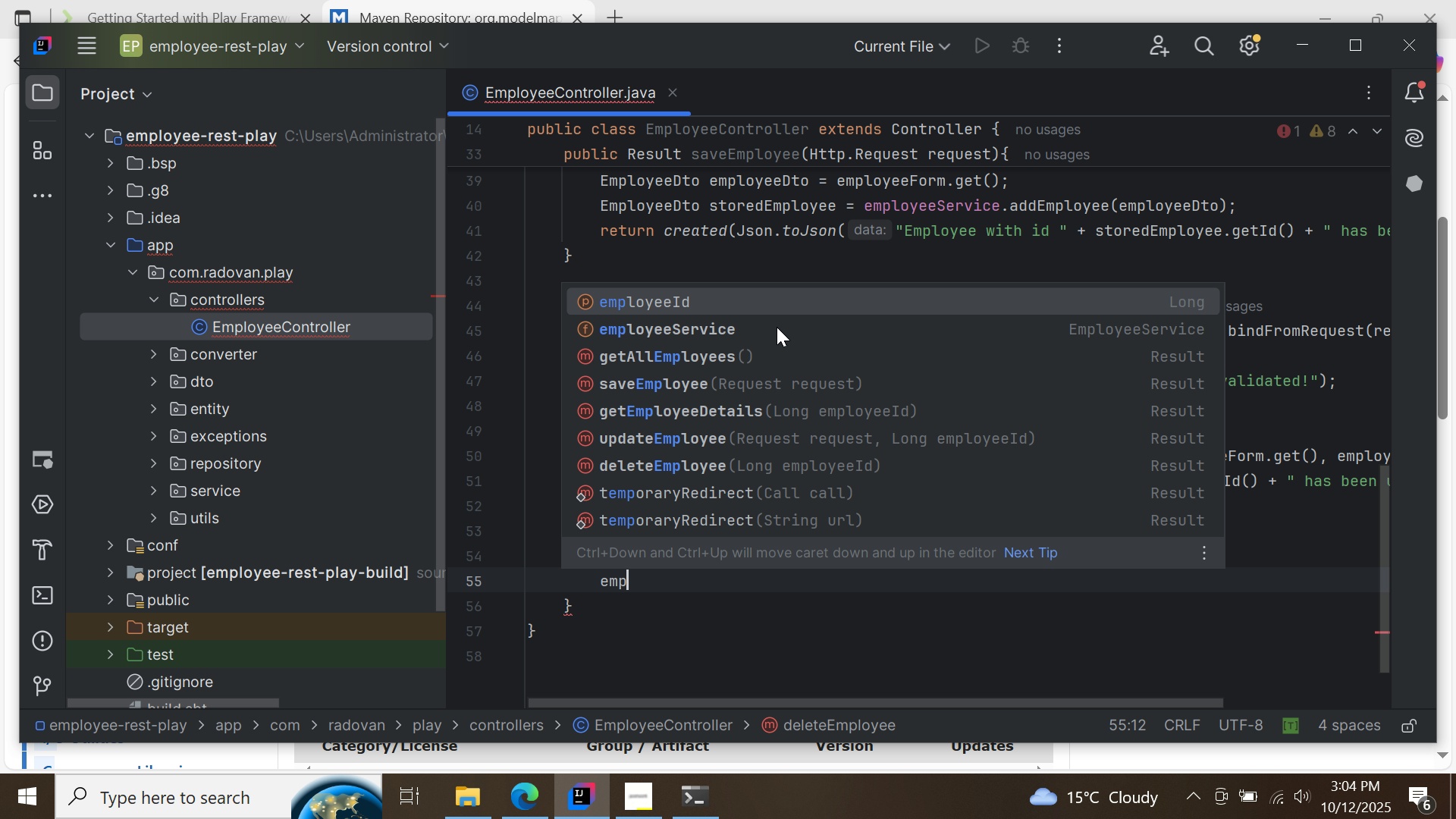 
double_click([777, 327])
 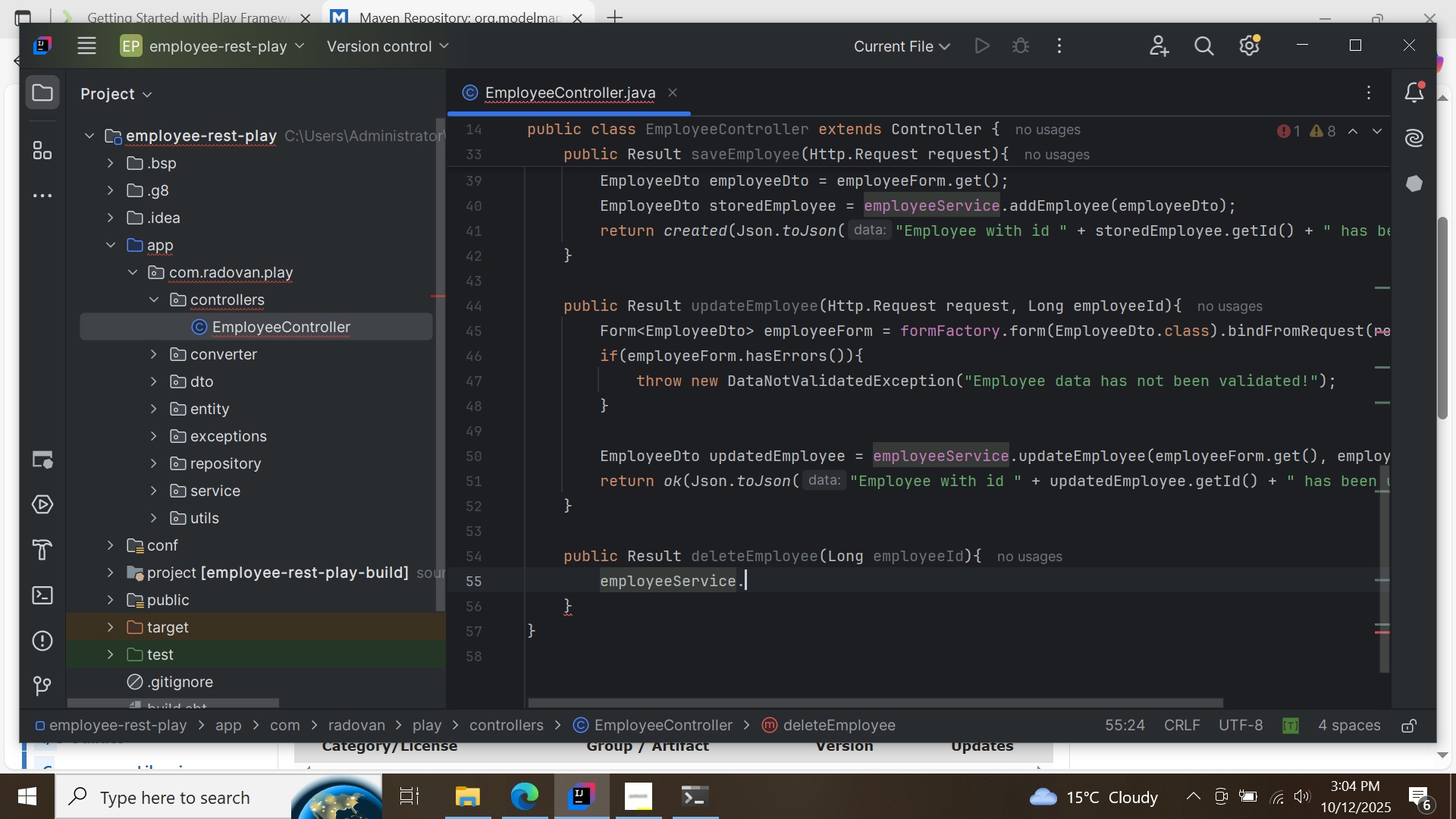 
key(Period)
 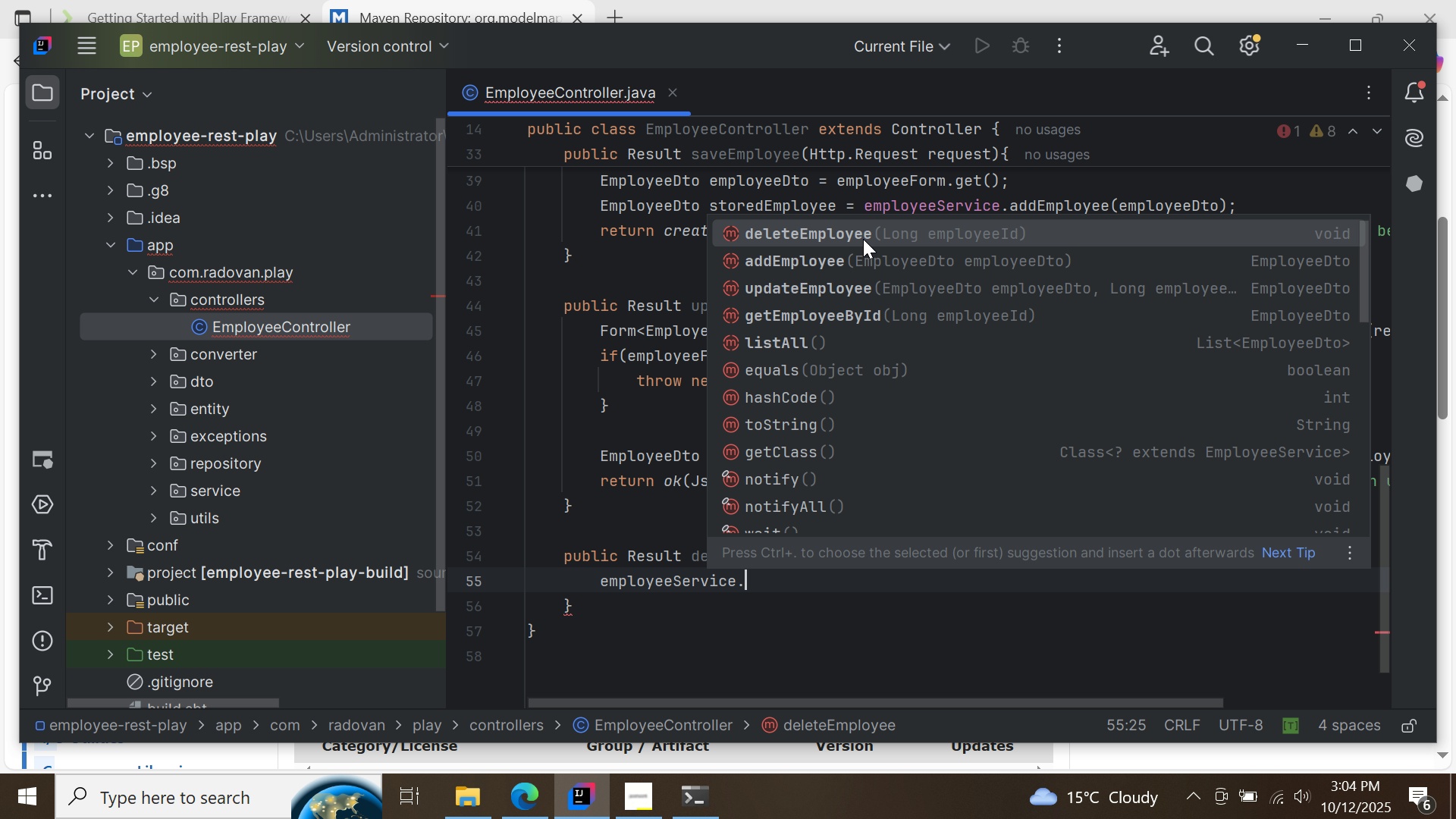 
double_click([863, 239])
 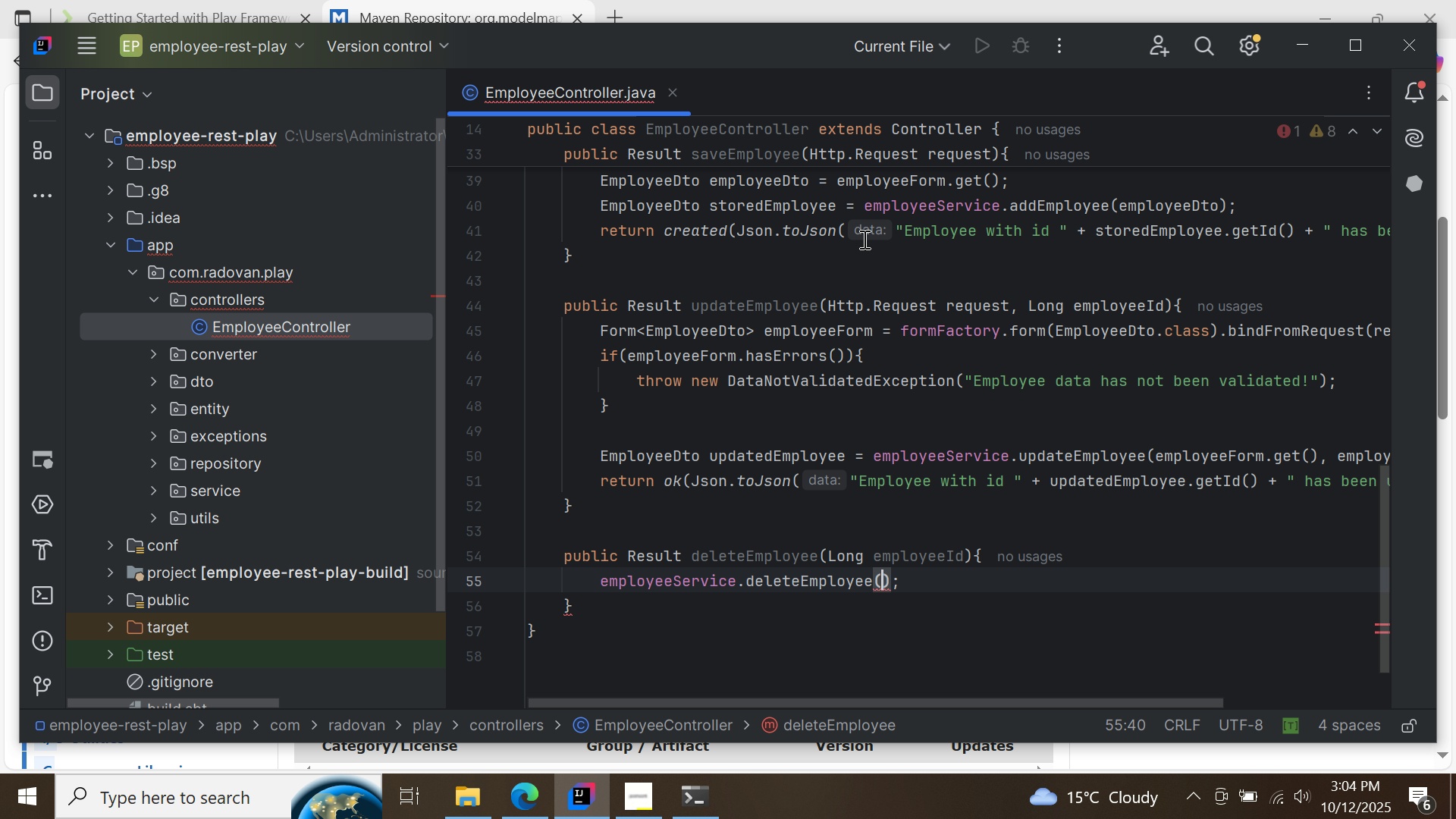 
key(E)
 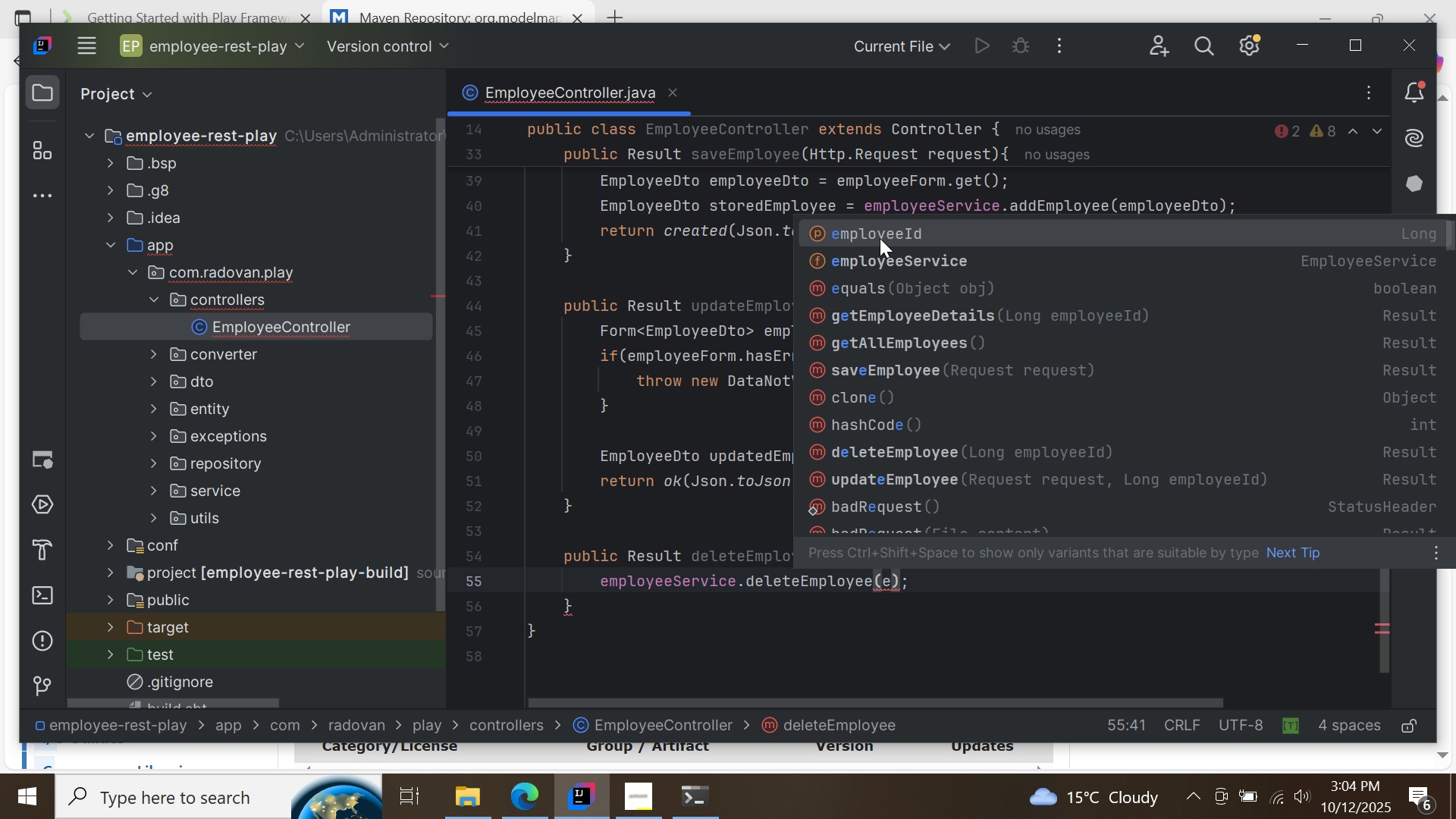 
double_click([880, 238])
 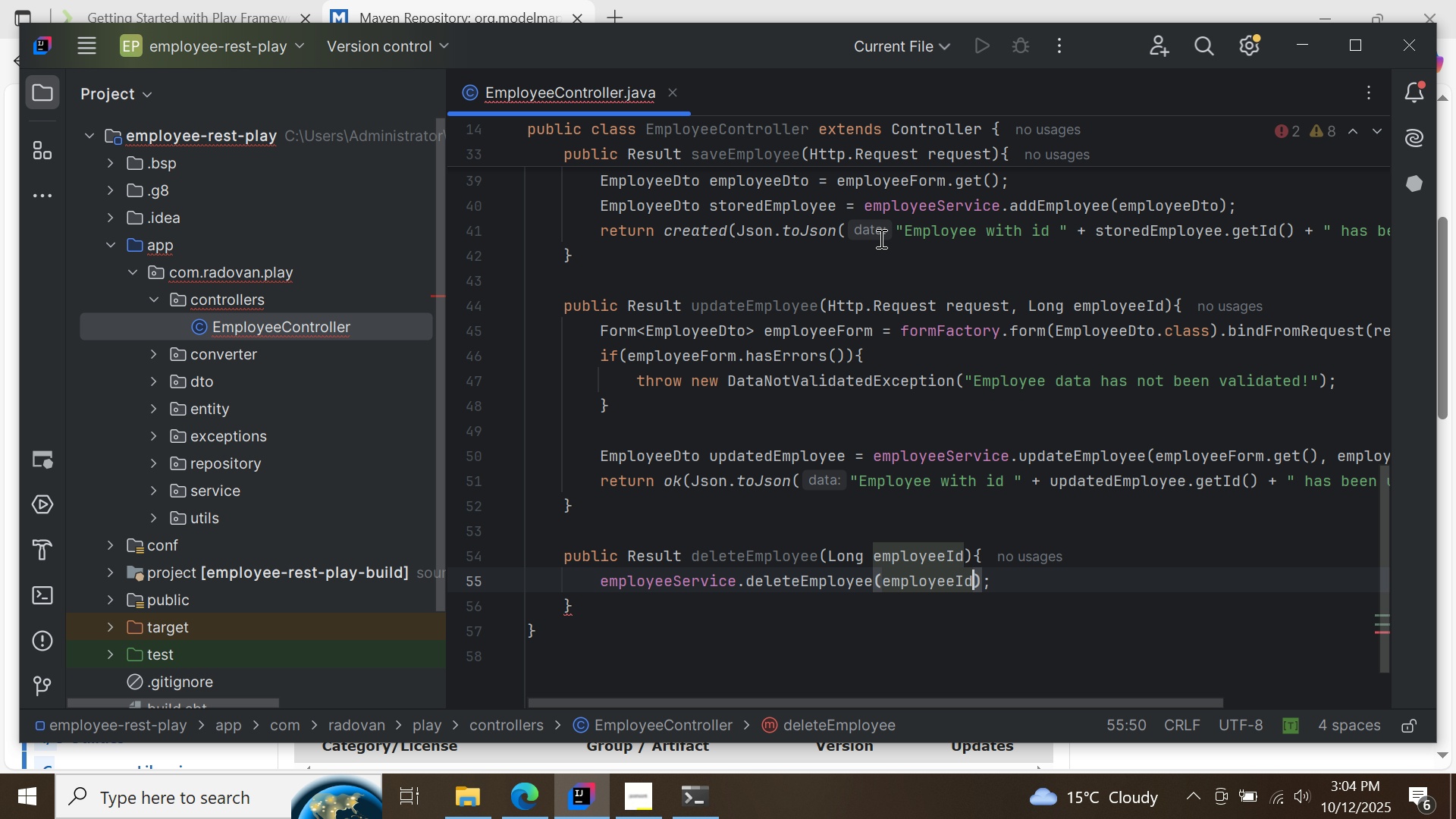 
key(ArrowRight)
 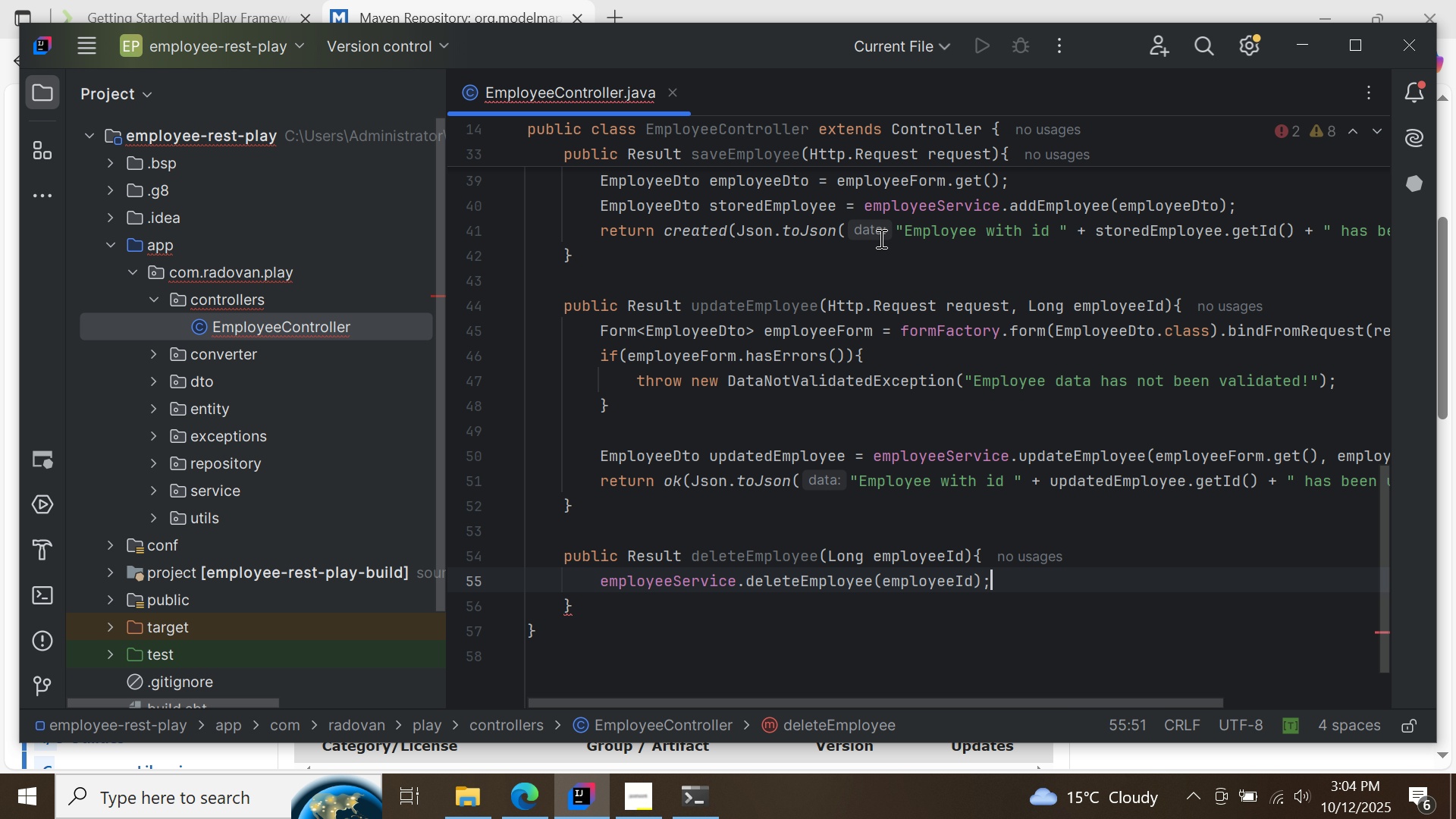 
key(ArrowRight)
 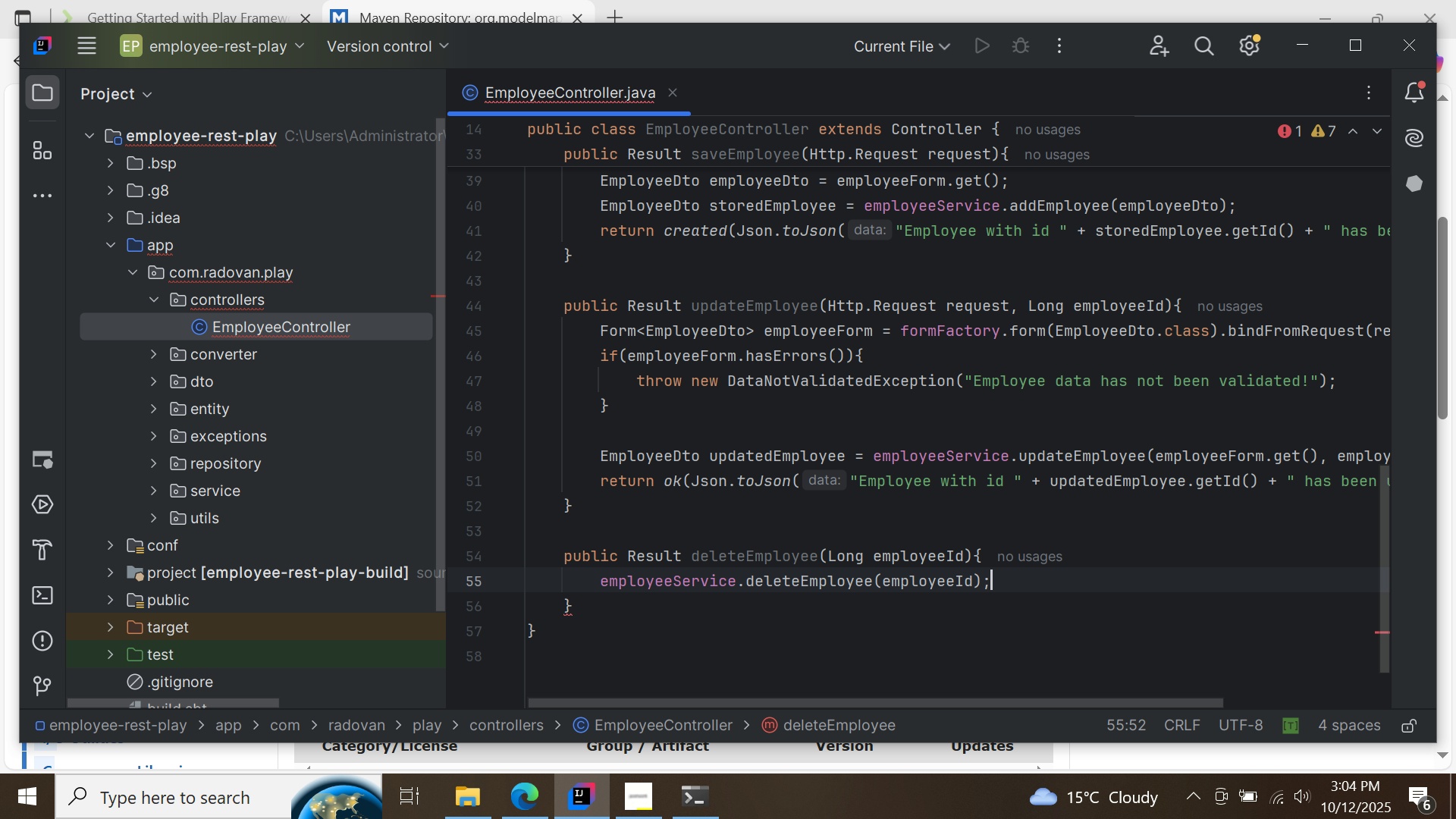 
key(Enter)
 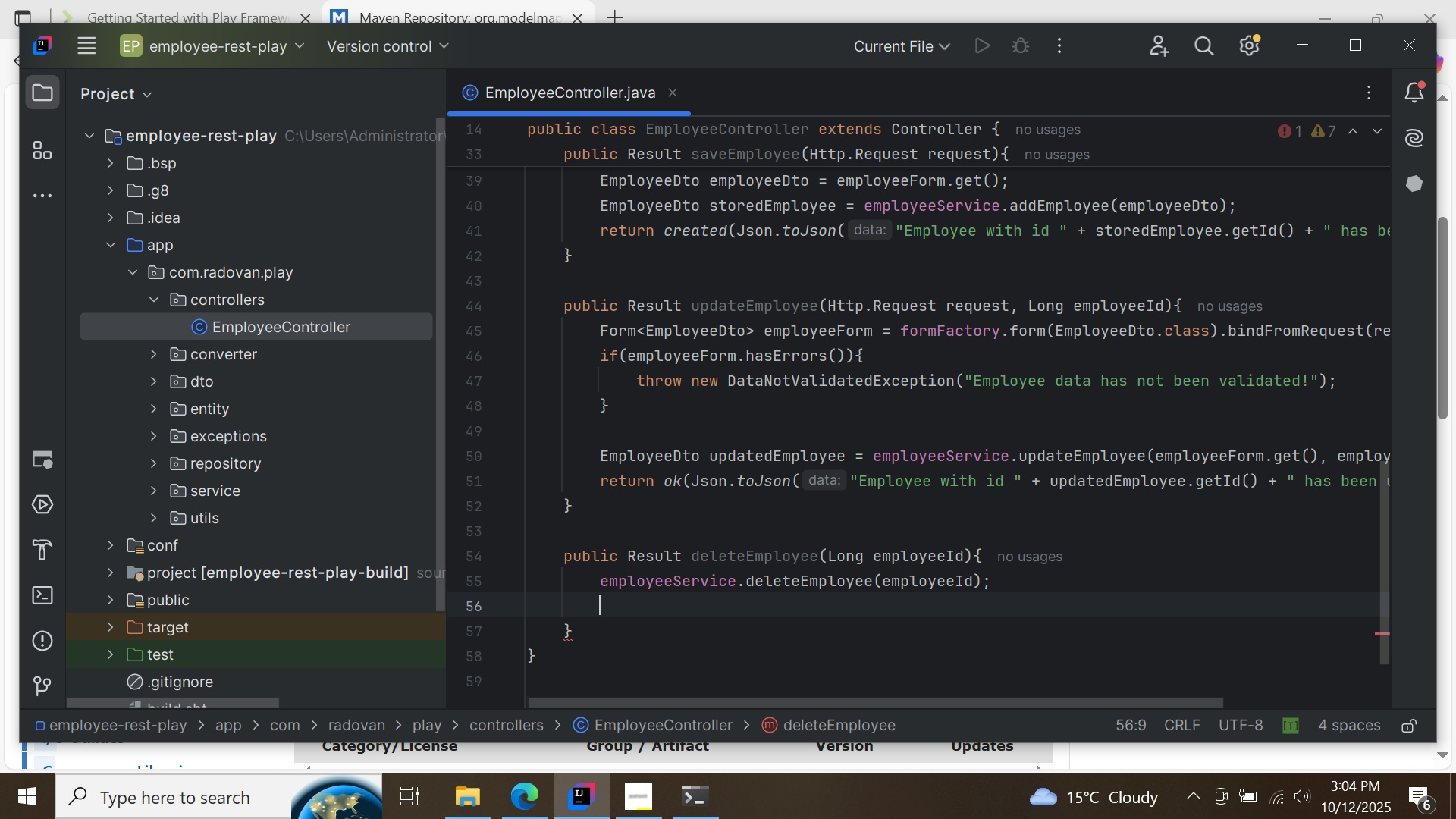 
type(return ok(Jso)
 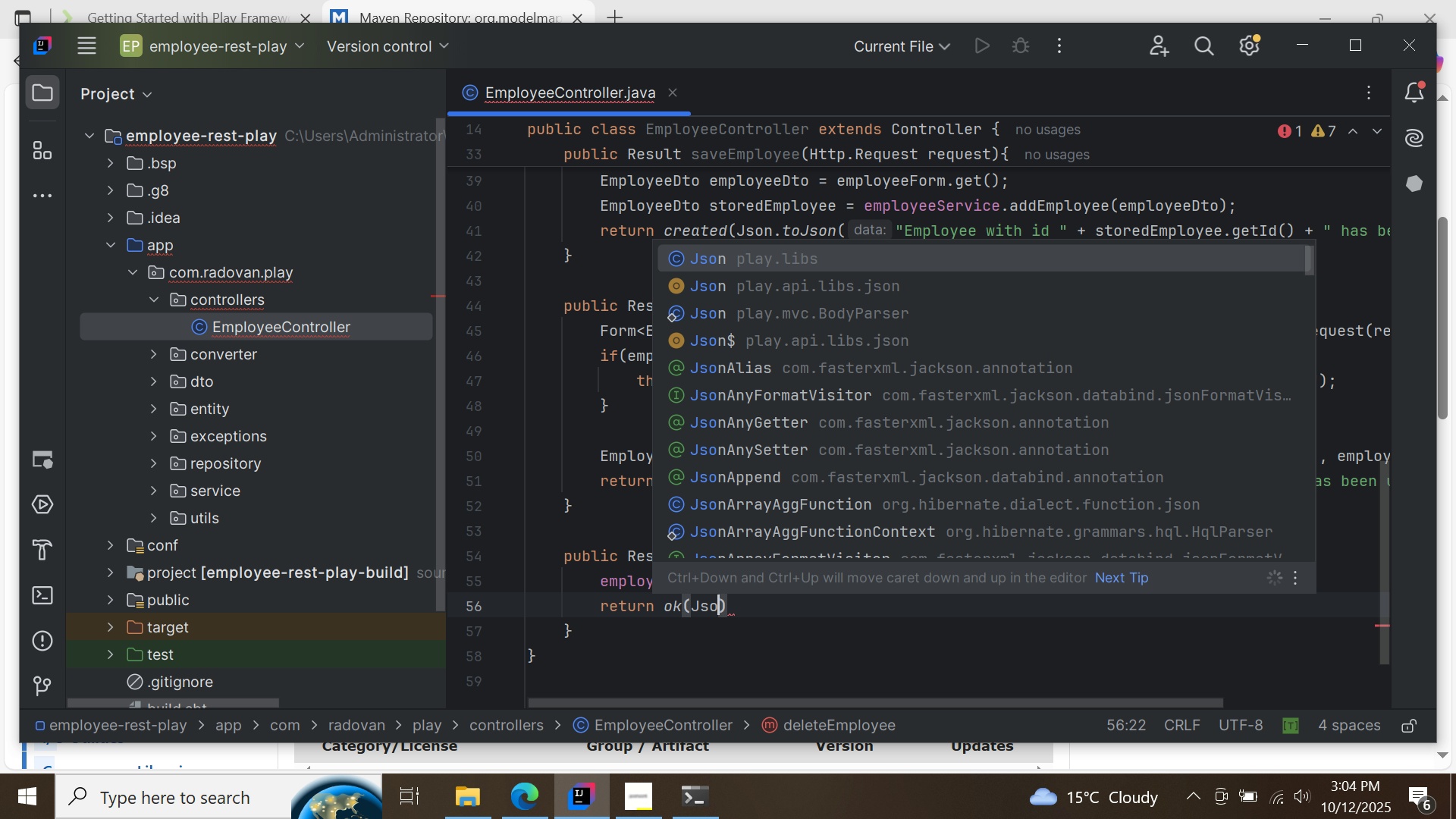 
double_click([869, 256])
 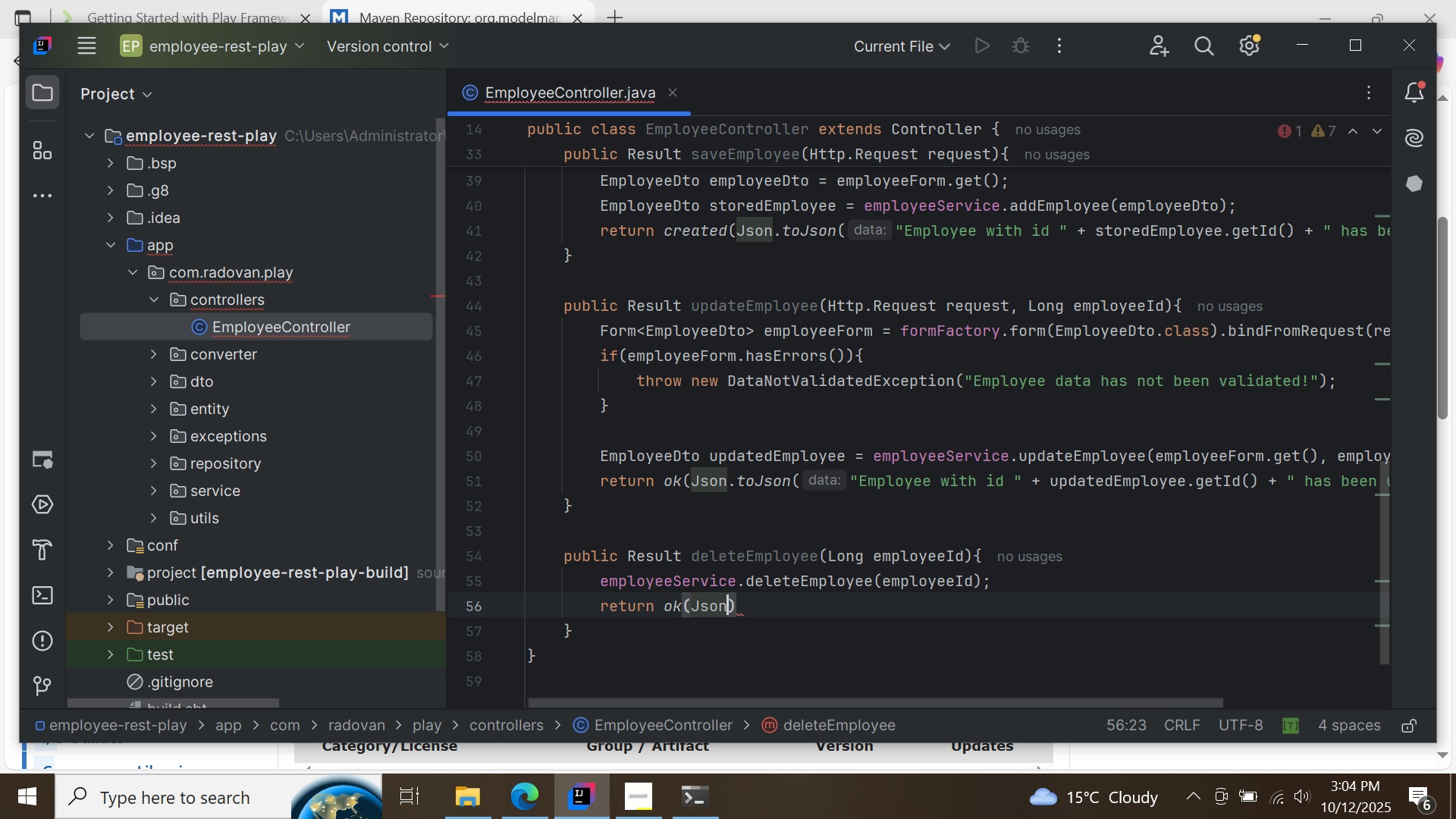 
key(Period)
 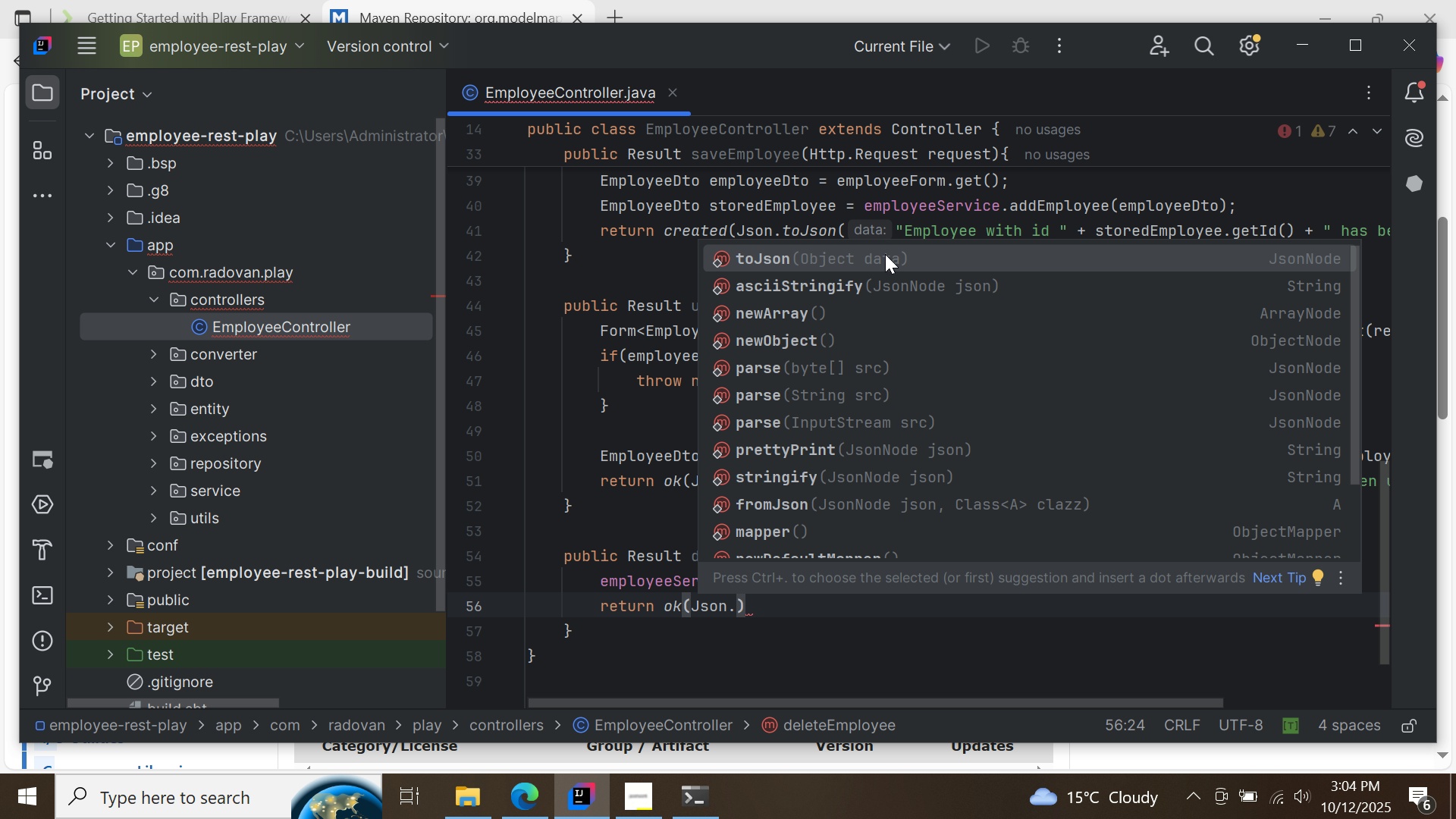 
double_click([885, 254])
 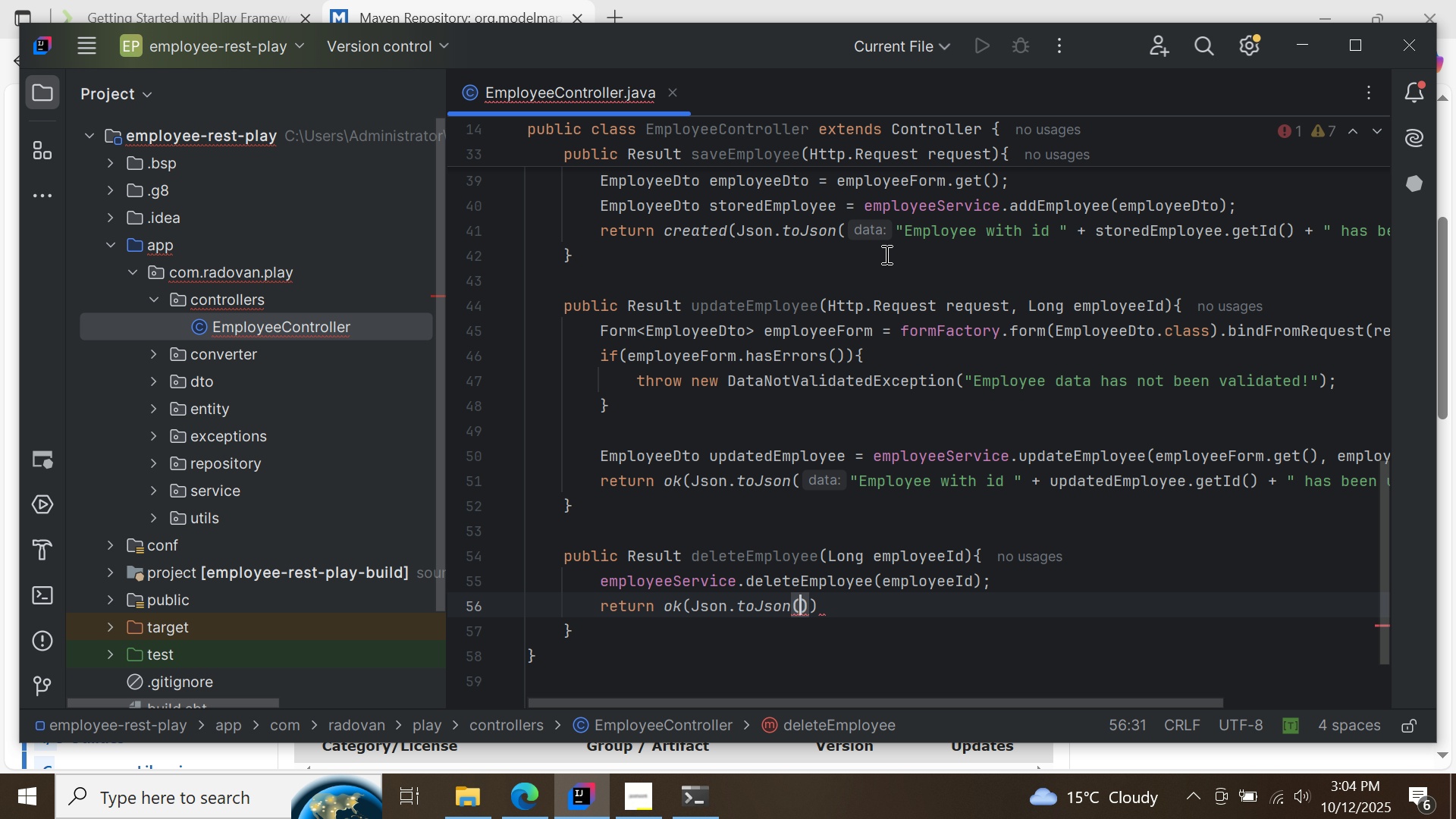 
type("Employee with id )
 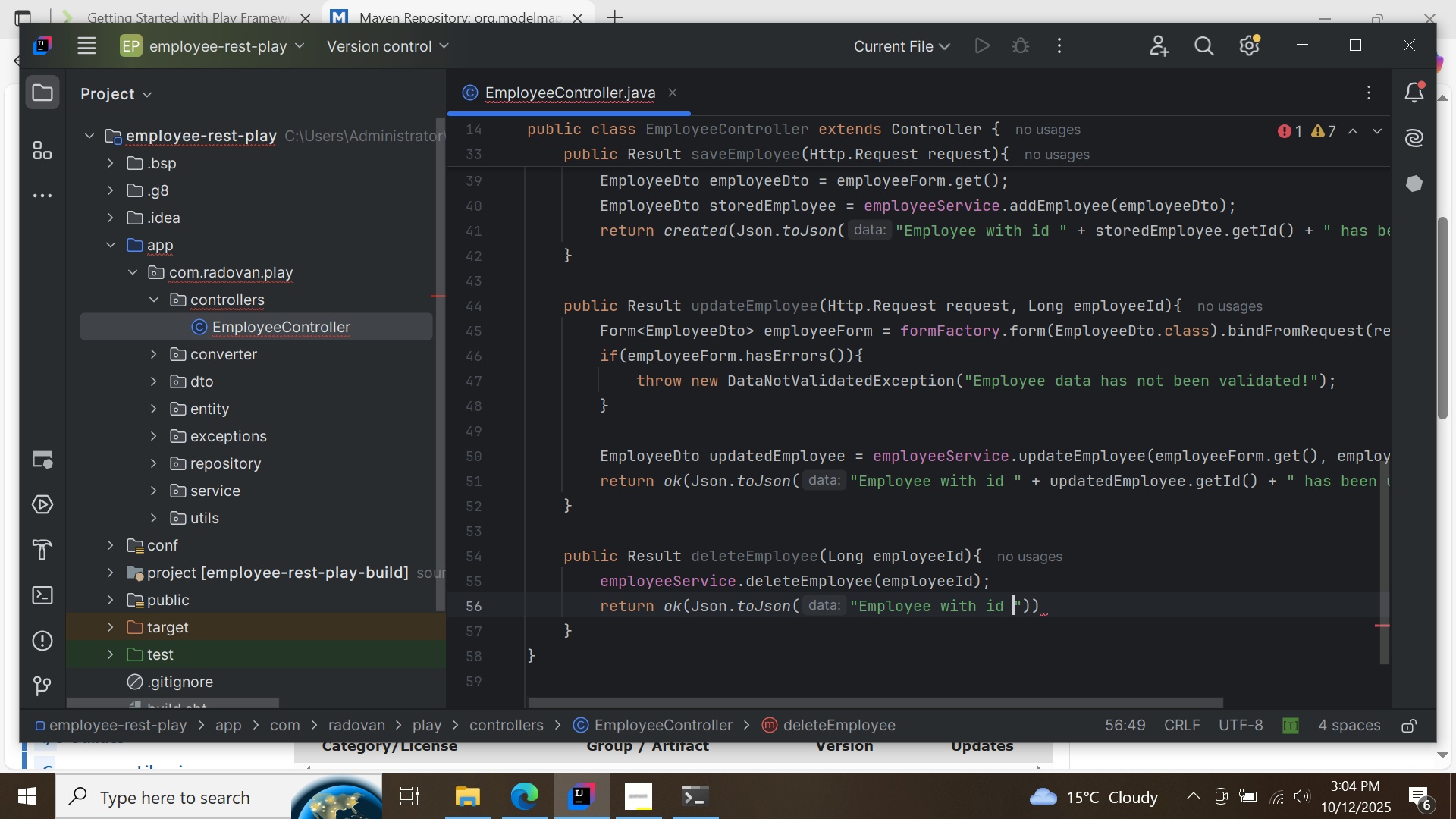 
key(ArrowRight)
 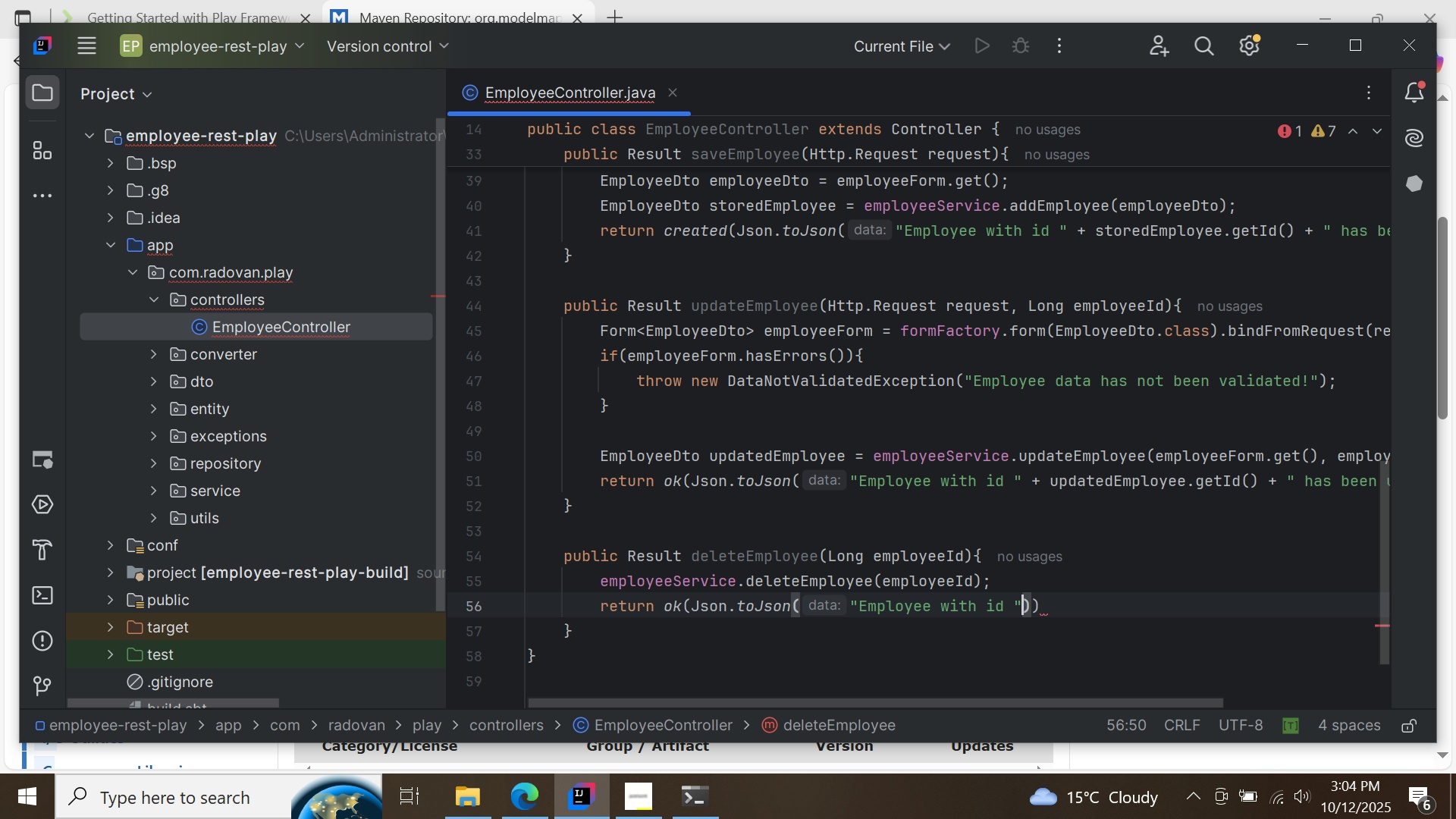 
type( + emp)
 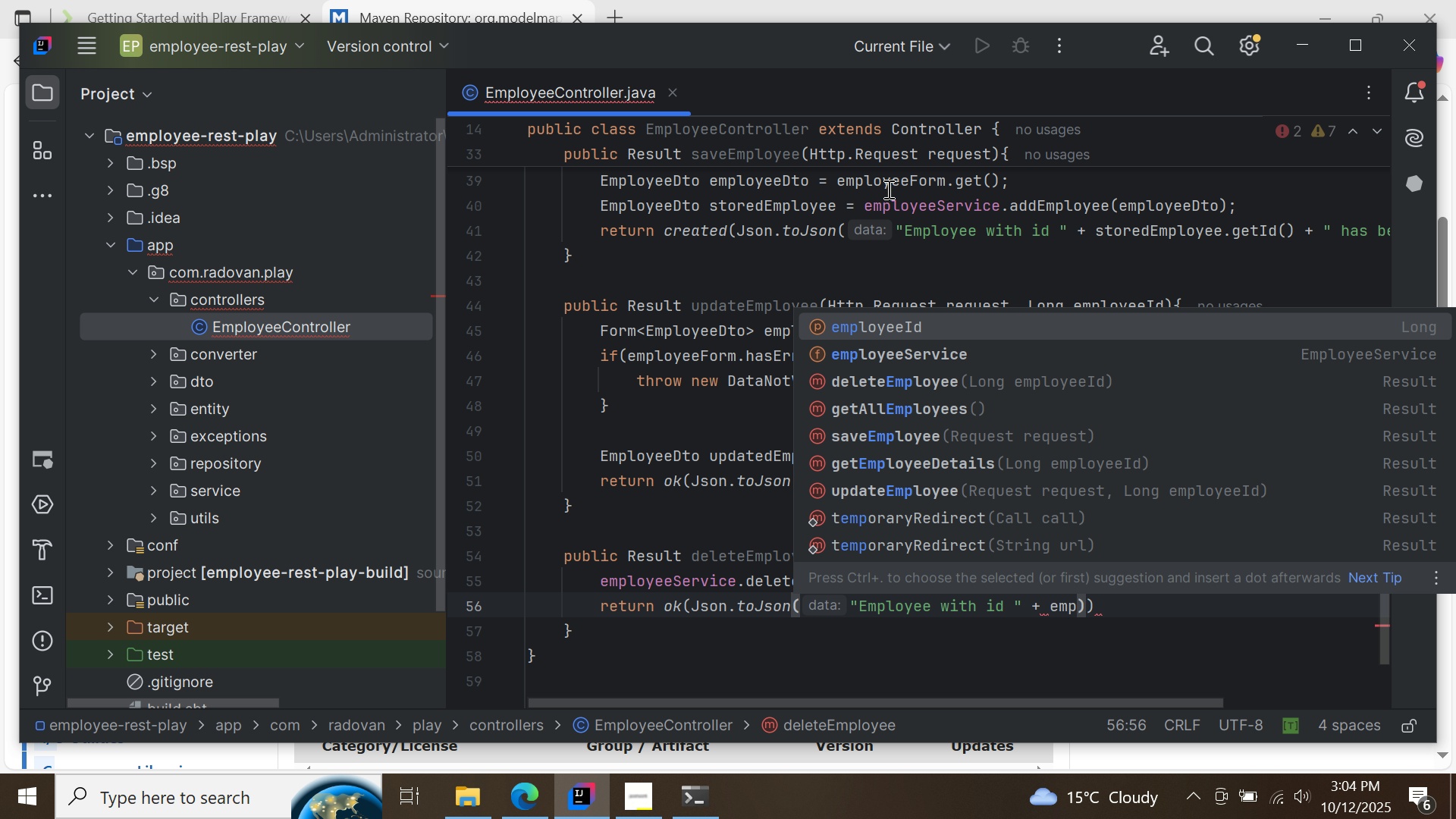 
double_click([937, 325])
 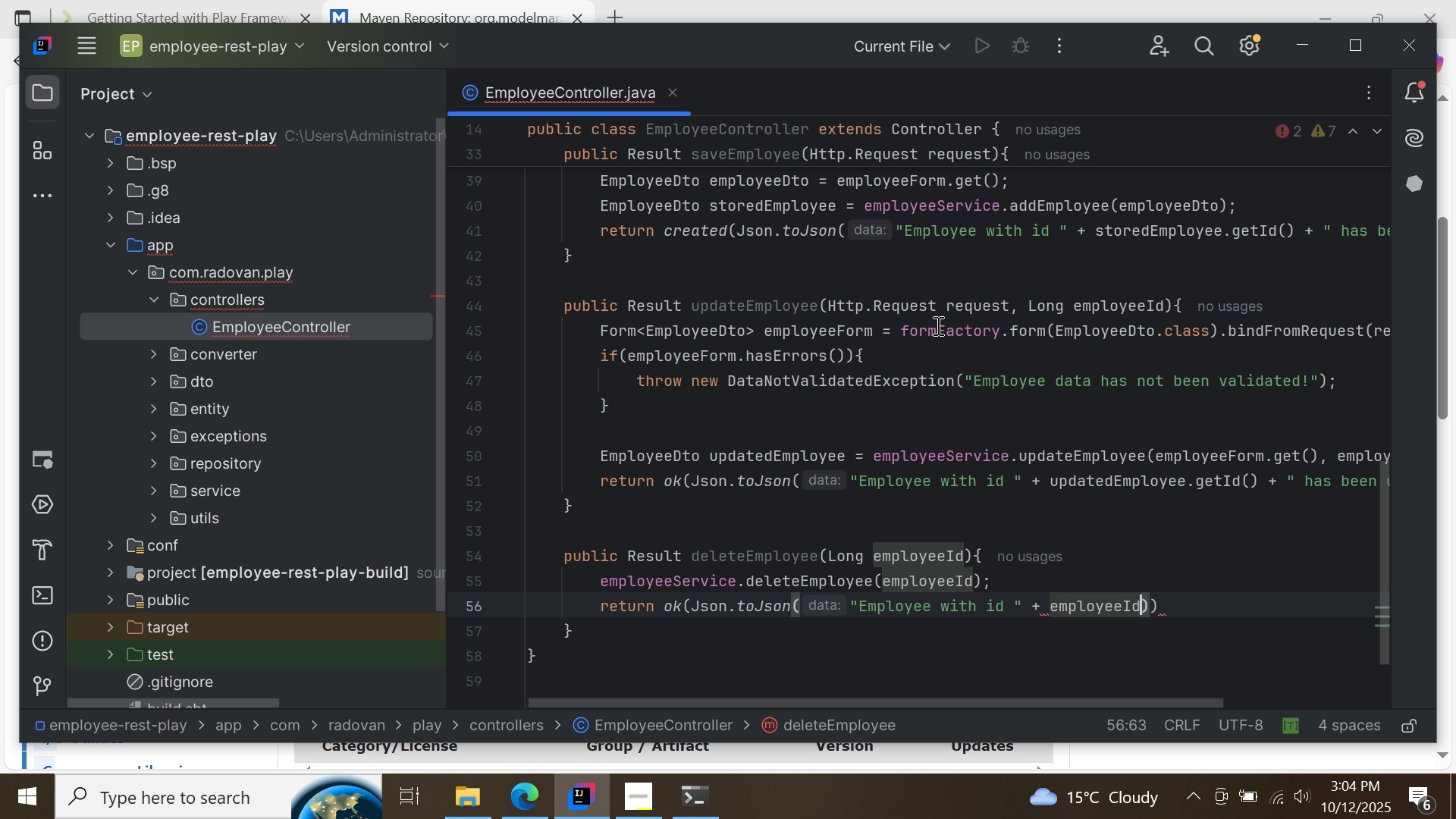 
type( + " has been removed!)
 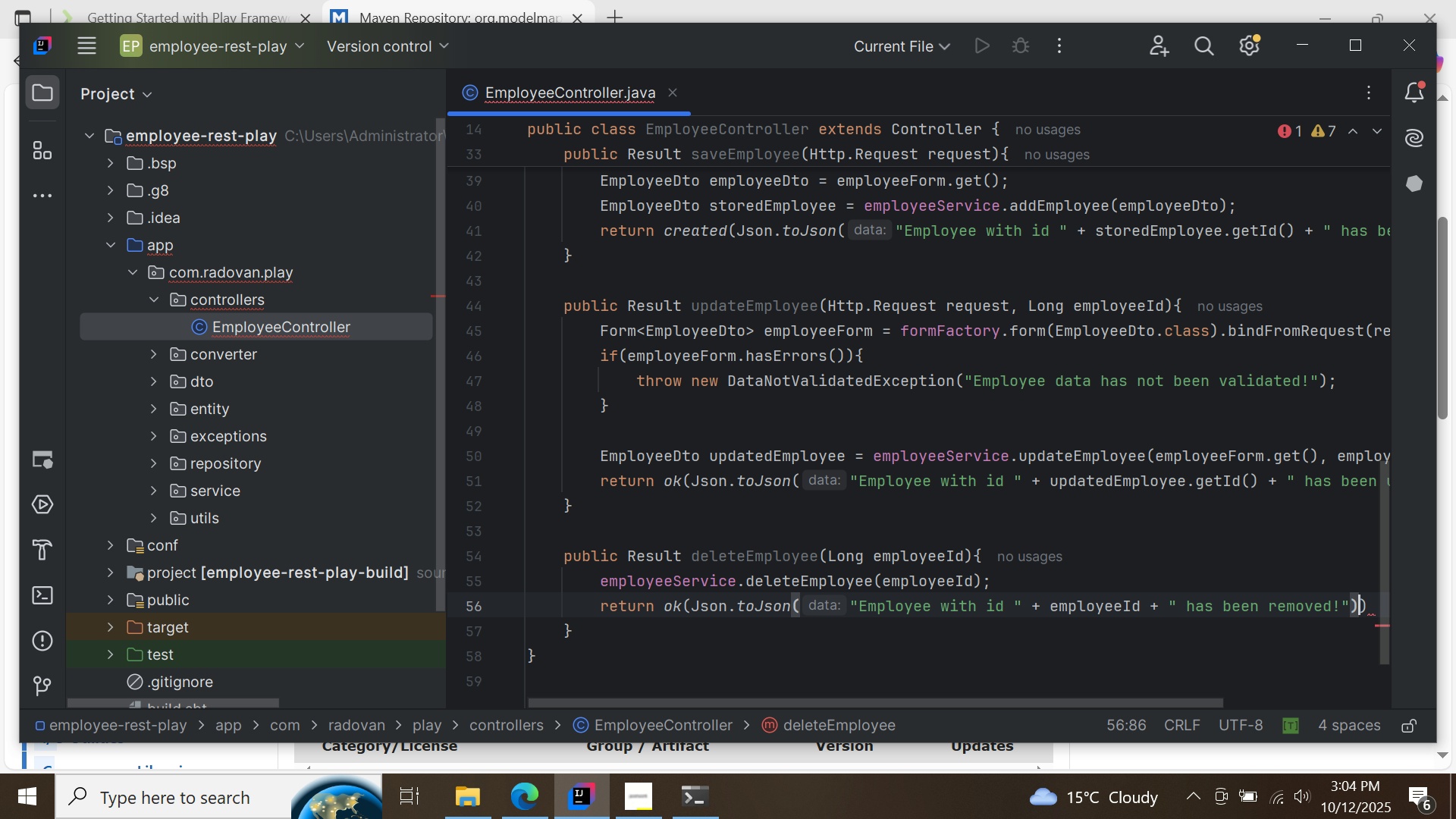 
 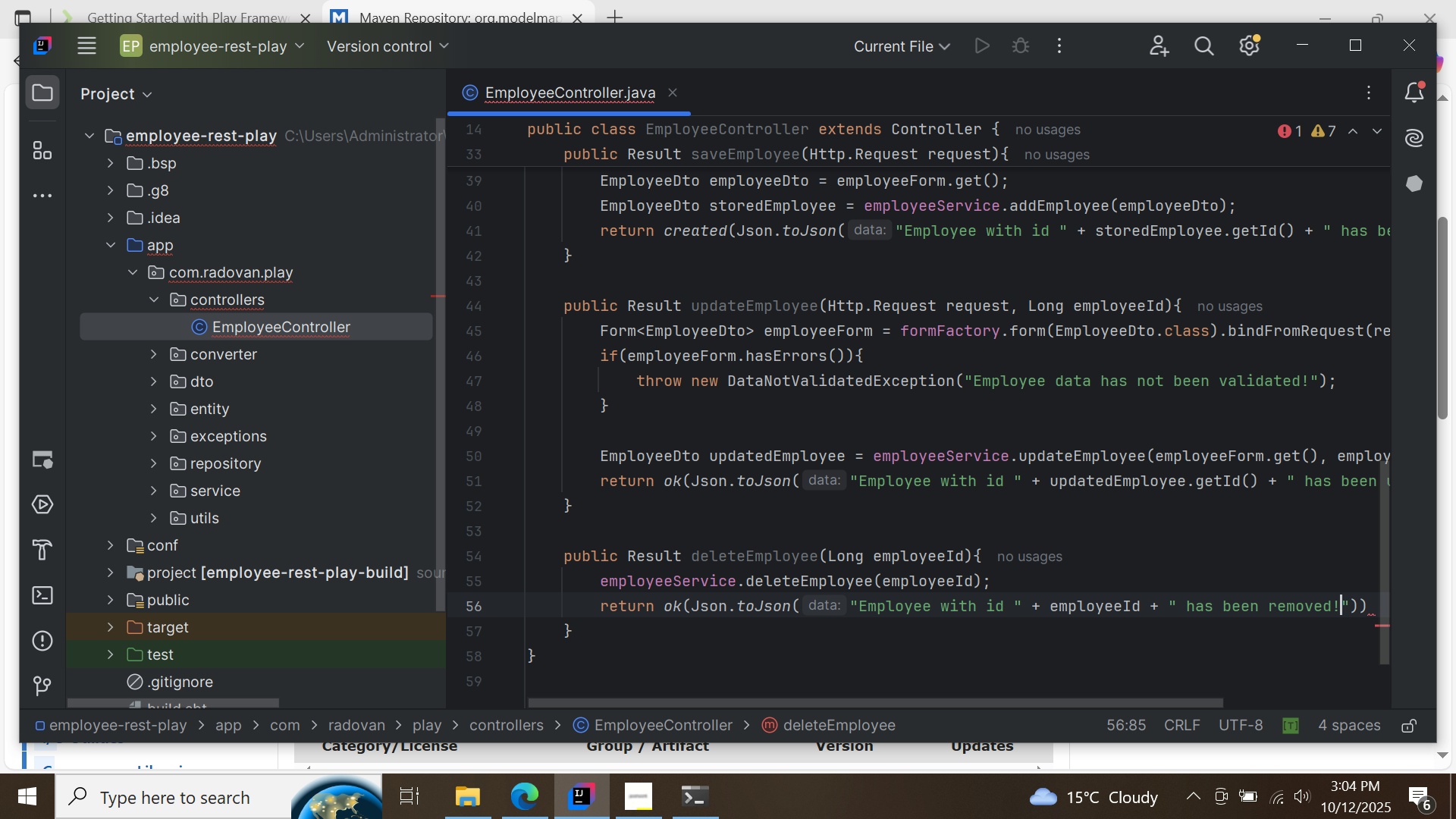 
key(ArrowRight)
 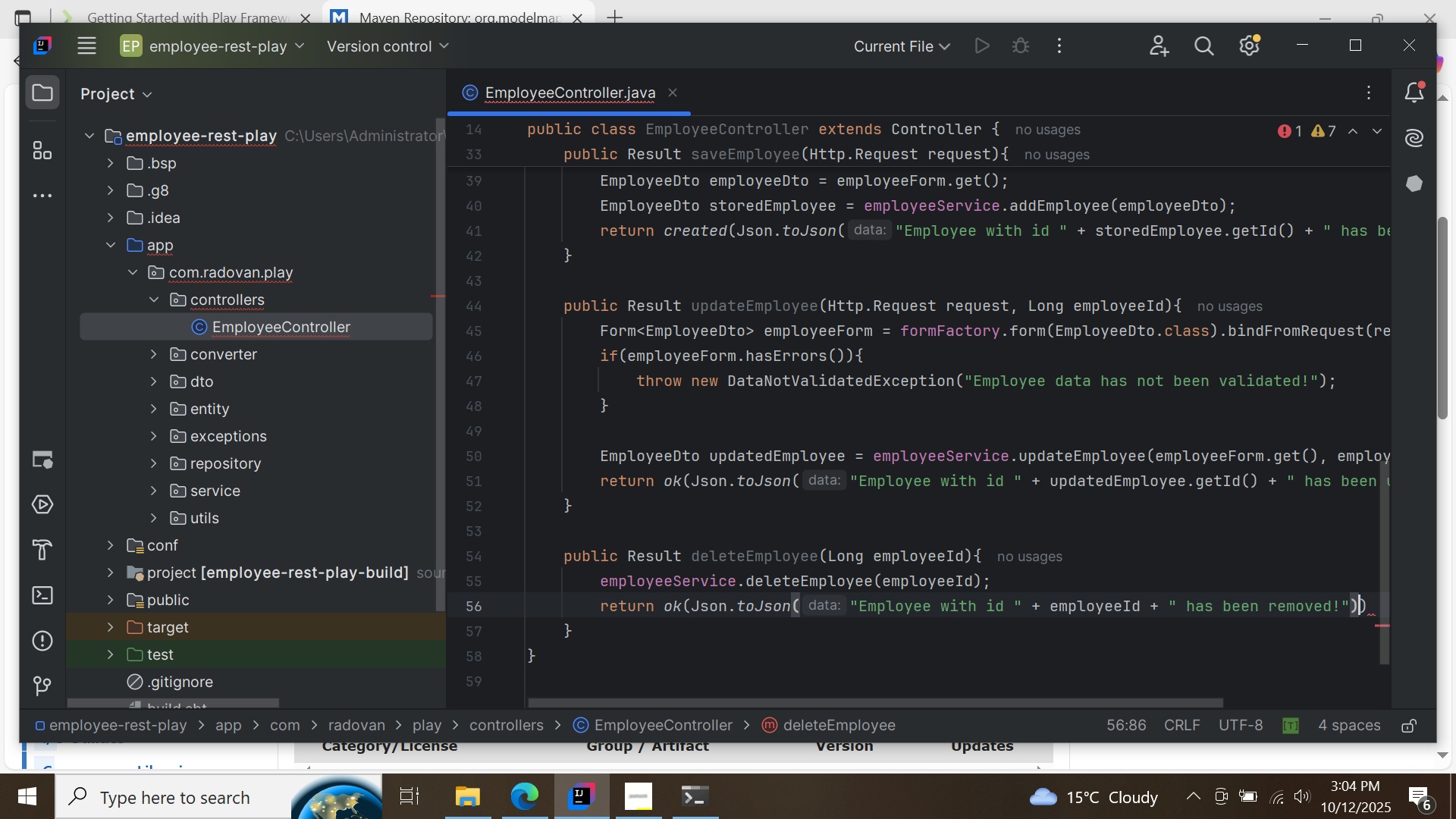 
key(ArrowRight)
 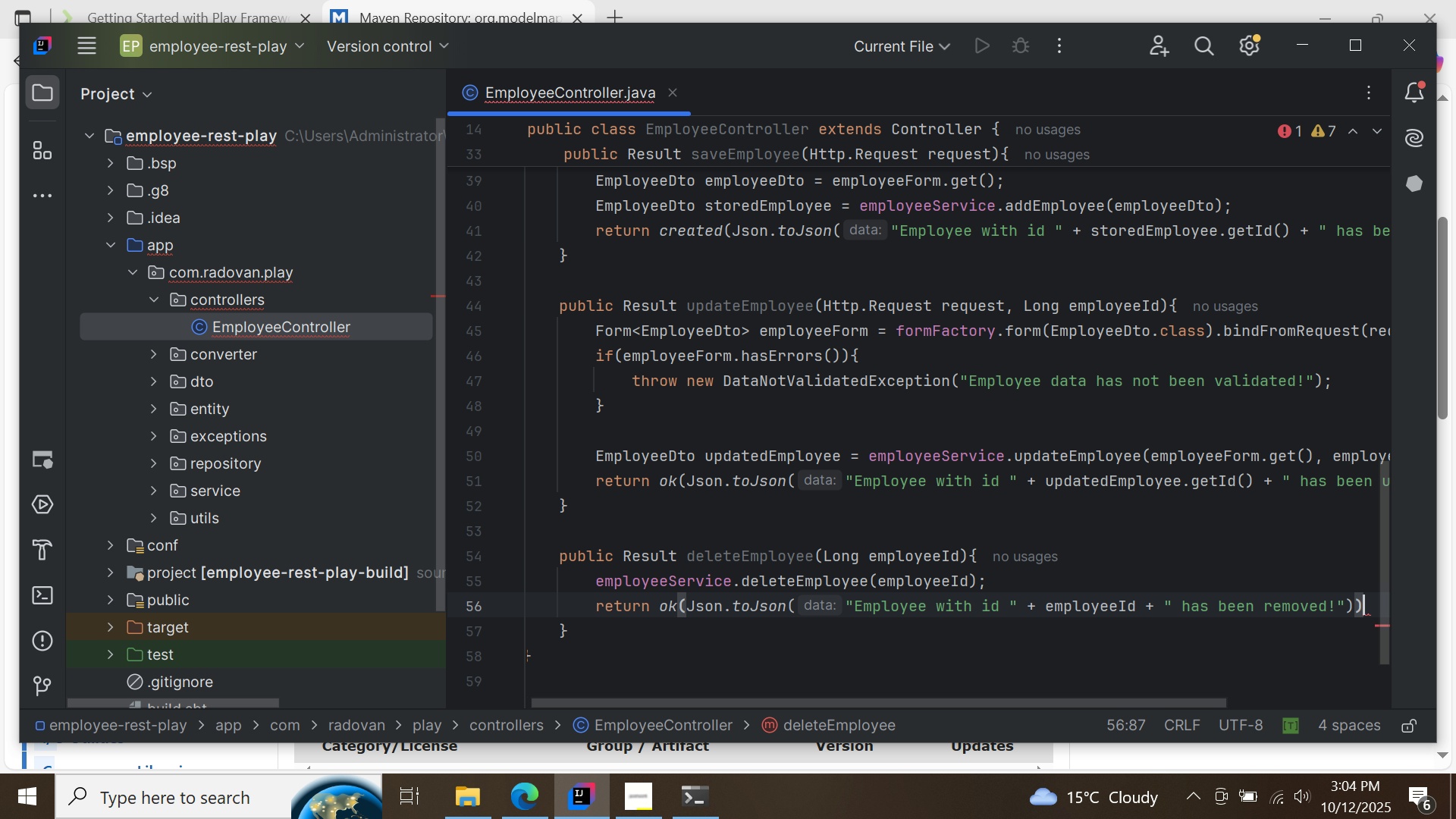 
key(ArrowRight)
 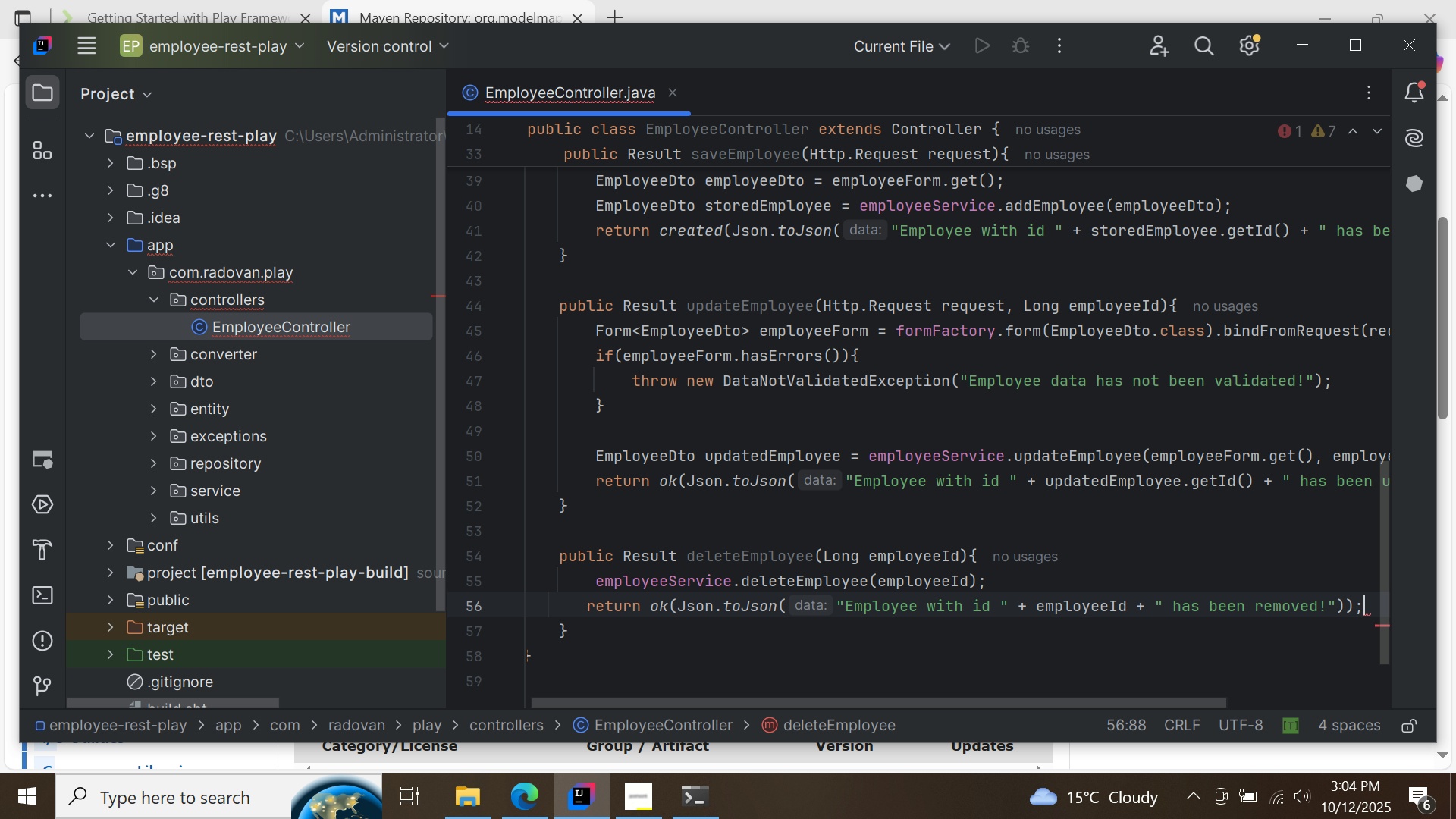 
key(Semicolon)
 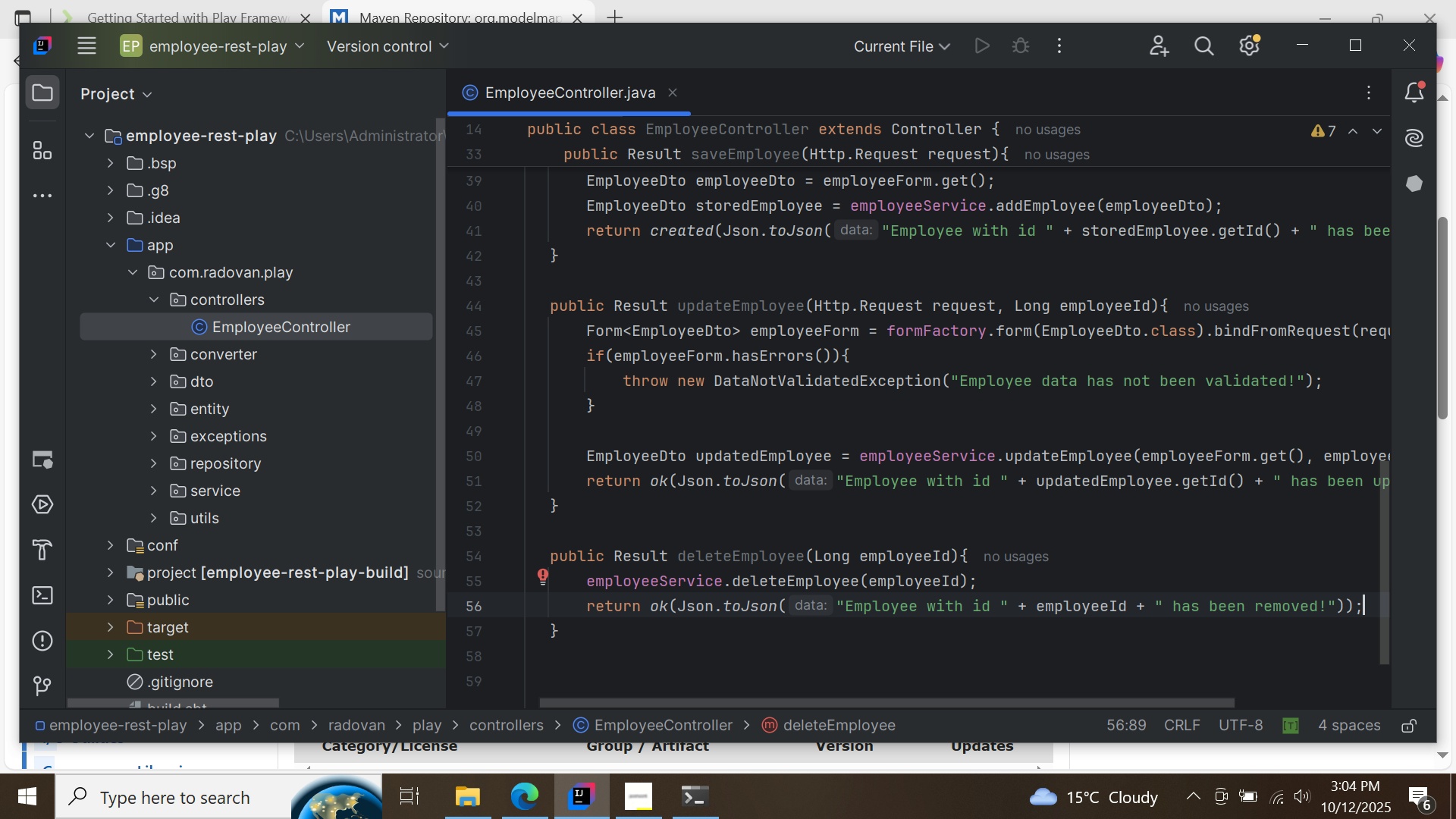 
wait(7.7)
 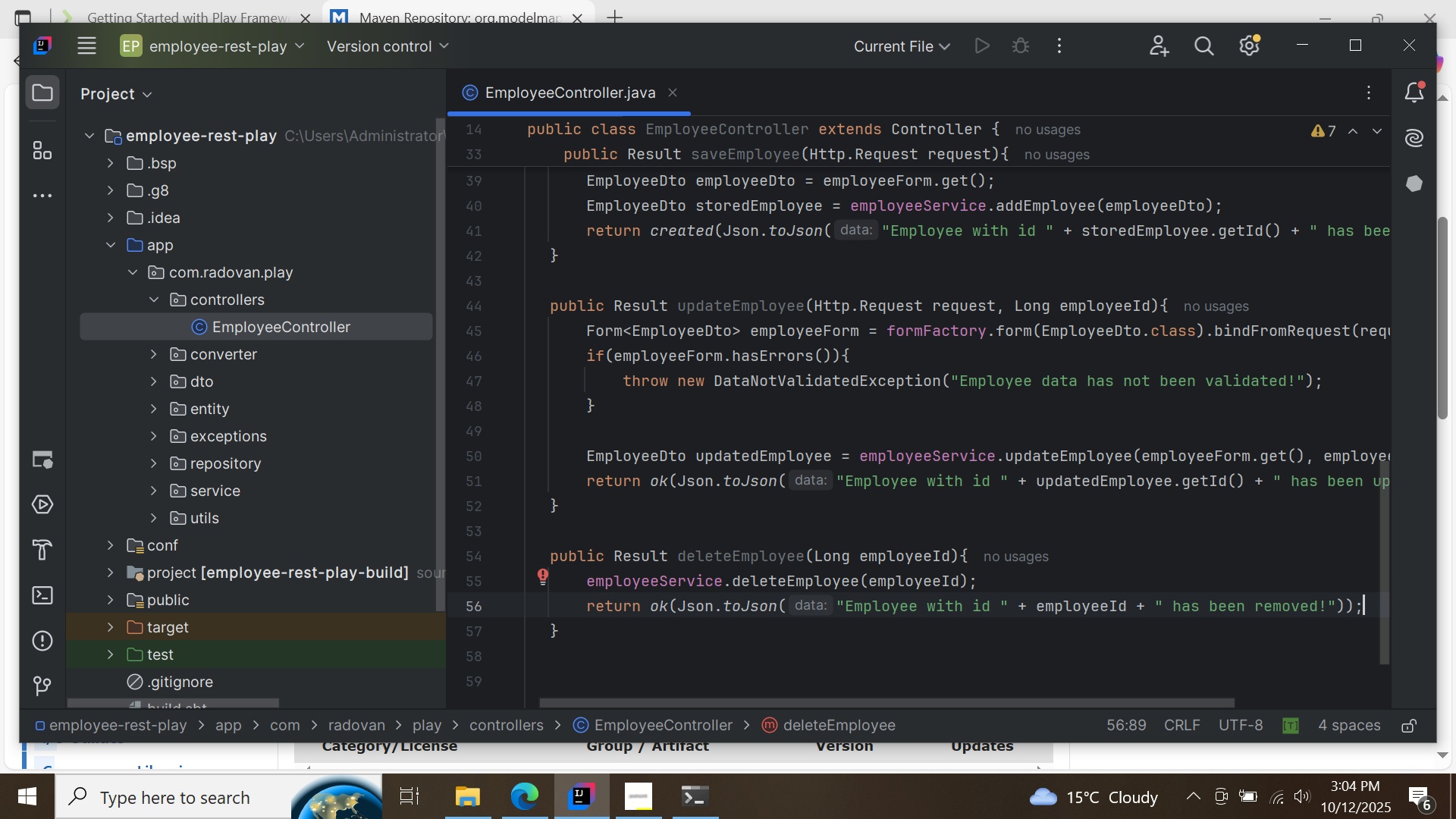 
left_click_drag(start_coordinate=[840, 703], to_coordinate=[755, 694])
 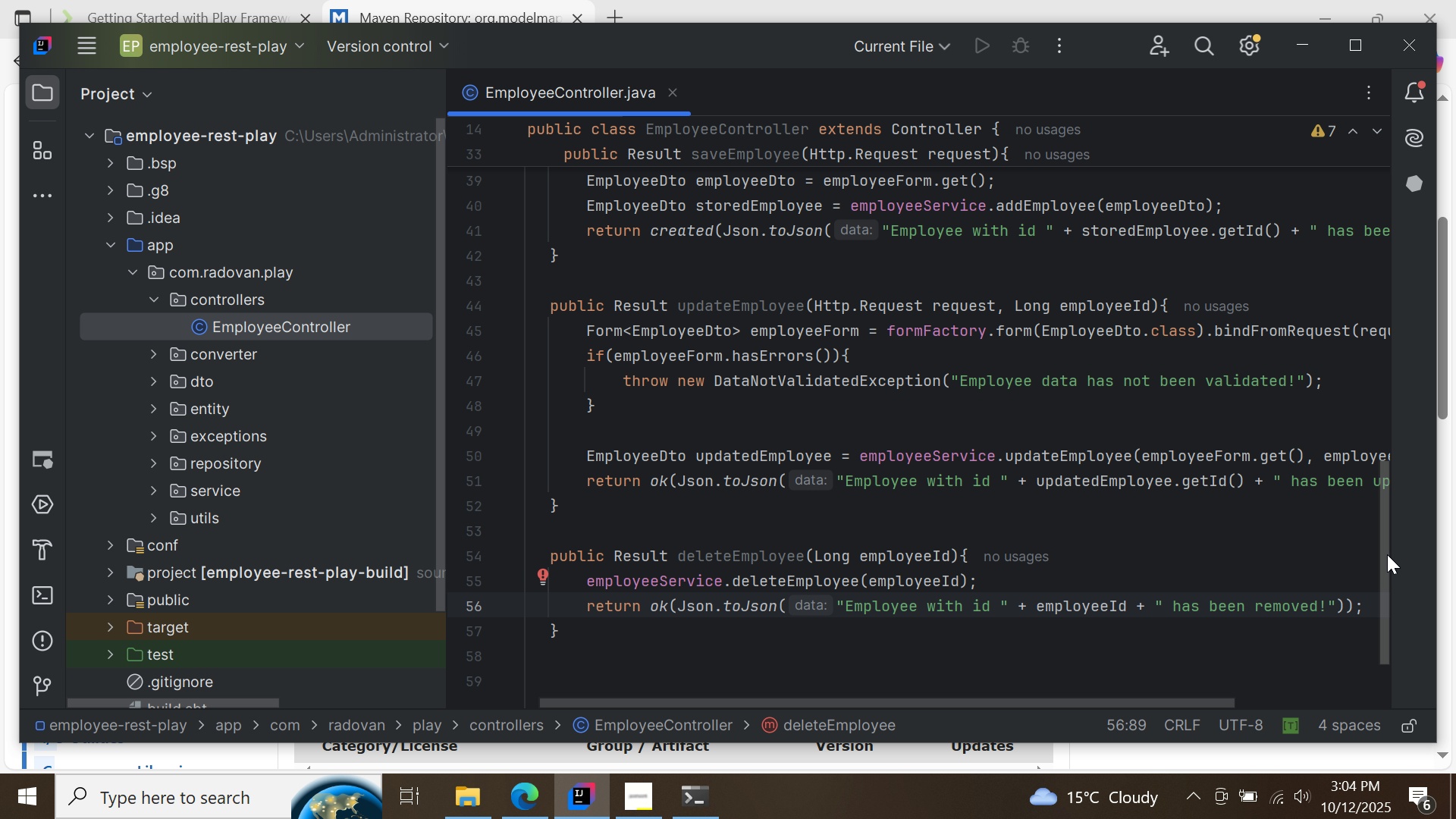 
left_click_drag(start_coordinate=[1386, 551], to_coordinate=[1378, 203])
 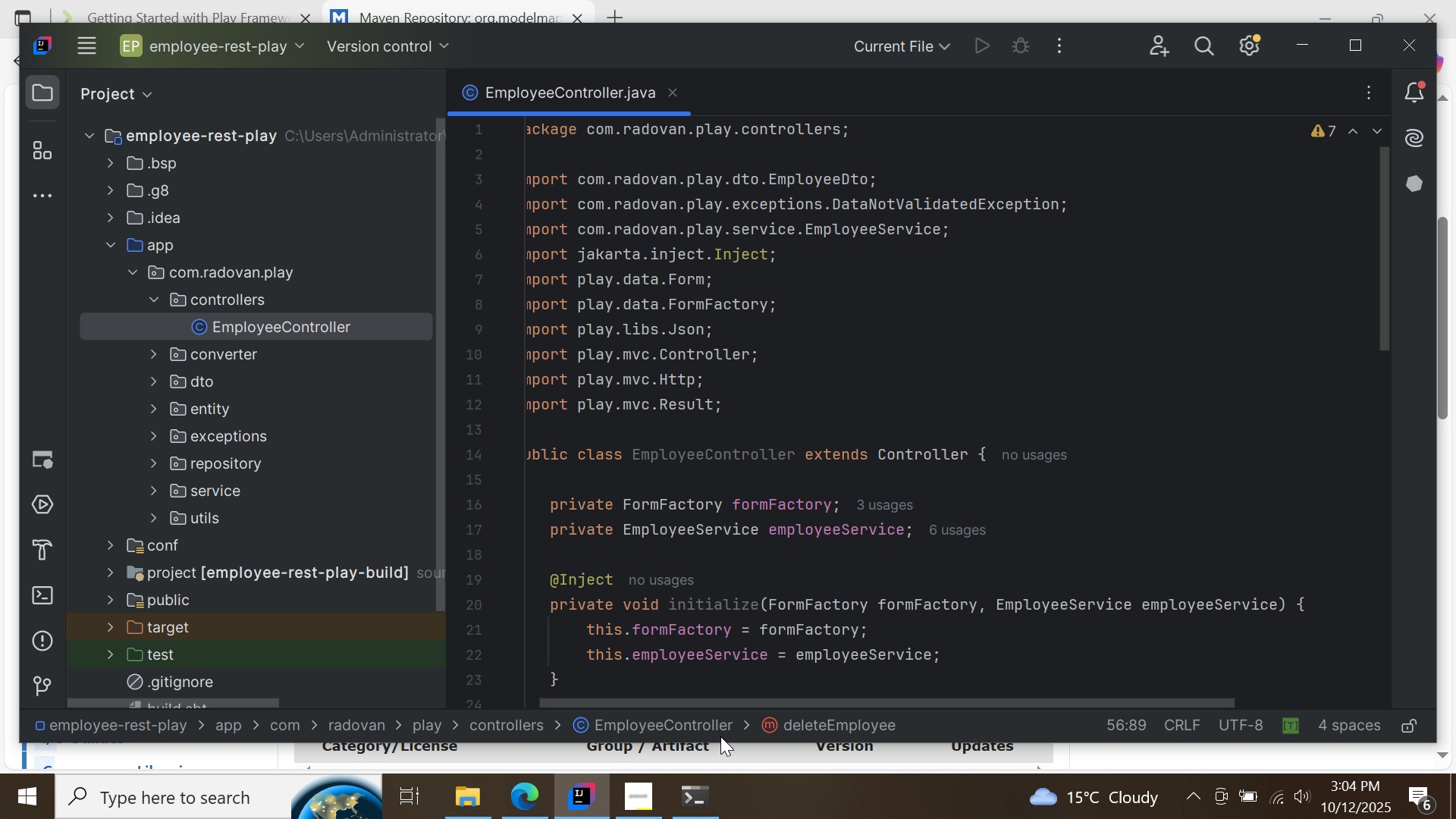 
left_click_drag(start_coordinate=[713, 704], to_coordinate=[655, 695])
 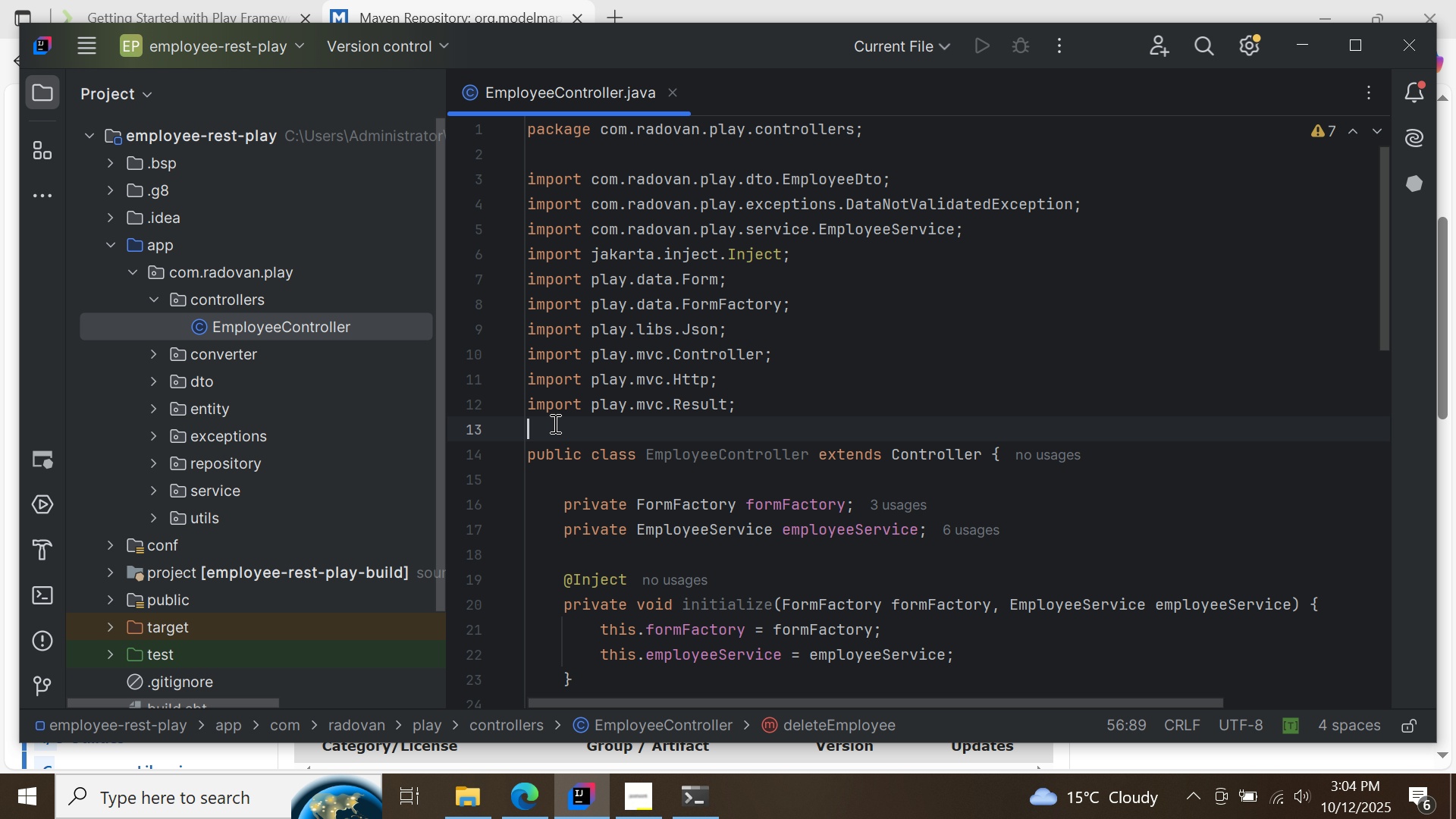 
left_click([554, 423])
 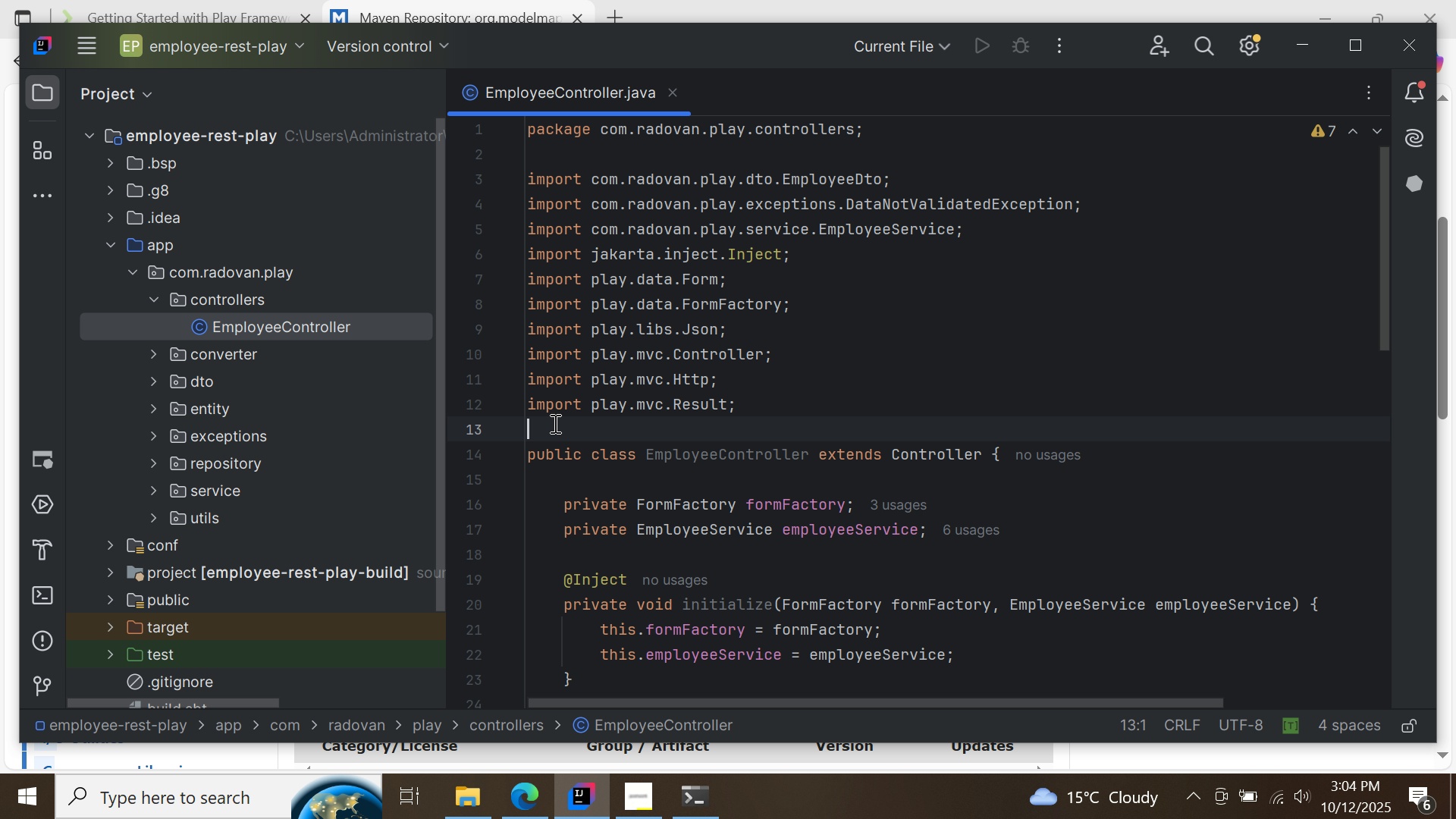 
key(Enter)
 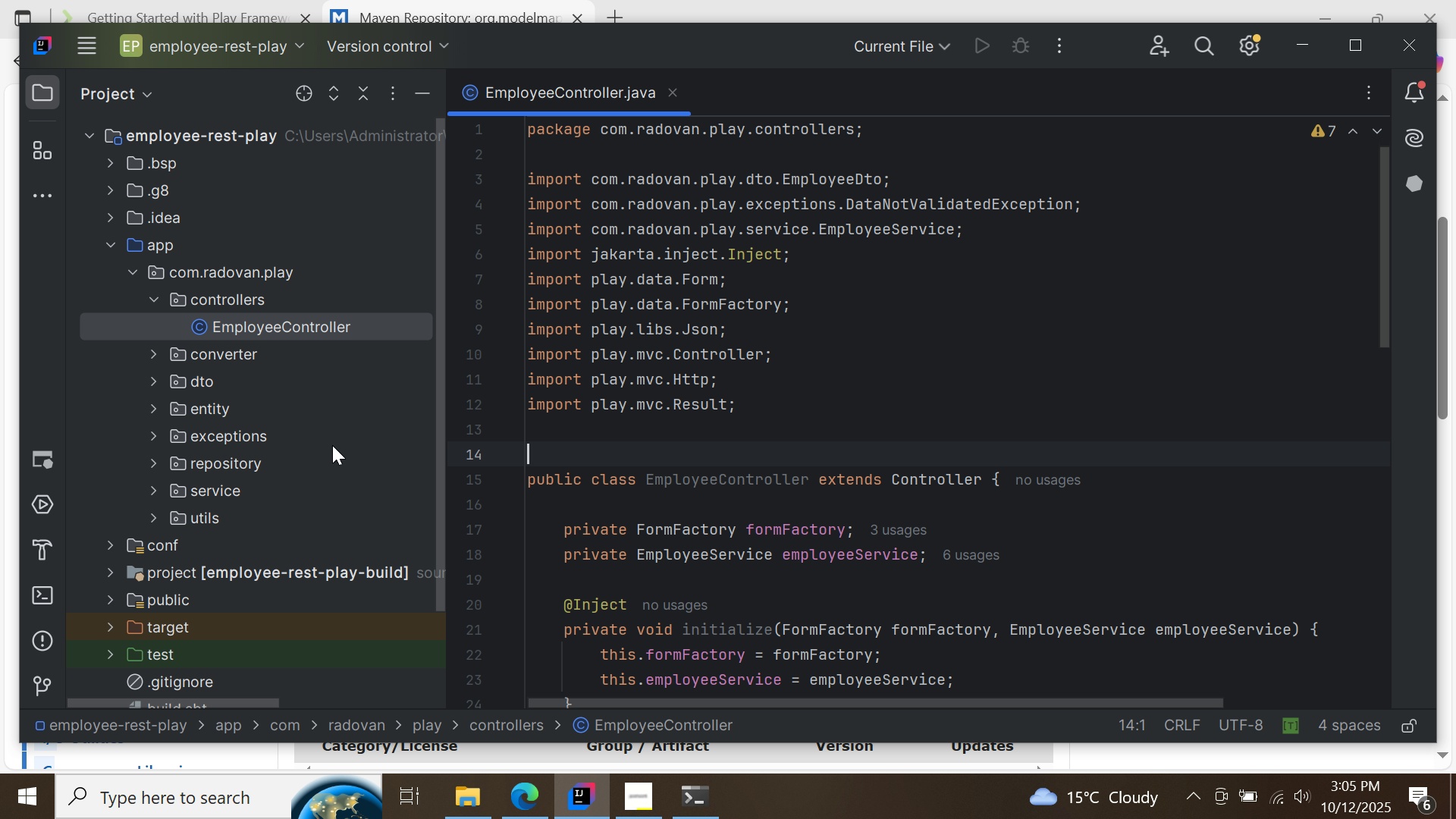 
left_click_drag(start_coordinate=[439, 280], to_coordinate=[449, 458])
 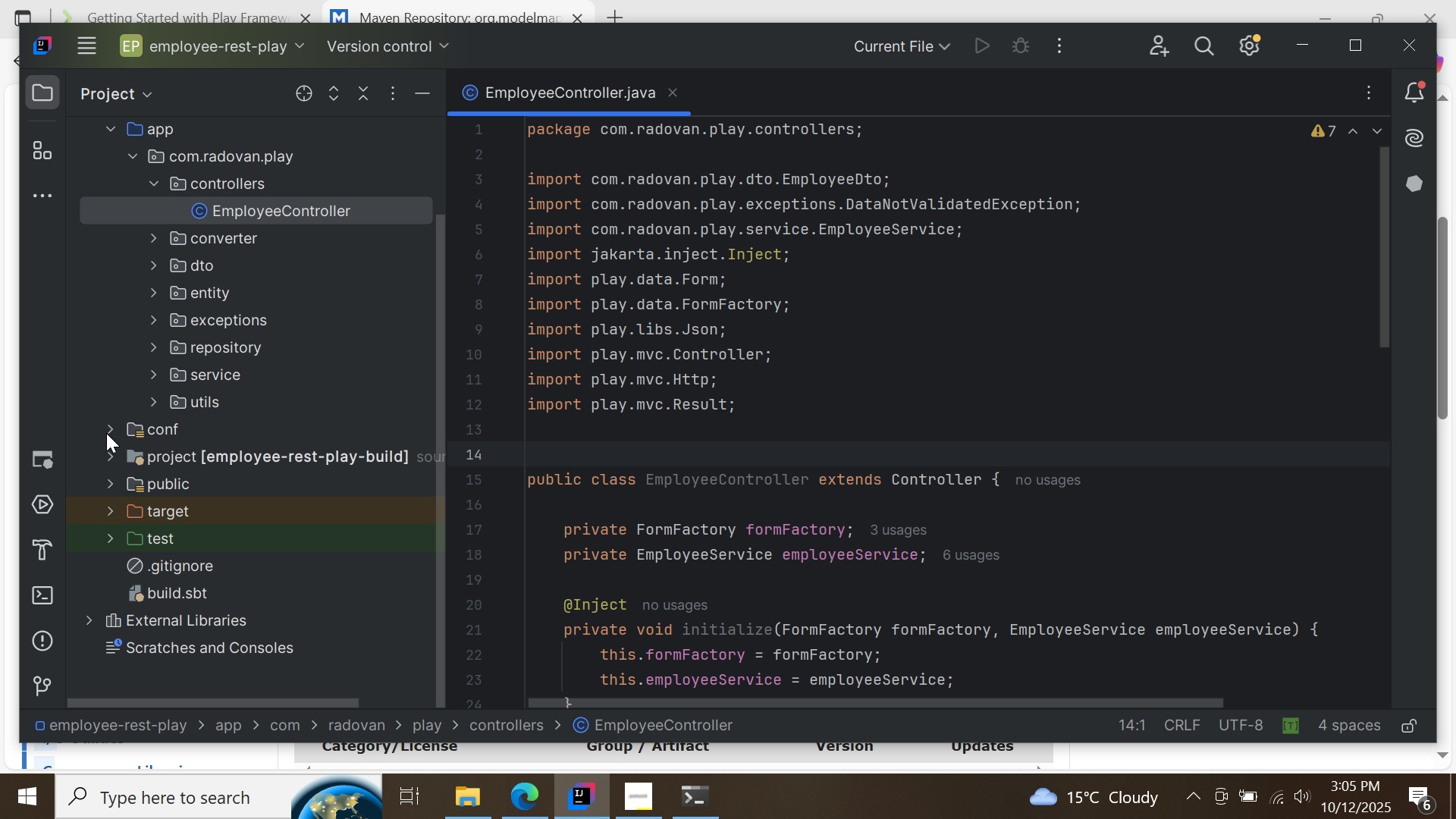 
left_click([106, 433])
 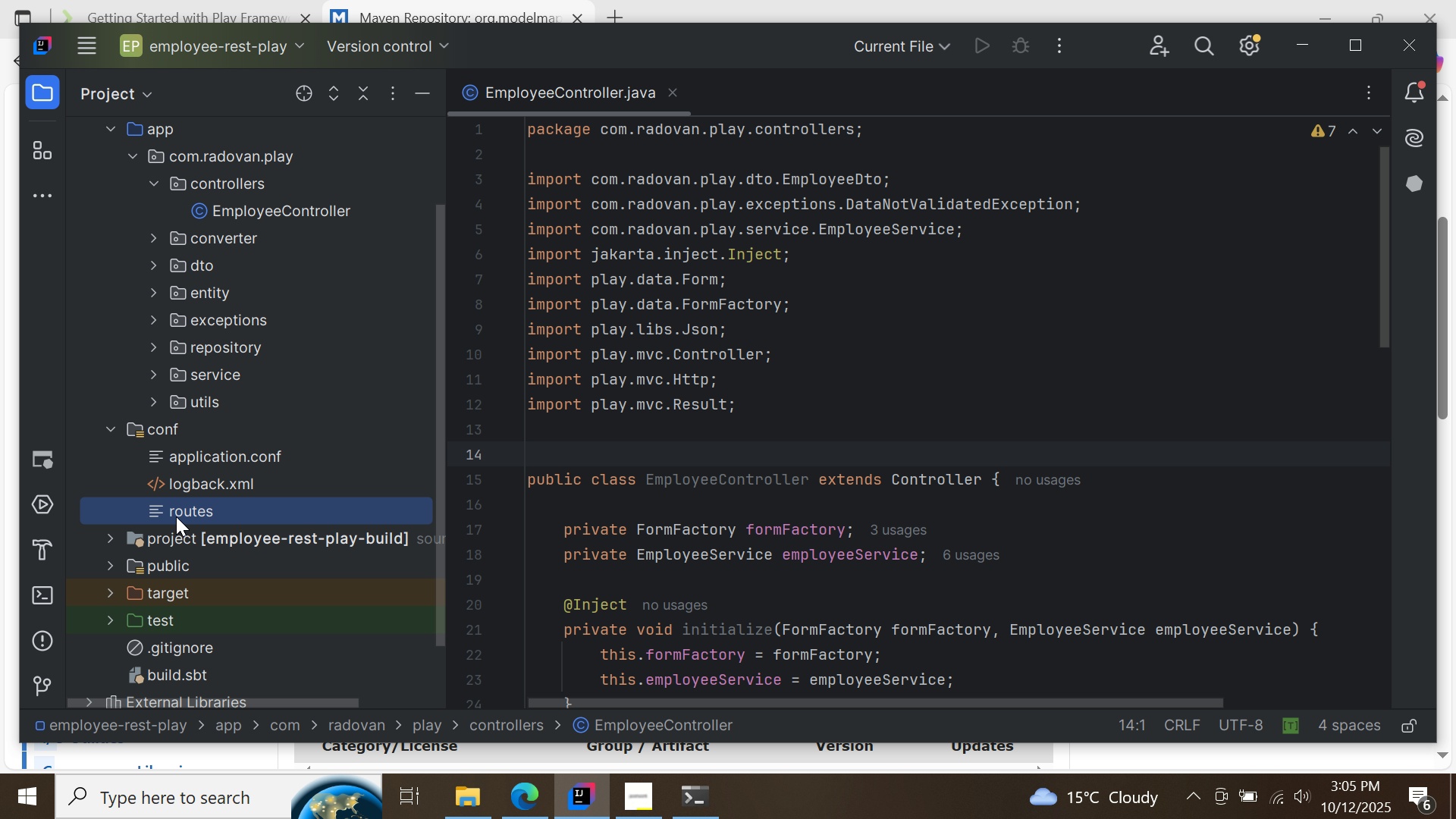 
double_click([176, 516])
 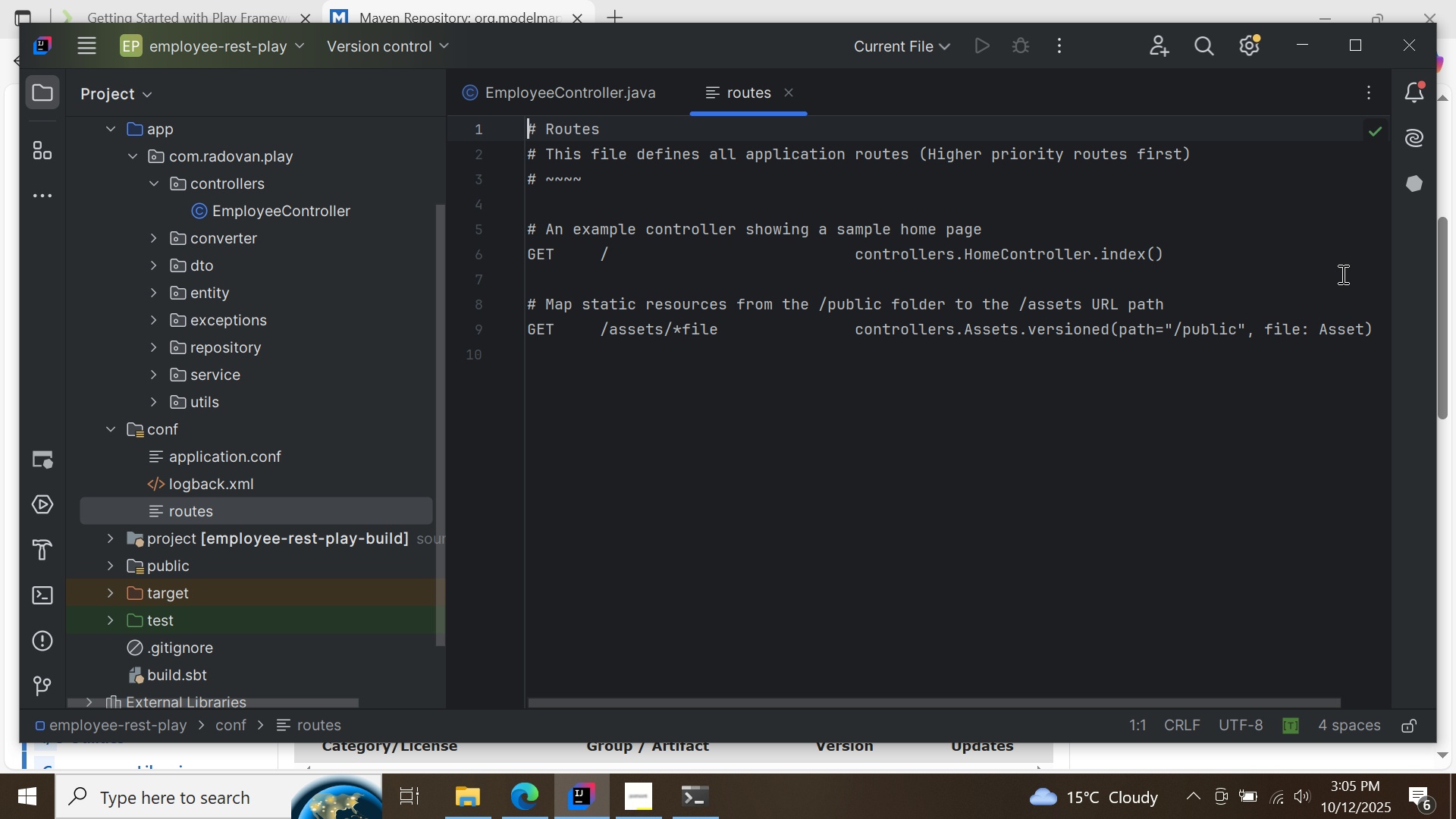 
wait(7.58)
 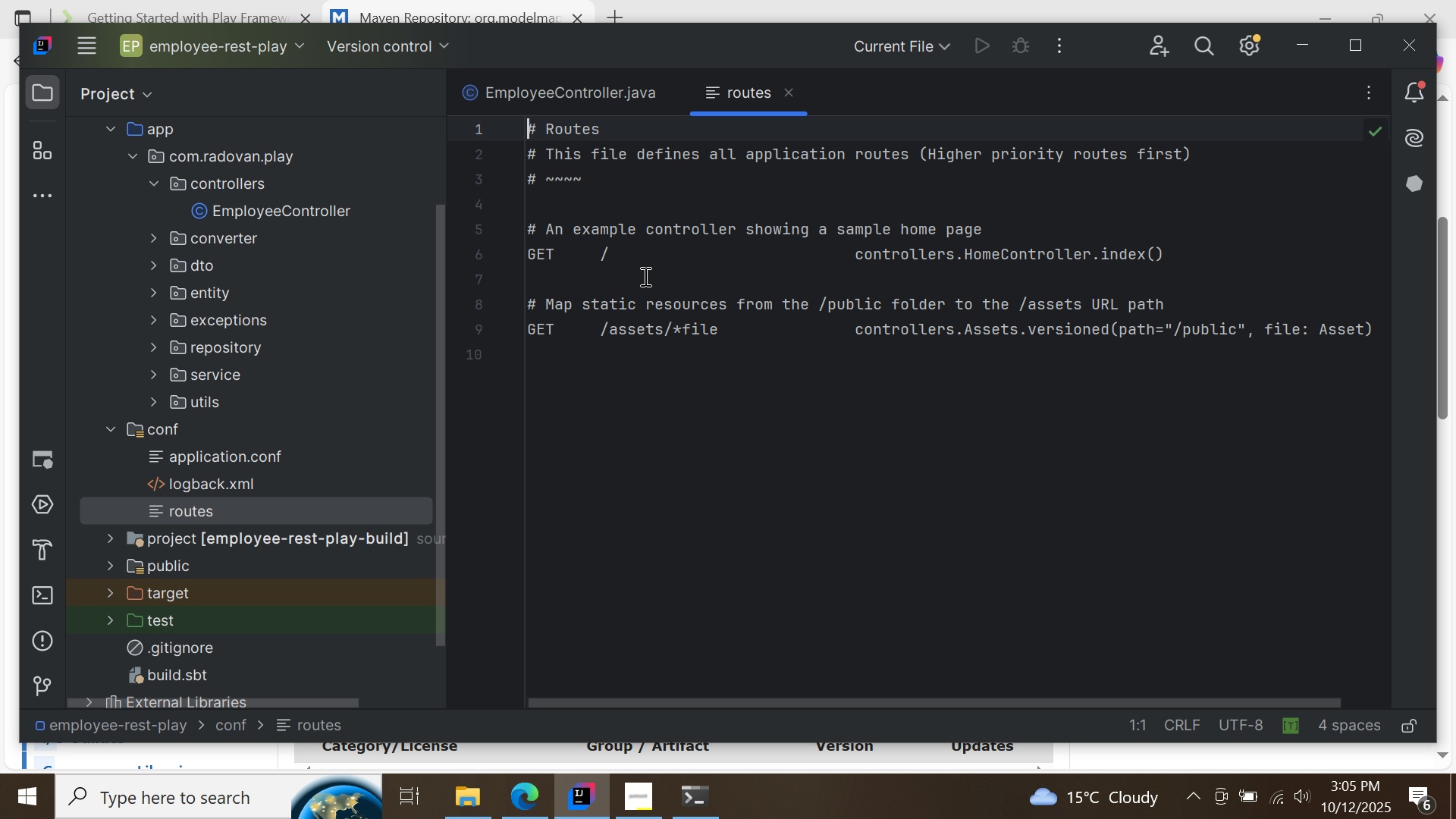 
left_click([1341, 316])
 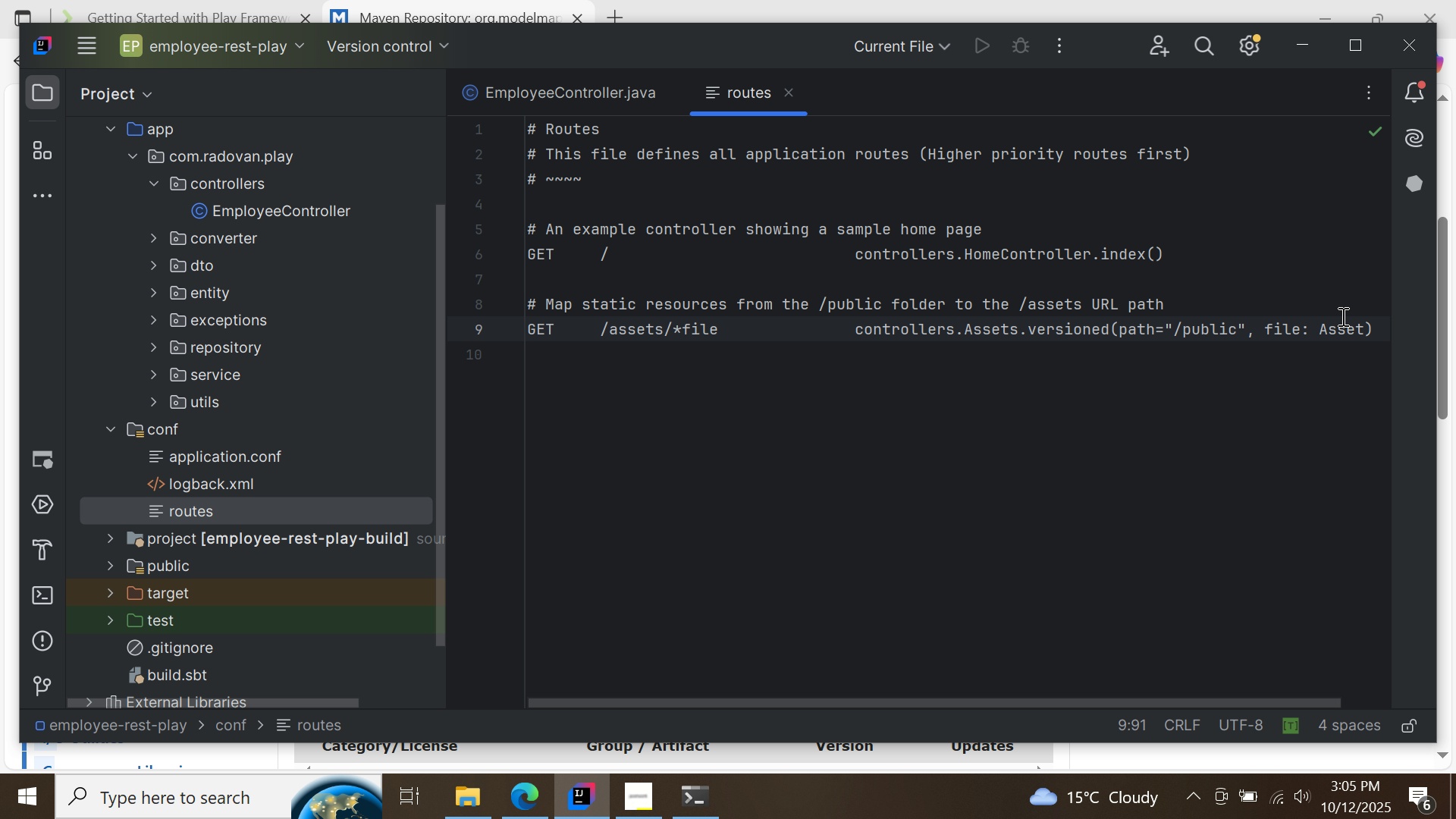 
key(ArrowRight)
 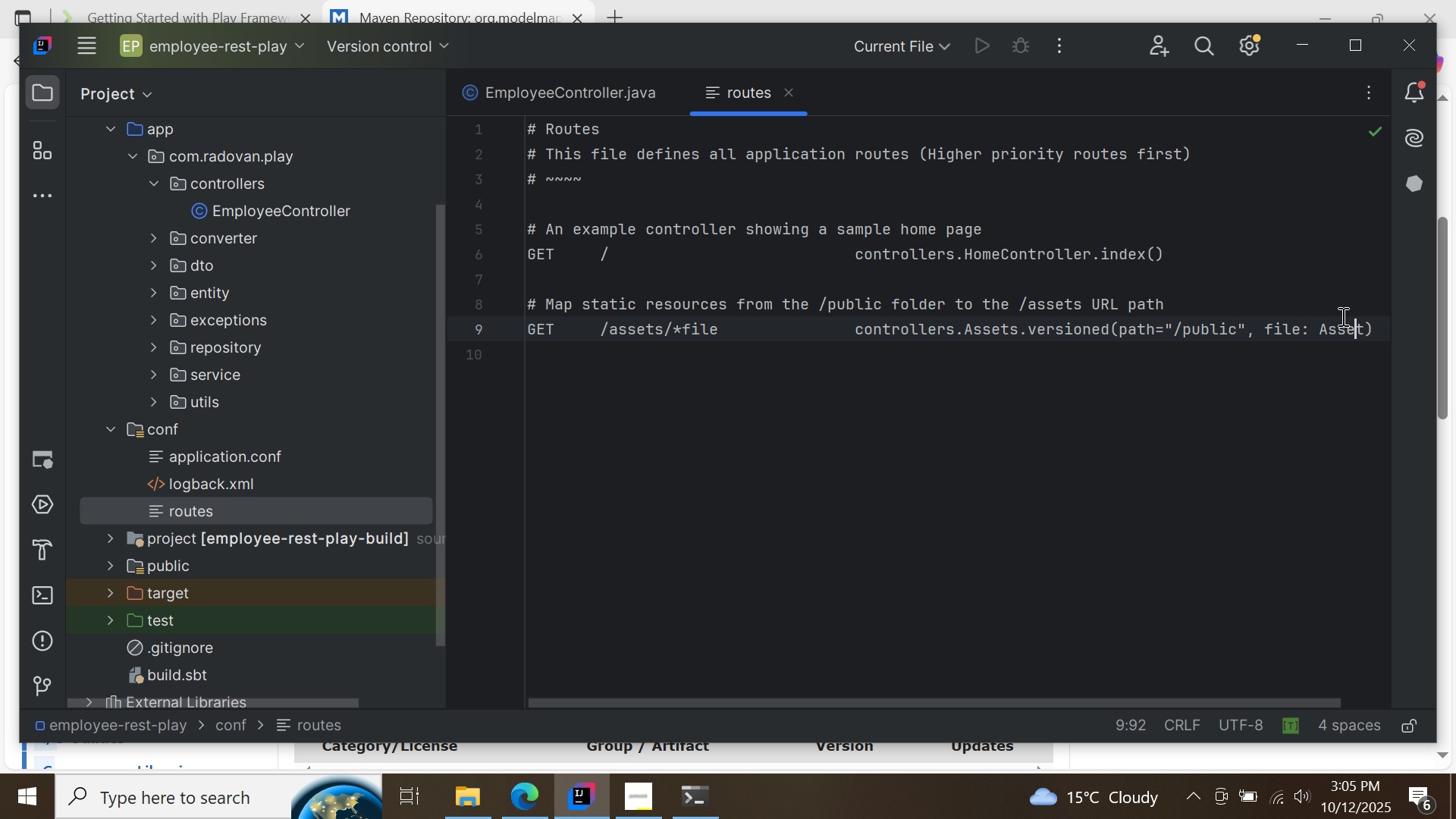 
key(ArrowRight)
 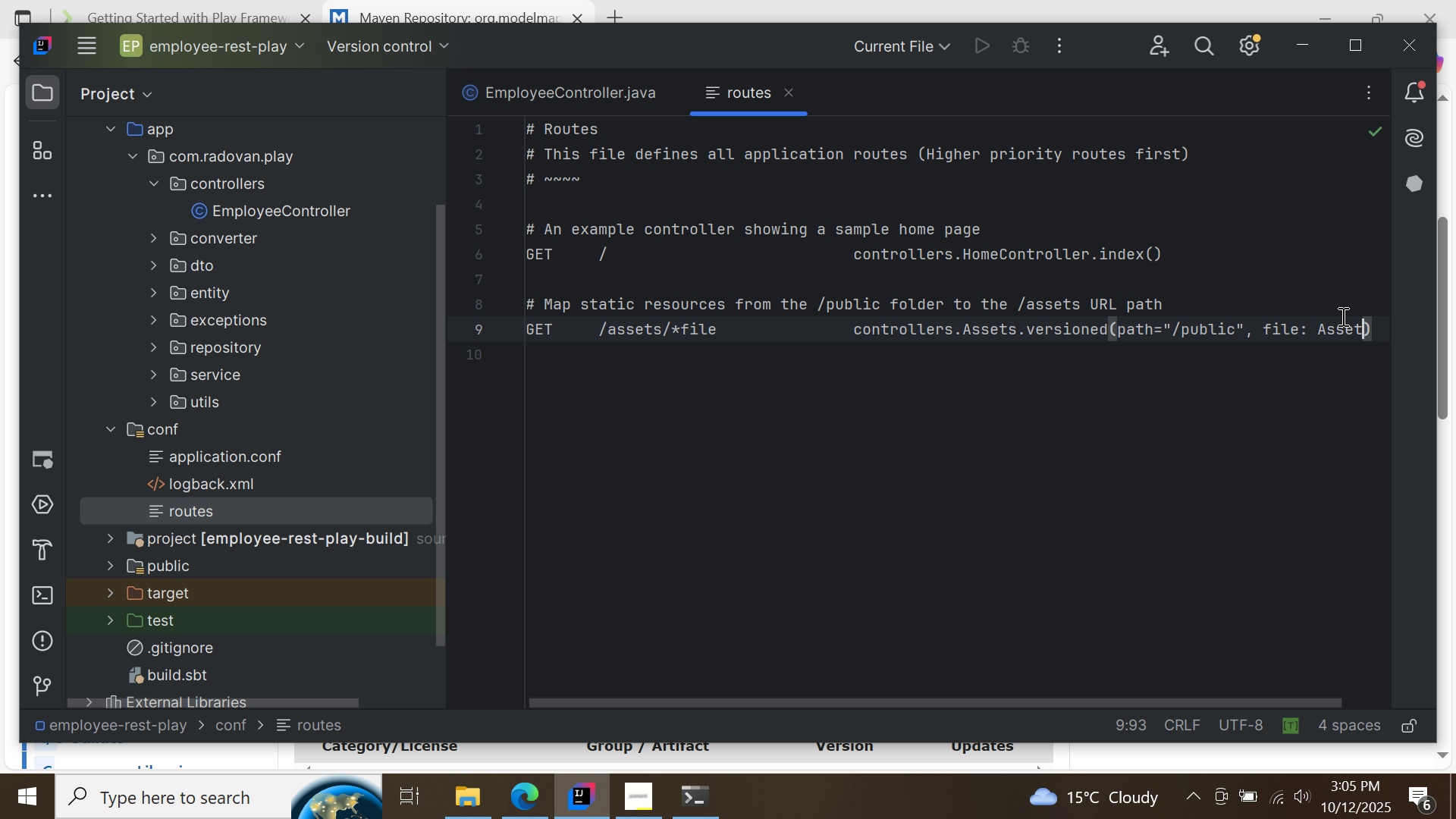 
key(ArrowRight)
 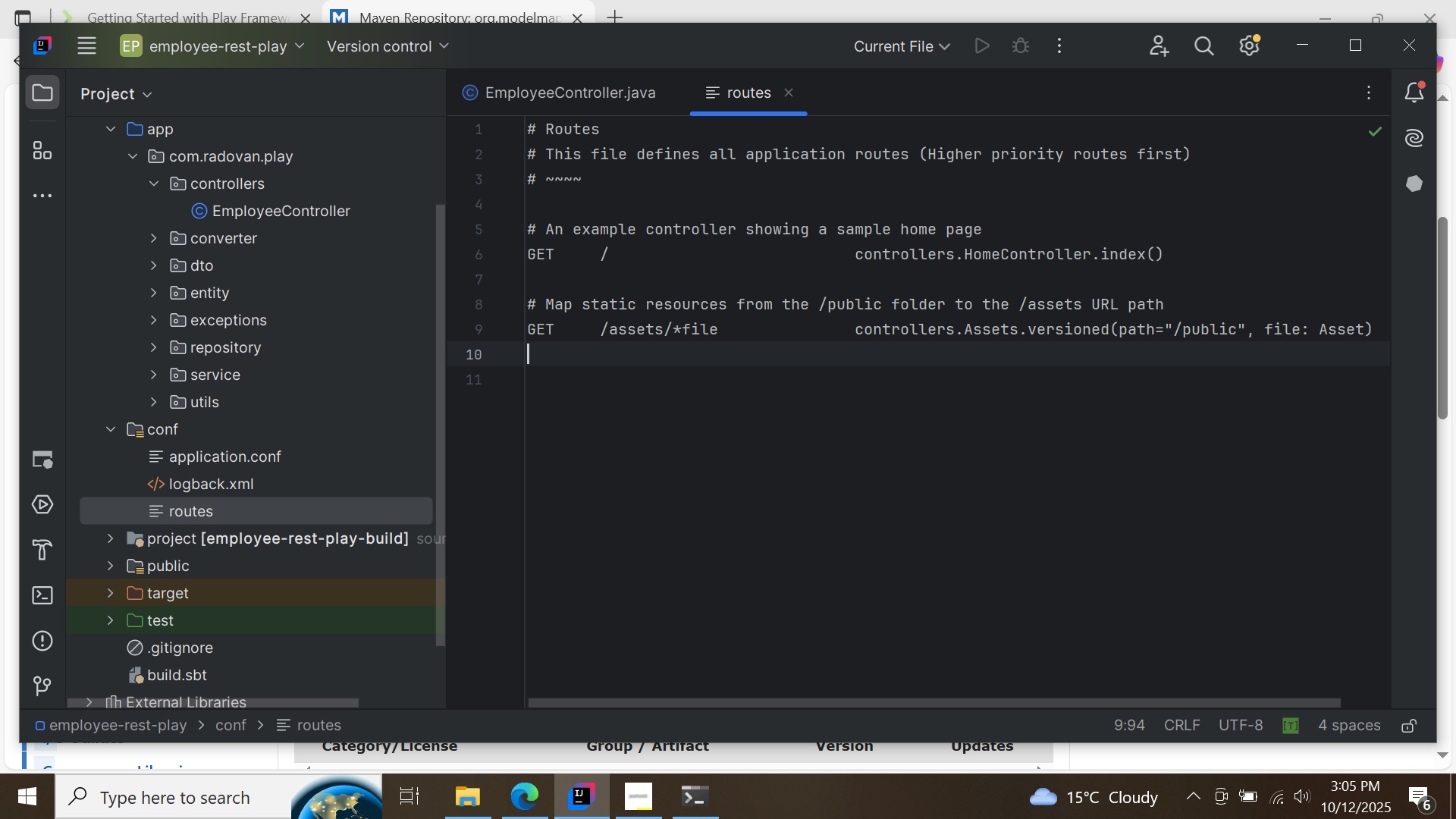 
key(Enter)
 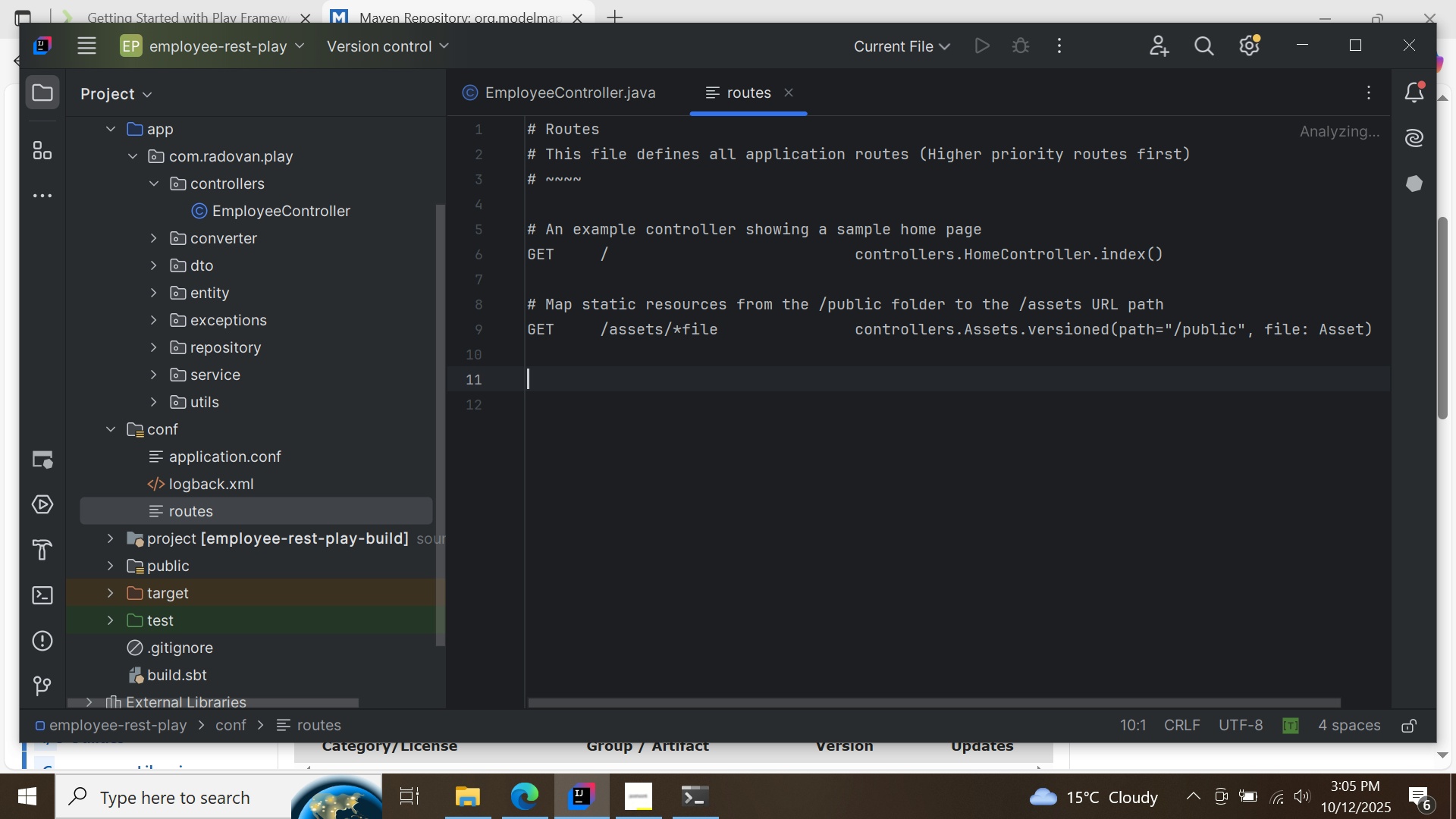 
key(Enter)
 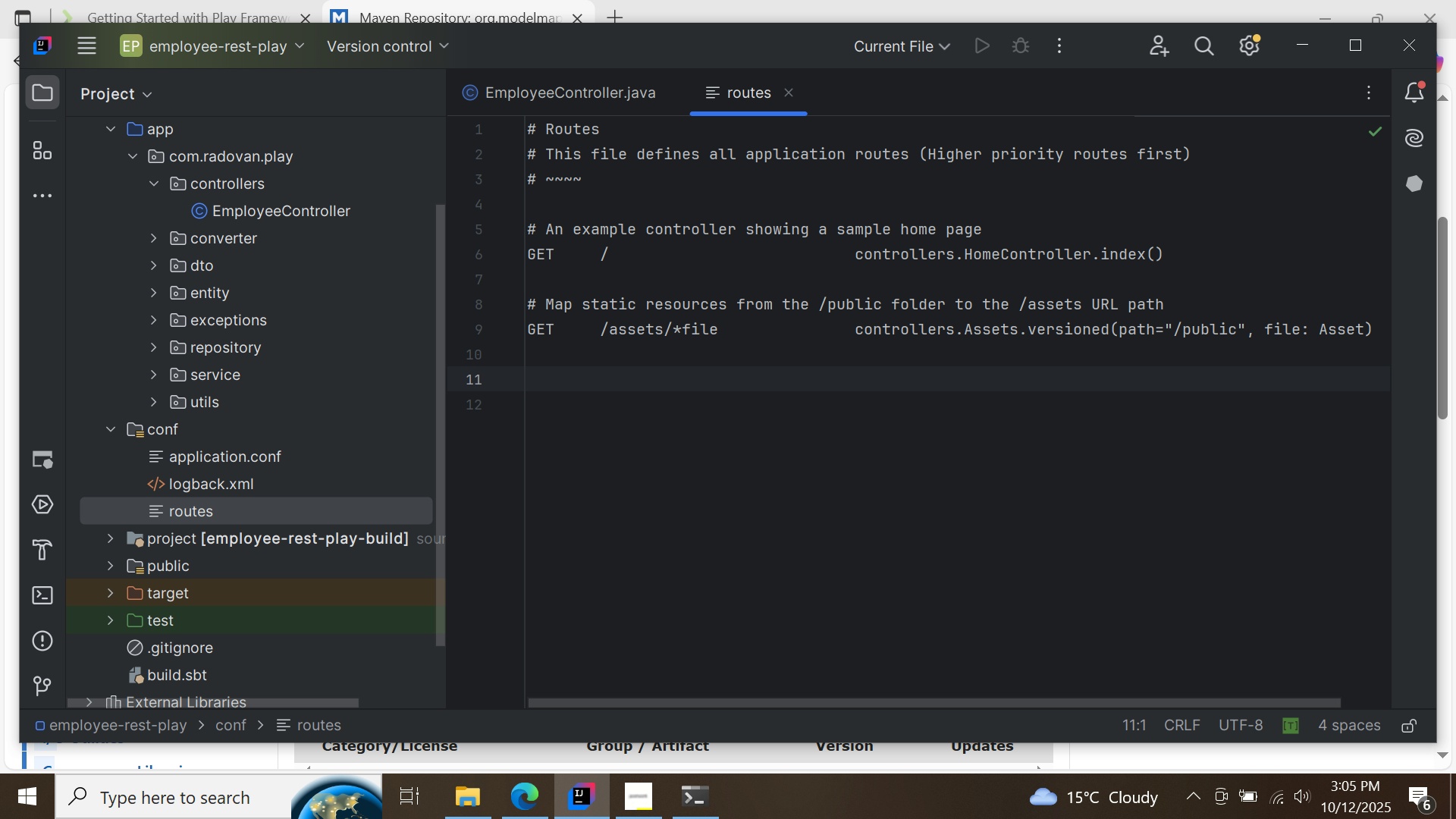 
key(Enter)
 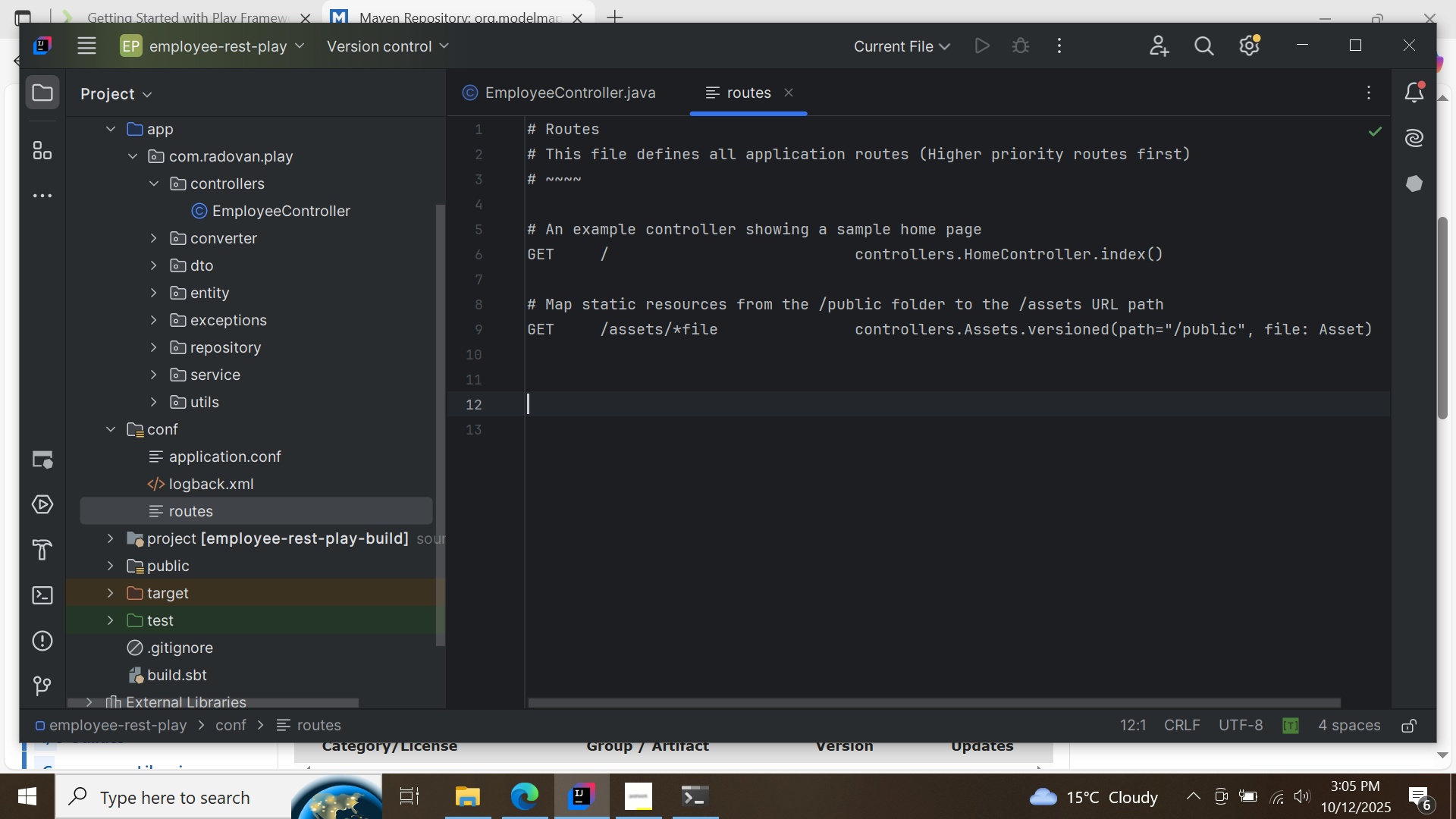 
type(GET  /   )
 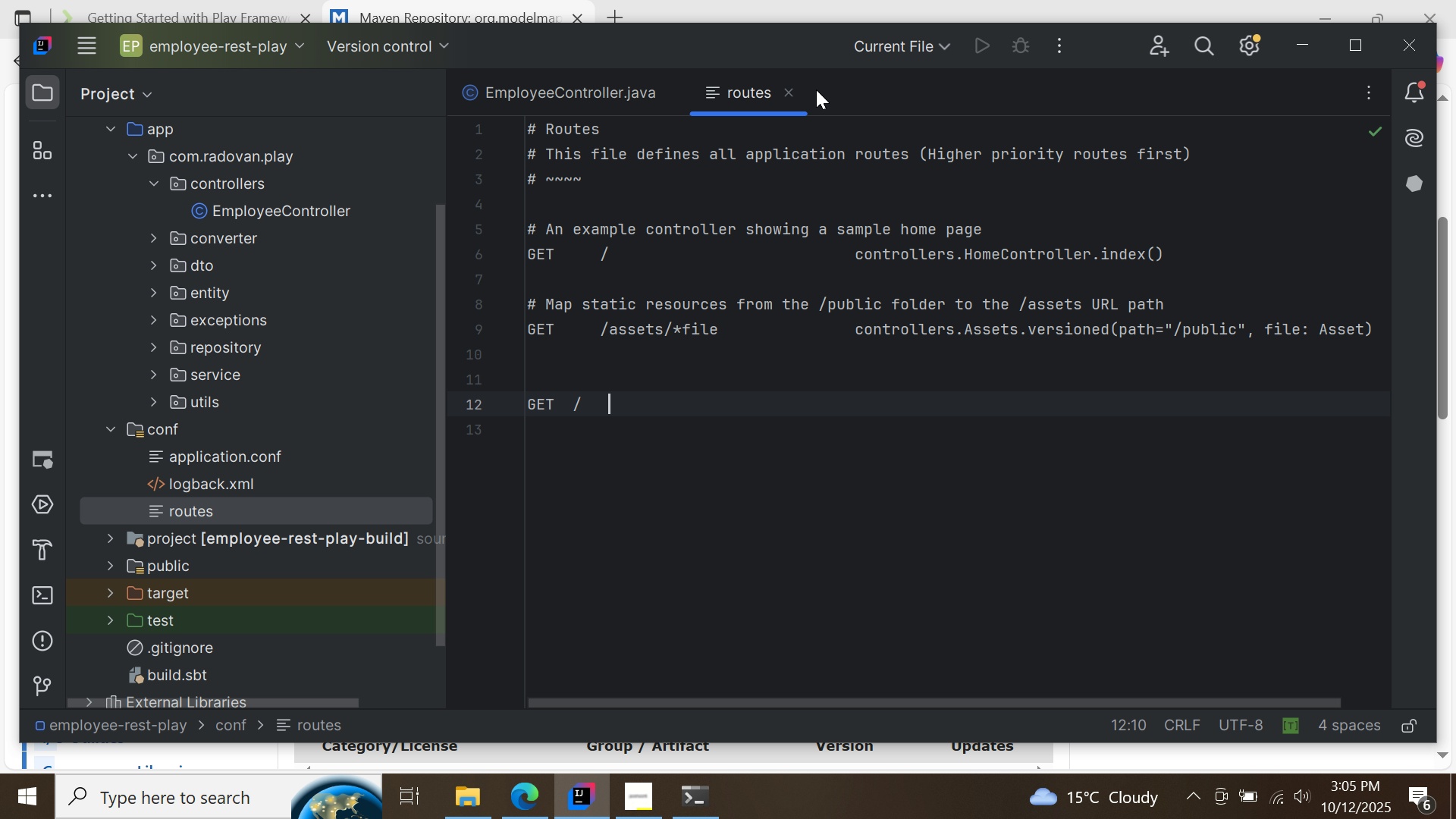 
left_click([598, 77])
 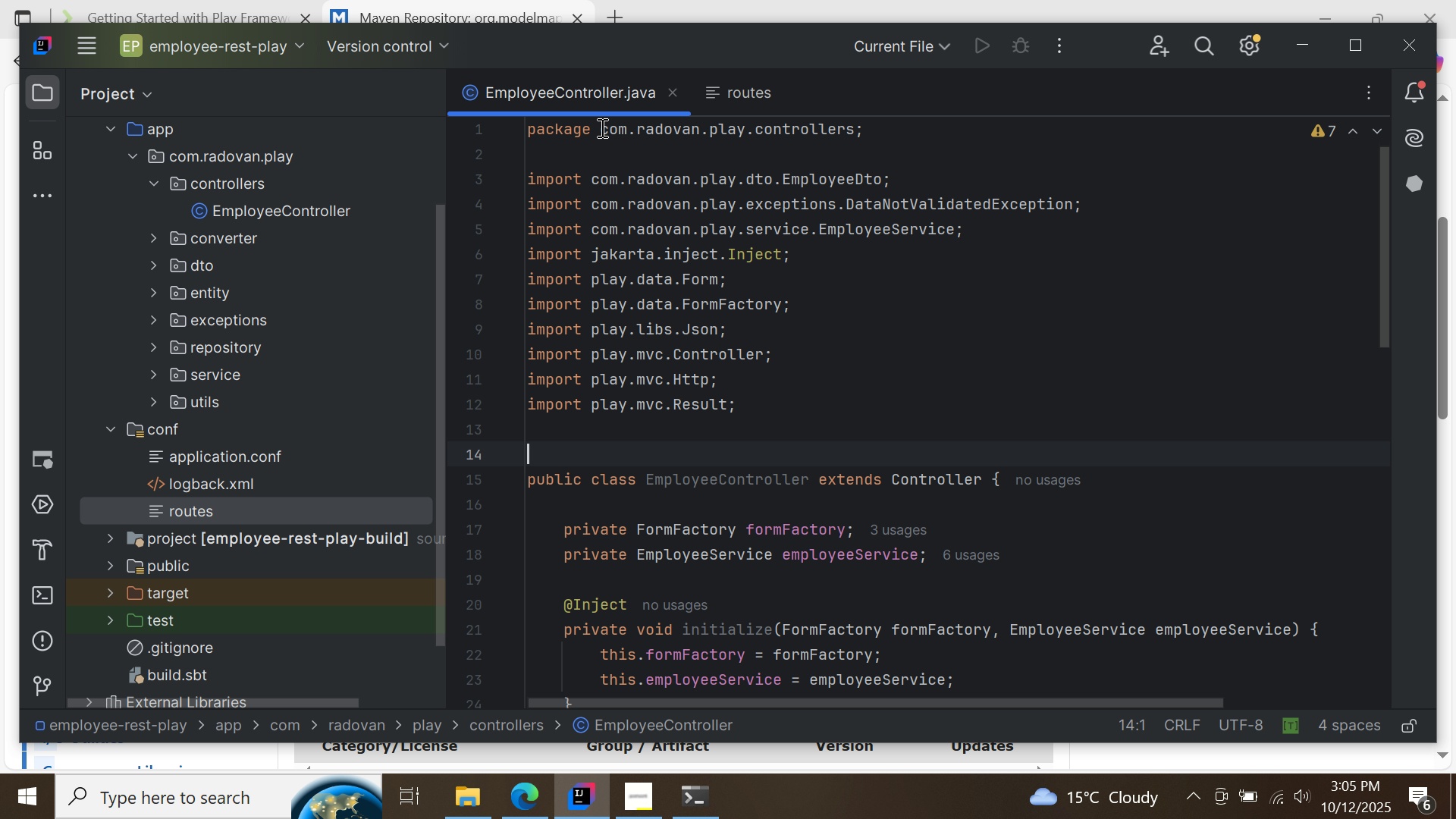 
left_click_drag(start_coordinate=[601, 127], to_coordinate=[855, 124])
 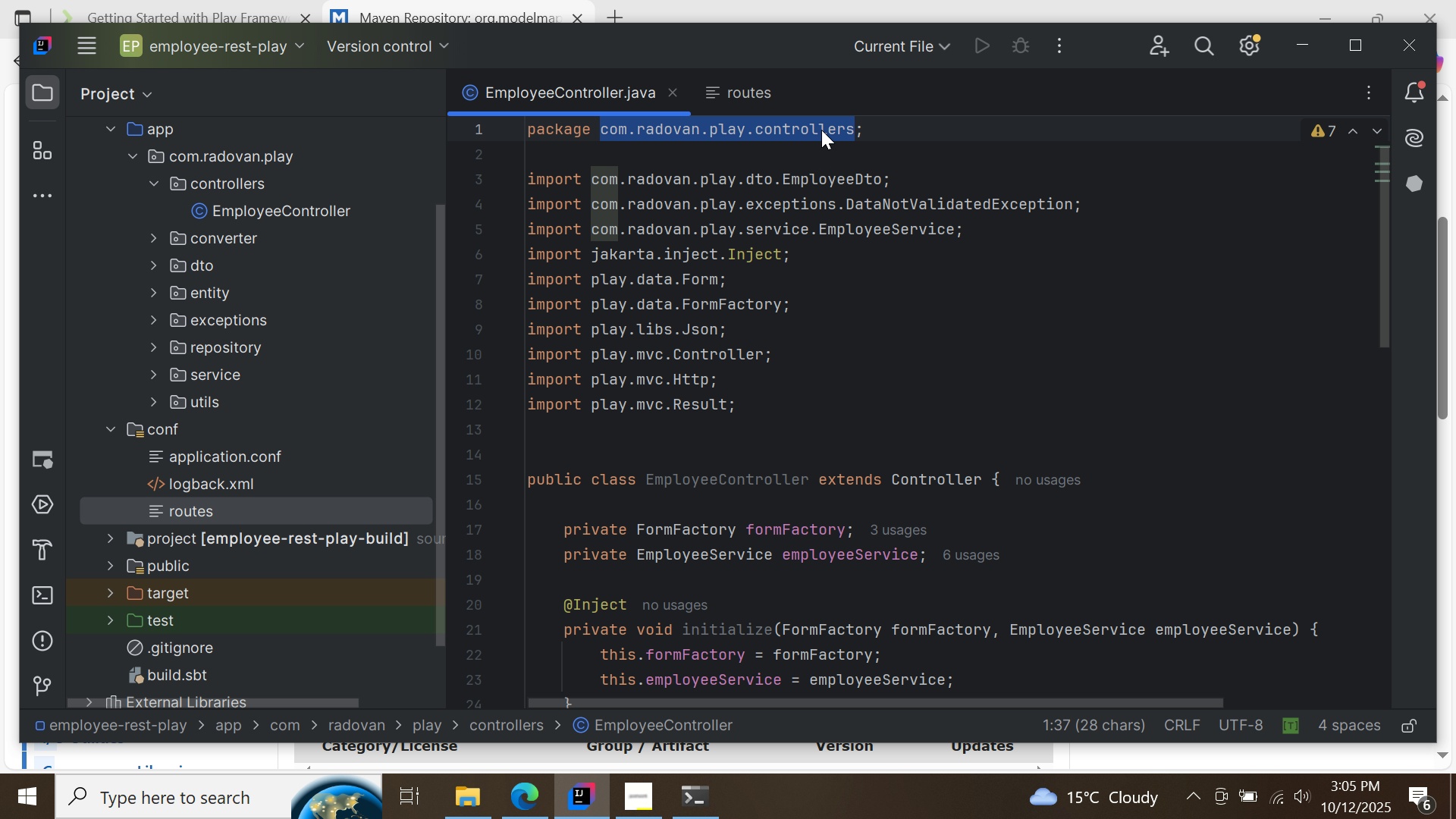 
right_click([821, 130])
 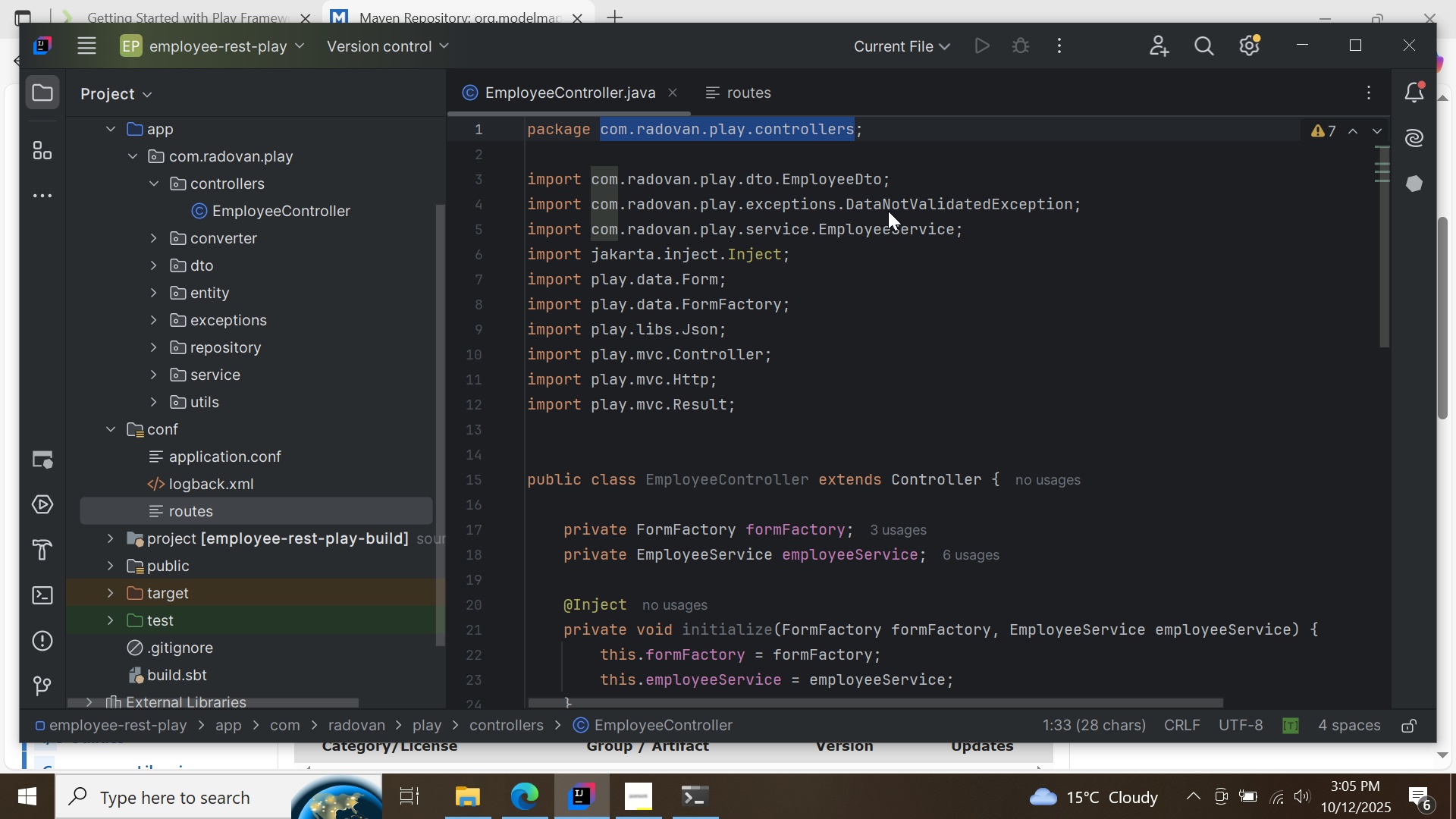 
left_click([888, 211])
 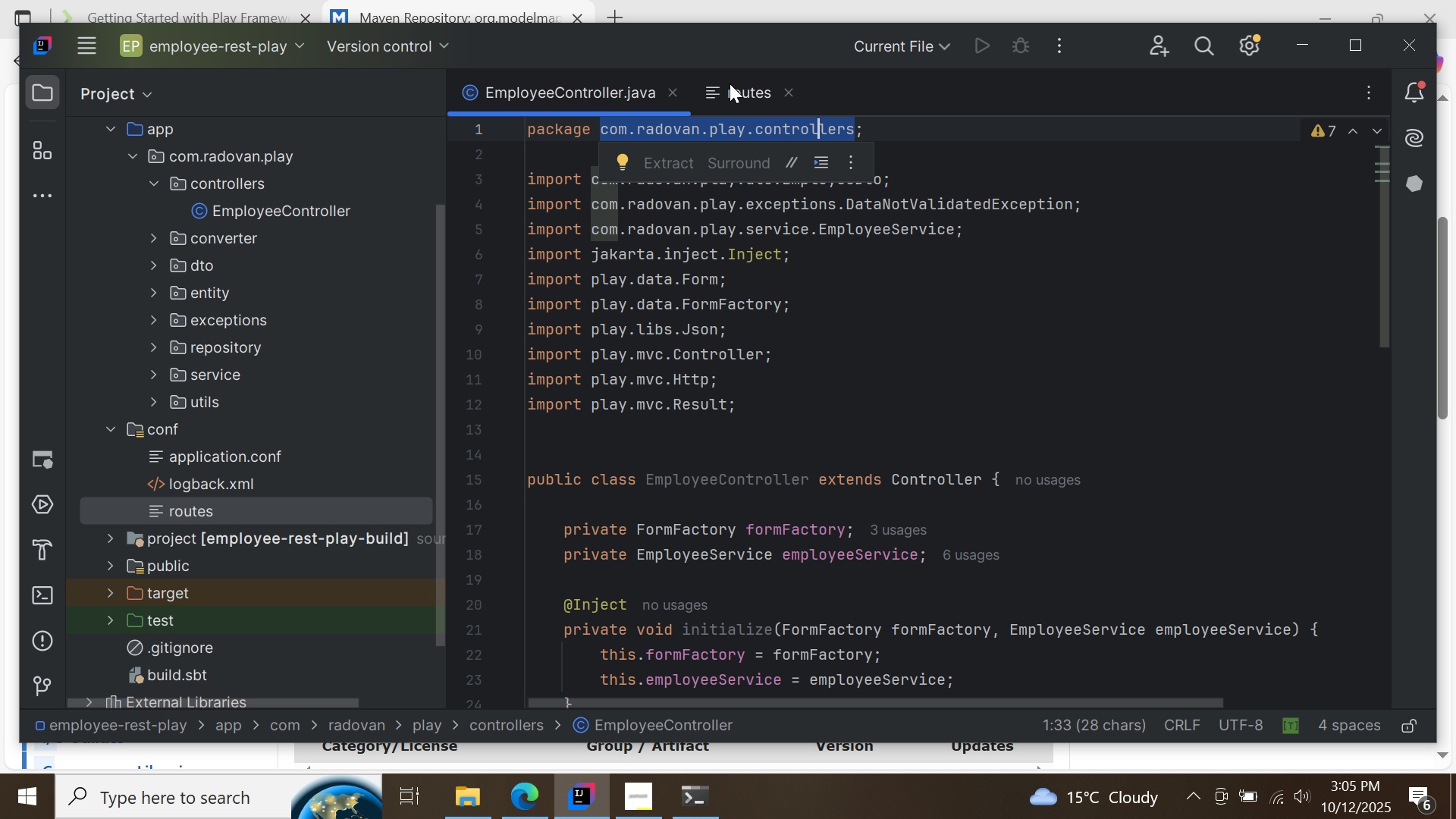 
left_click([730, 82])
 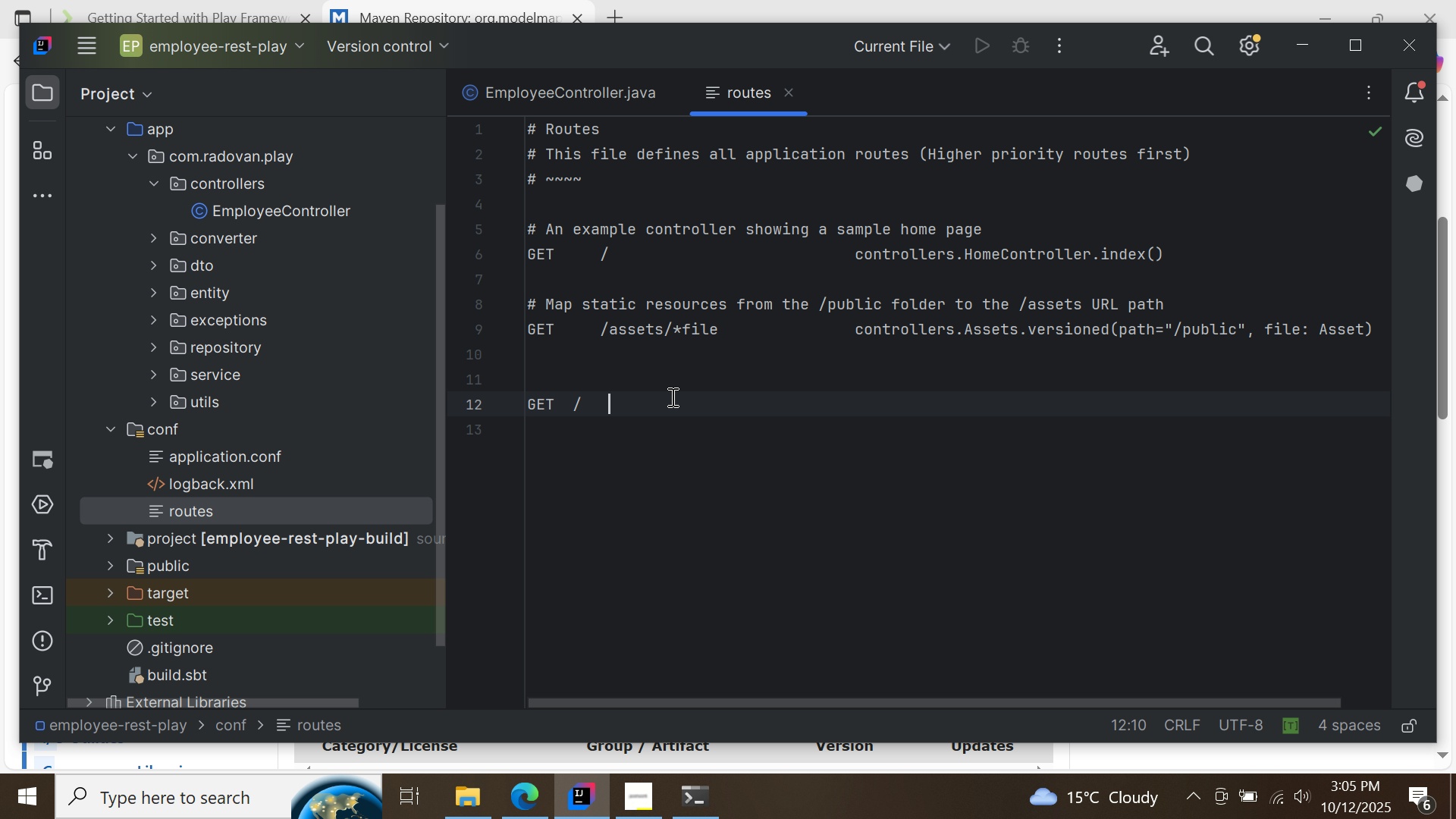 
key(Control+ControlLeft)
 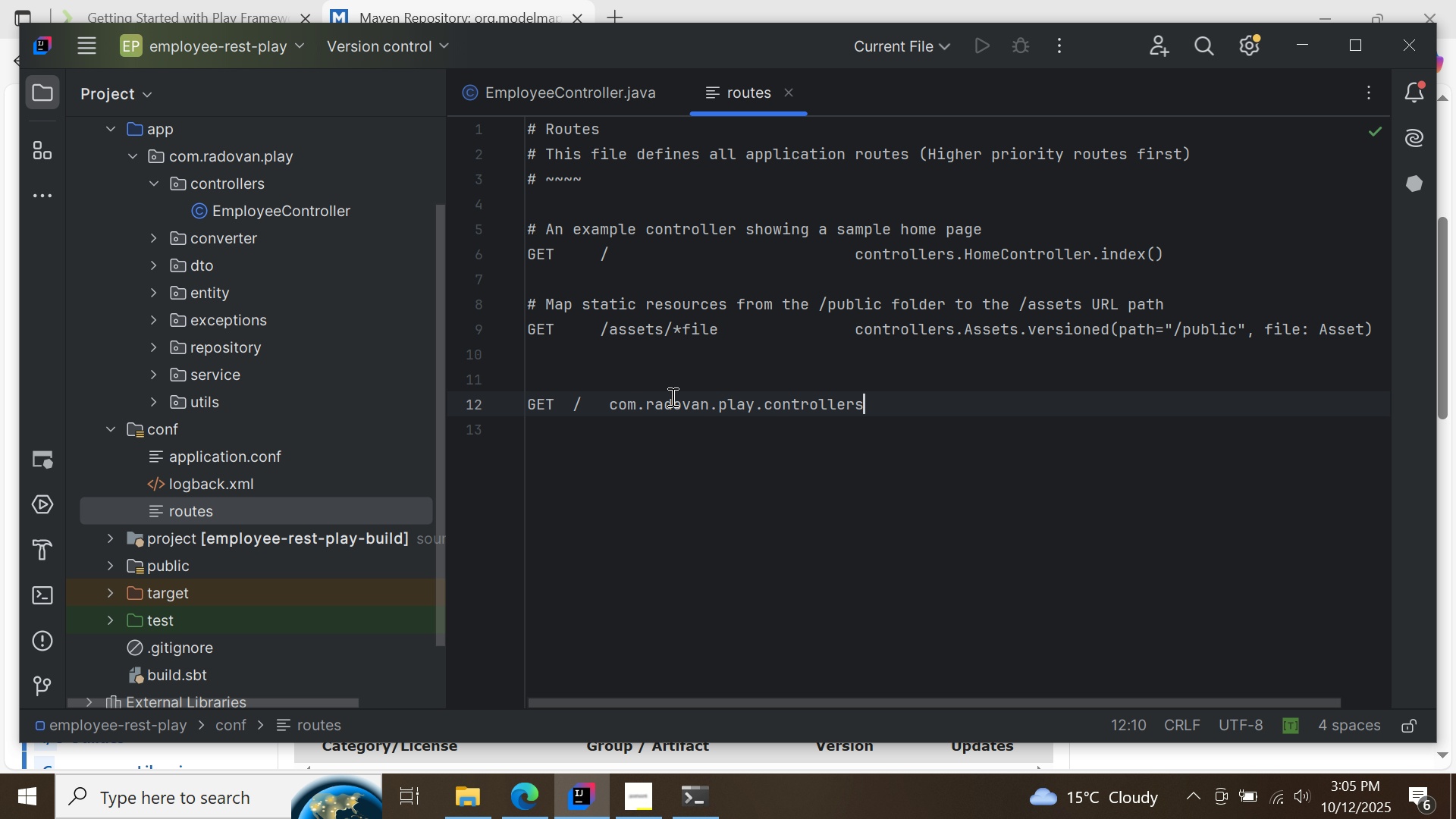 
key(Control+V)
 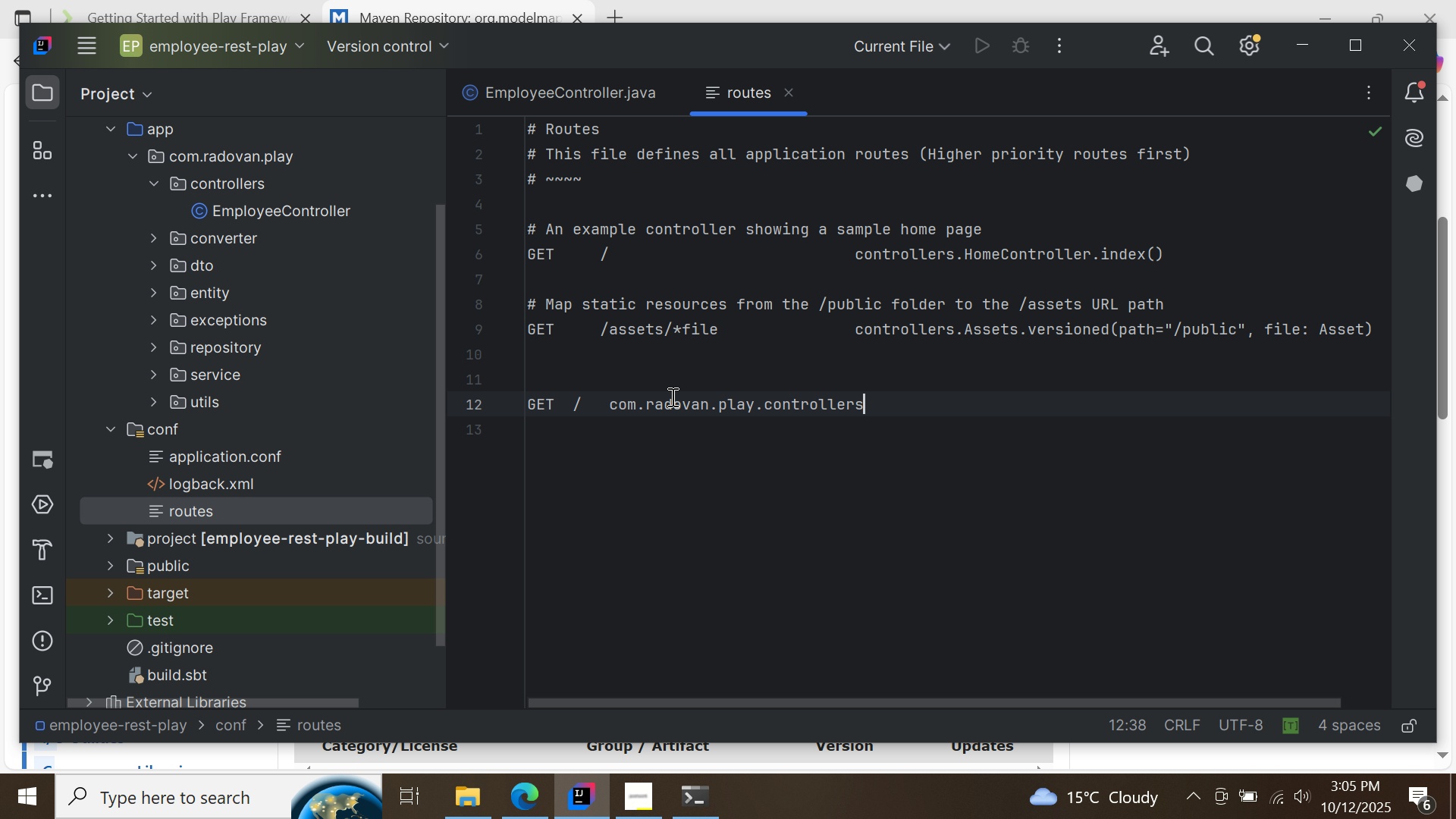 
key(Period)
 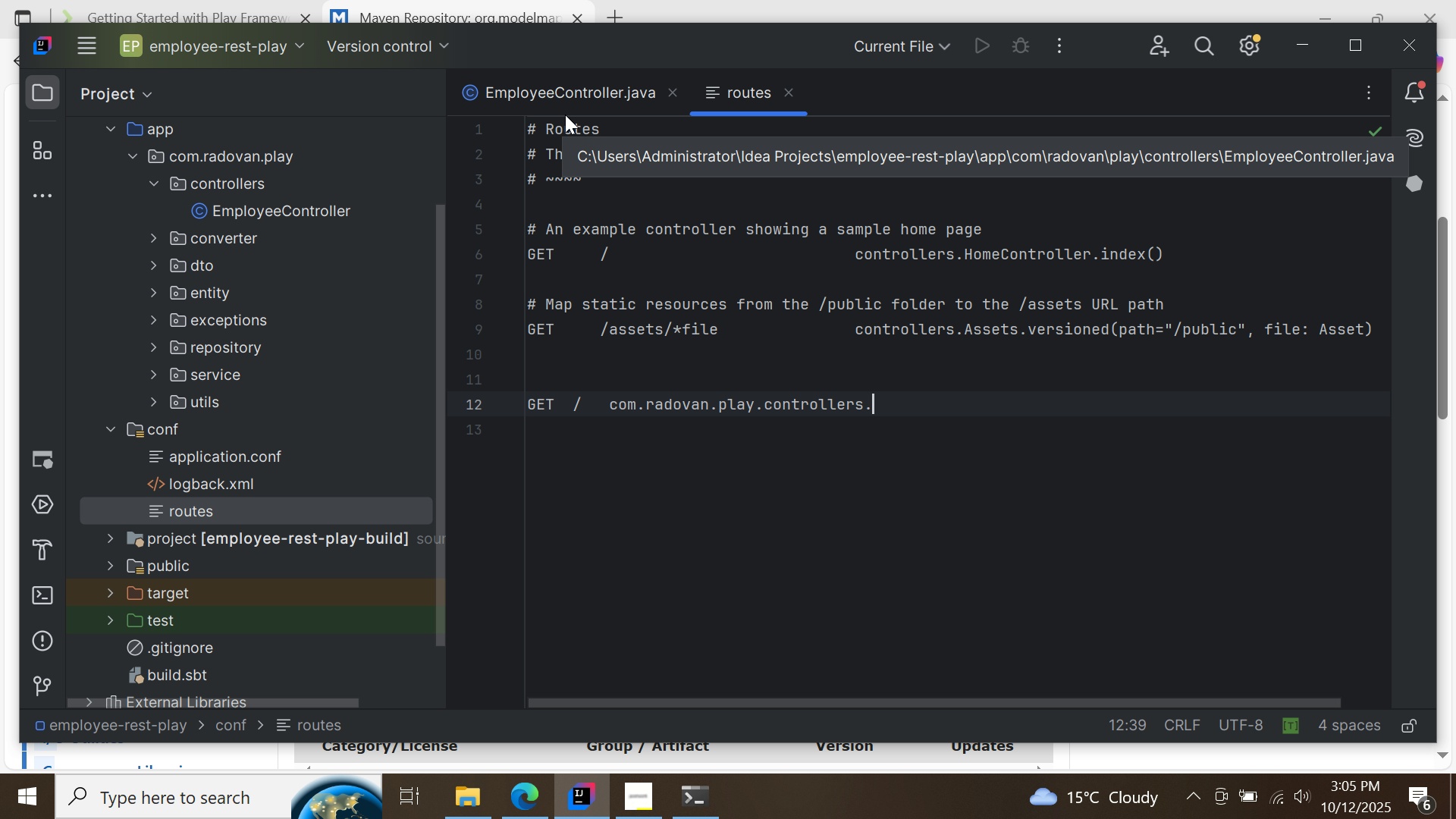 
left_click([564, 102])
 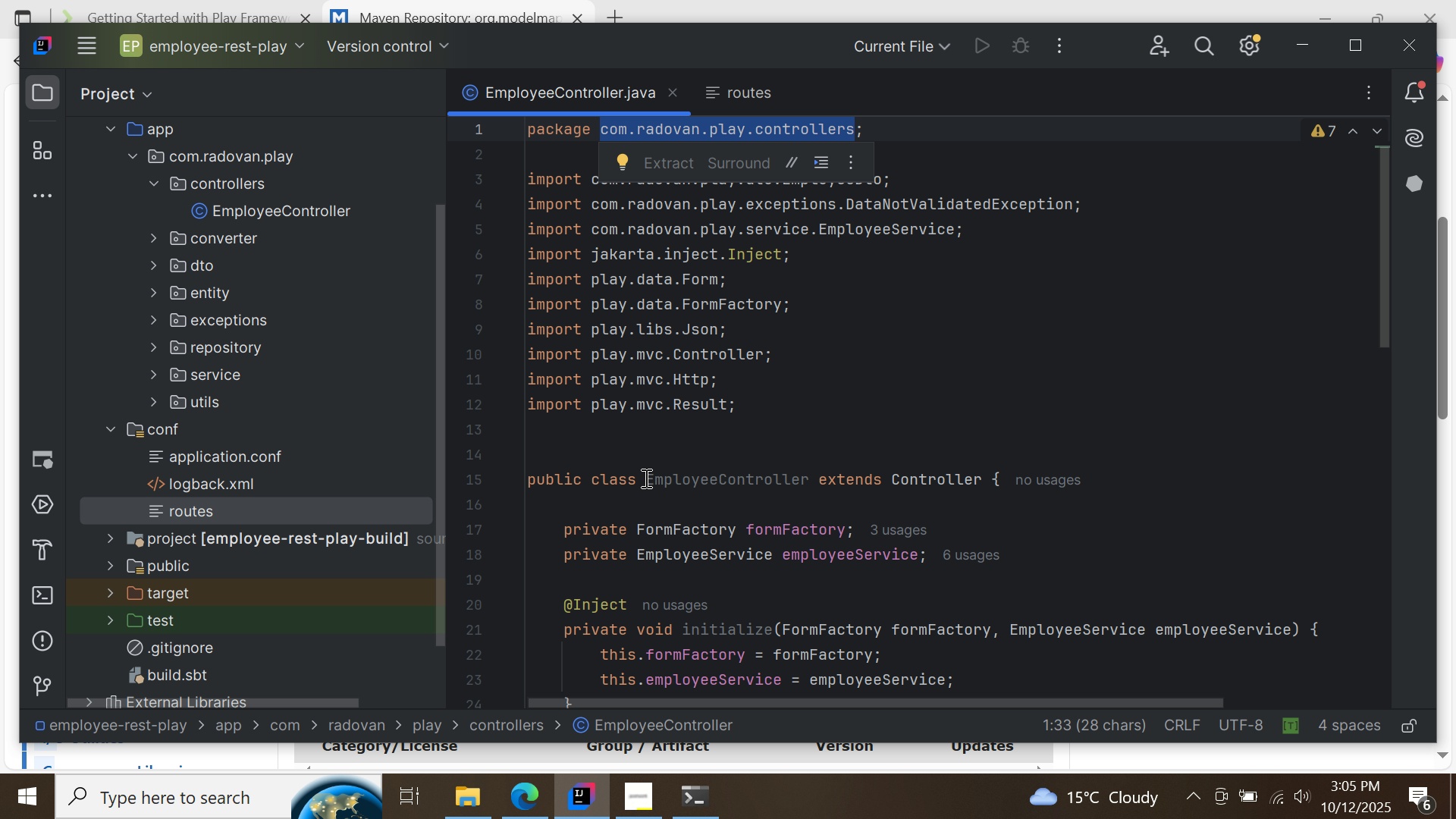 
left_click_drag(start_coordinate=[645, 479], to_coordinate=[807, 475])
 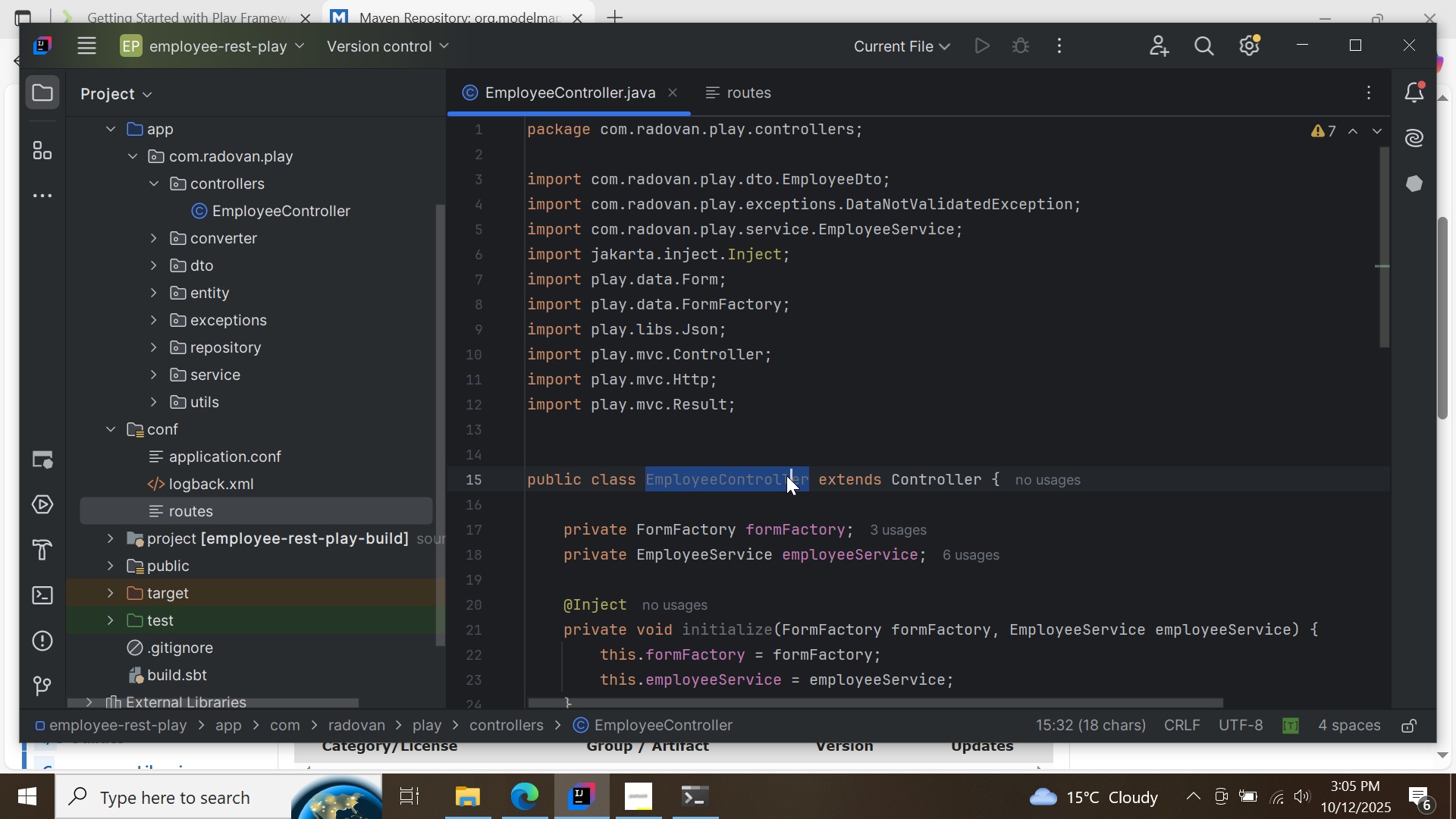 
right_click([786, 475])
 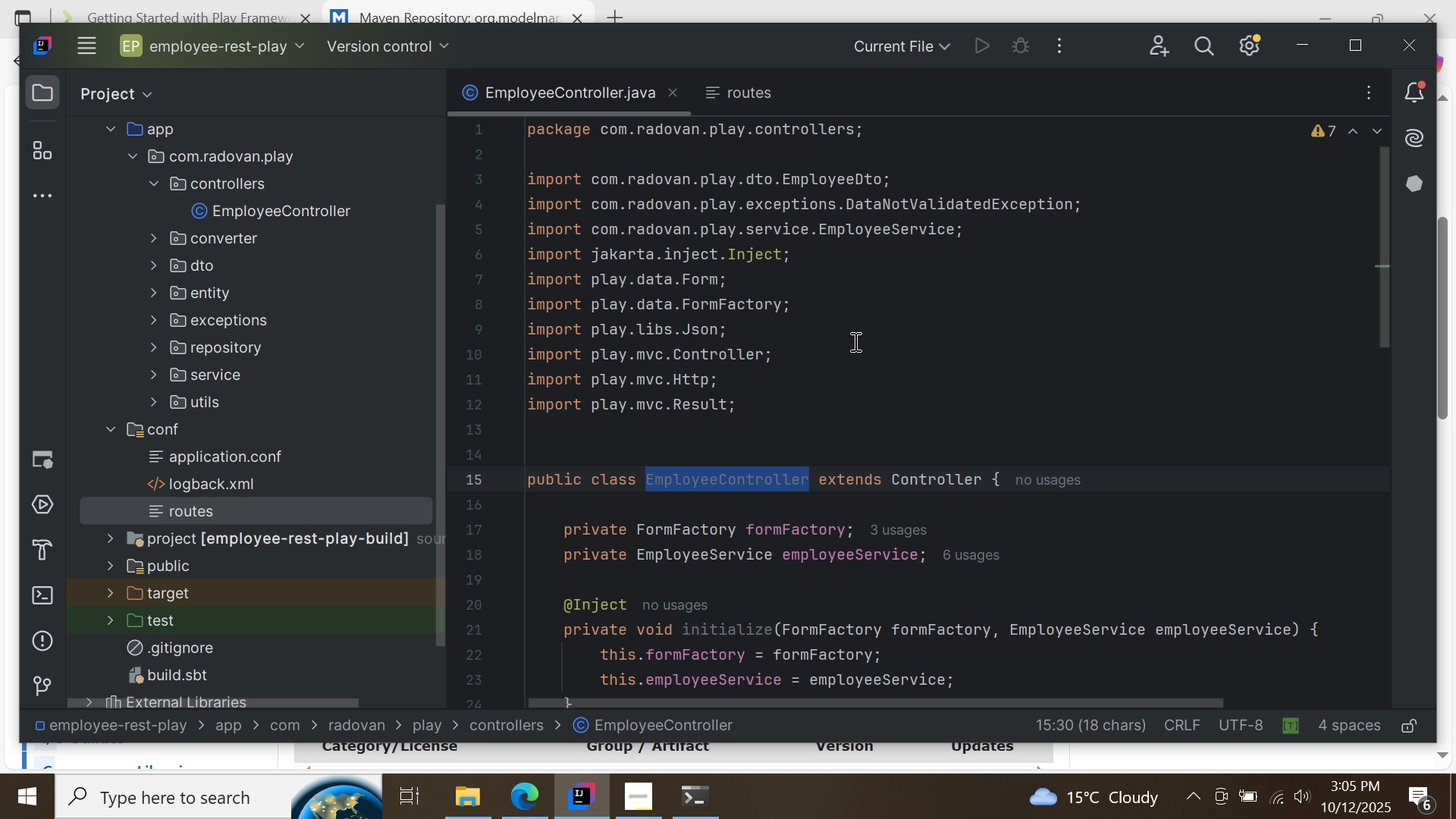 
left_click([854, 341])
 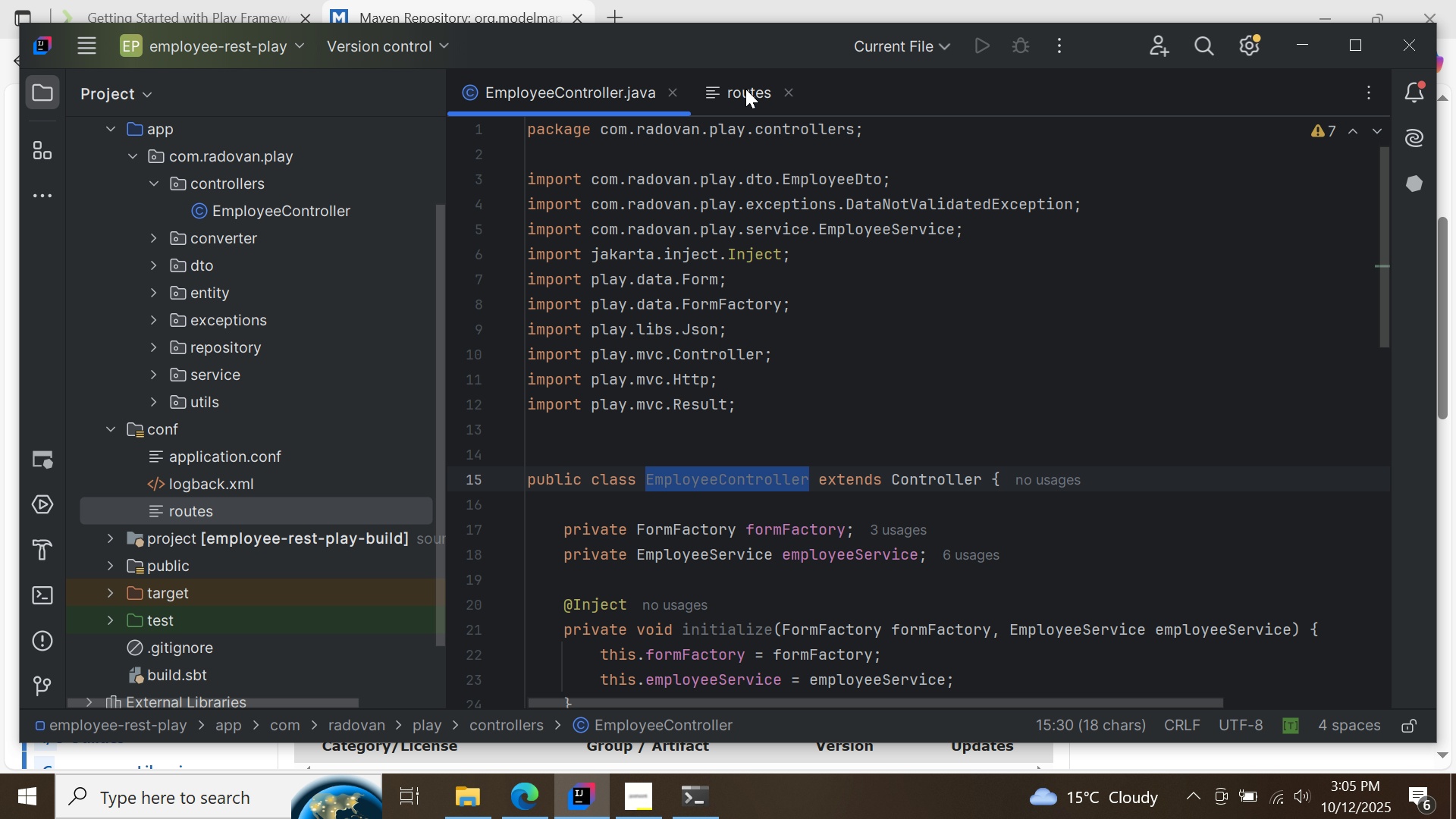 
left_click([745, 89])
 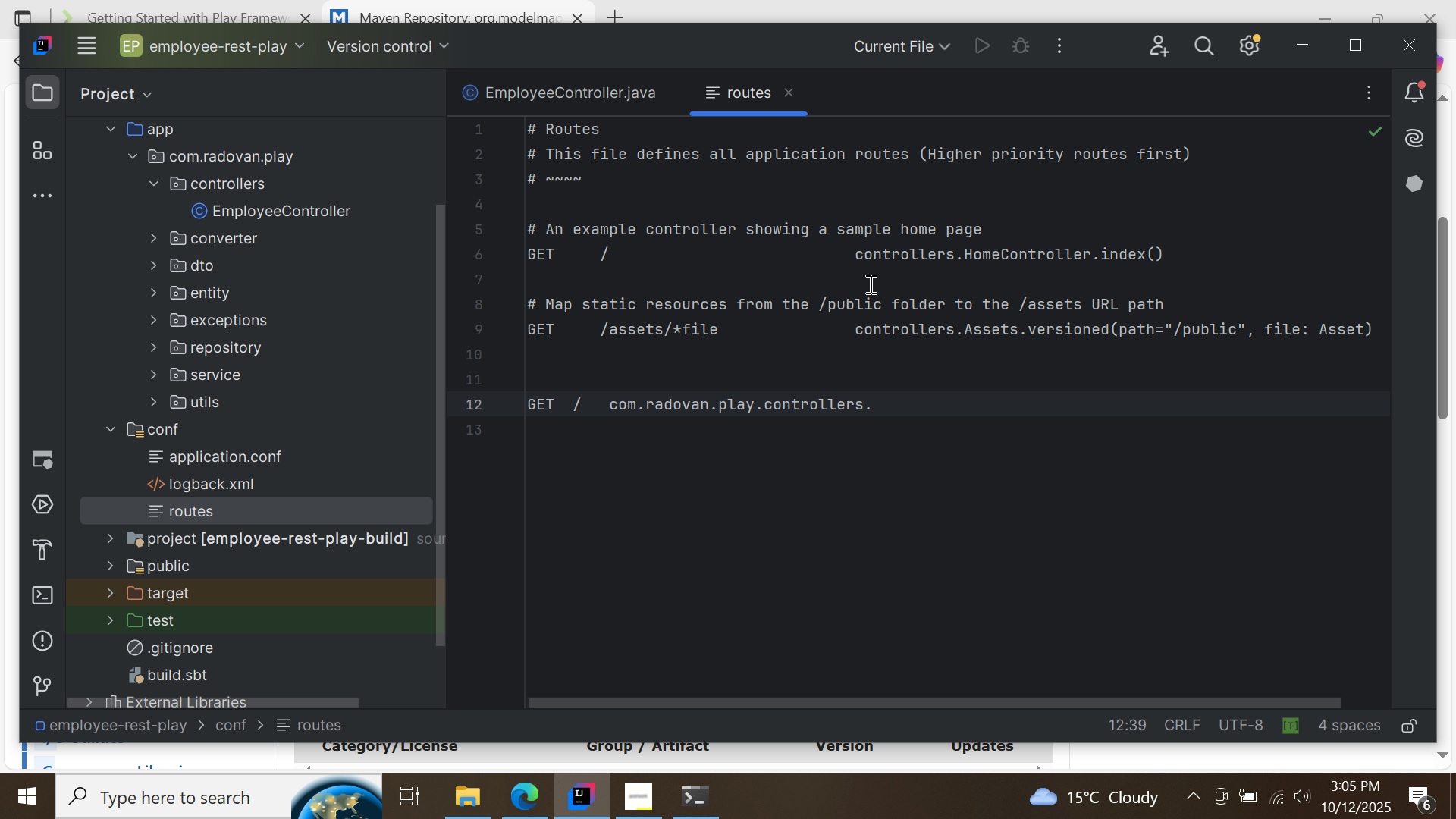 
key(Control+ControlLeft)
 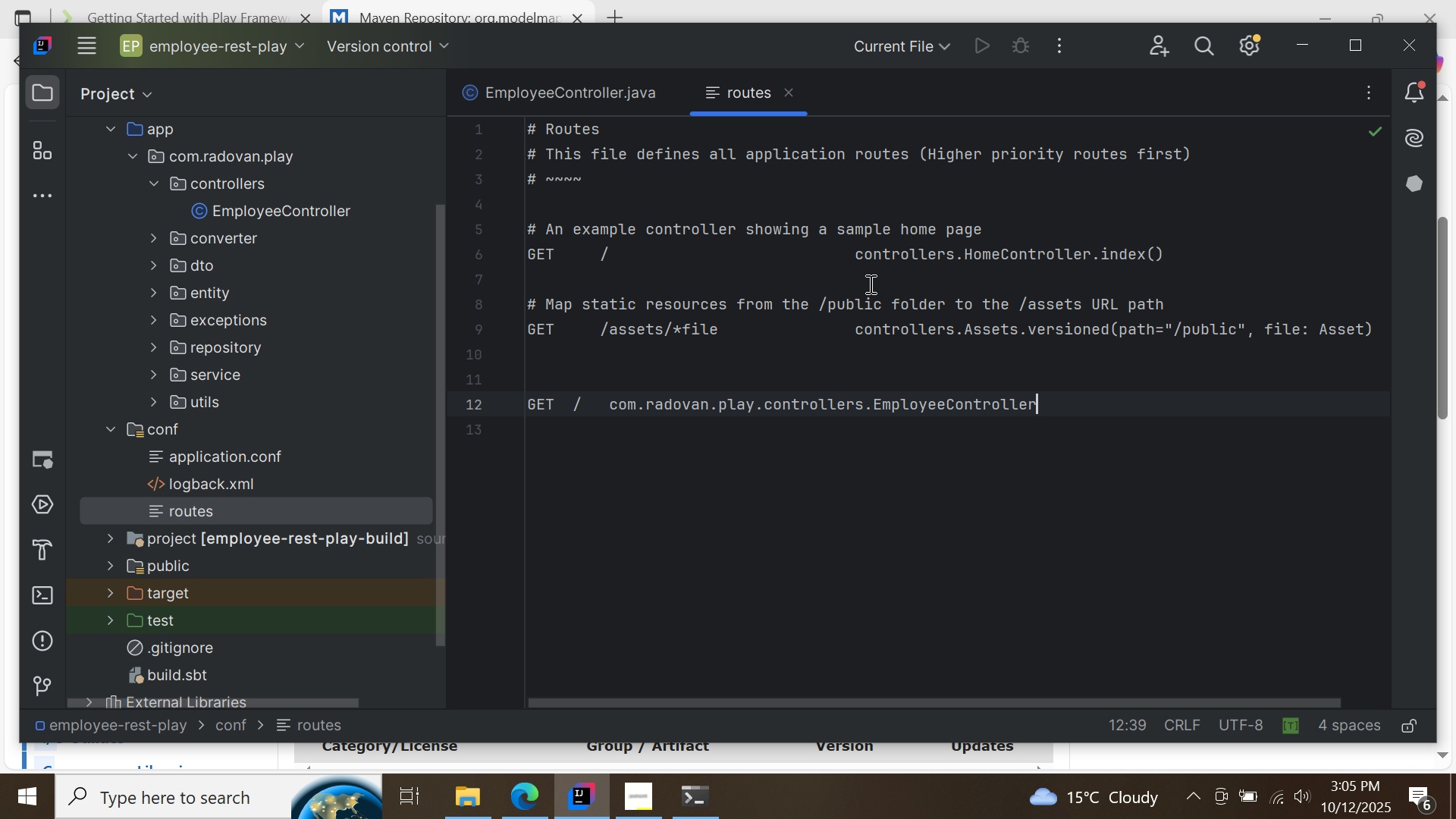 
key(Control+V)
 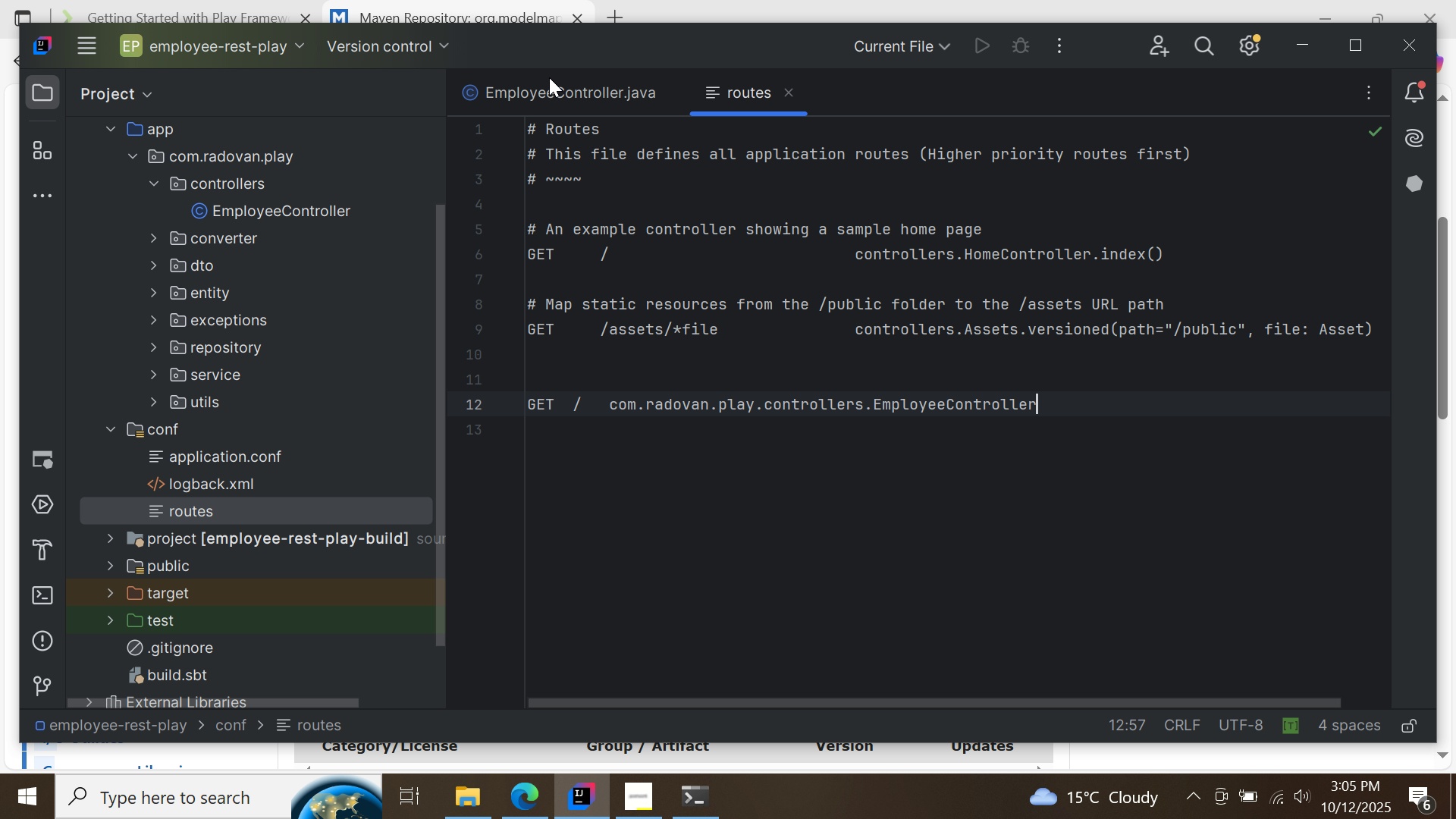 
left_click([548, 86])
 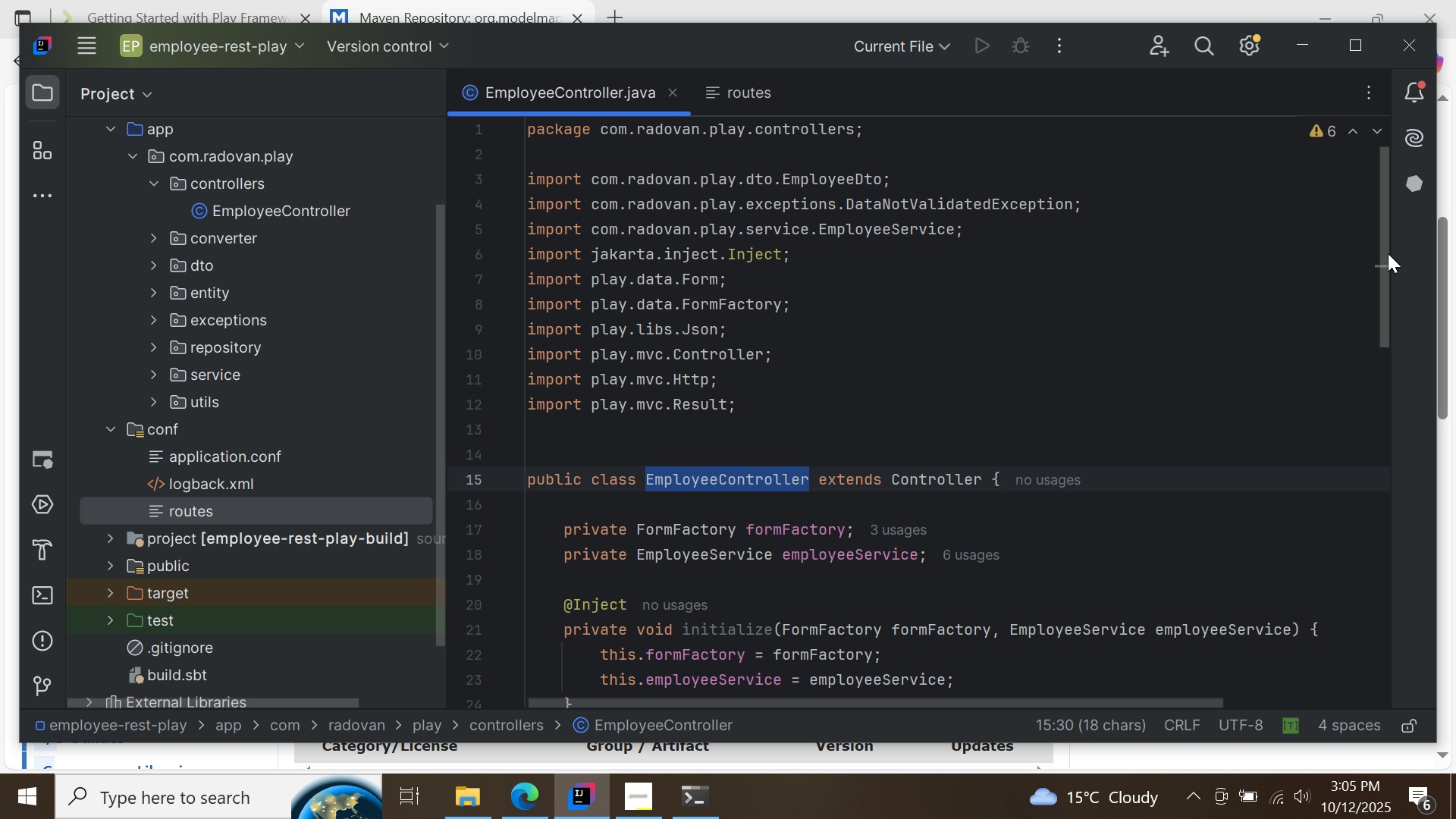 
left_click_drag(start_coordinate=[1385, 245], to_coordinate=[1398, 377])
 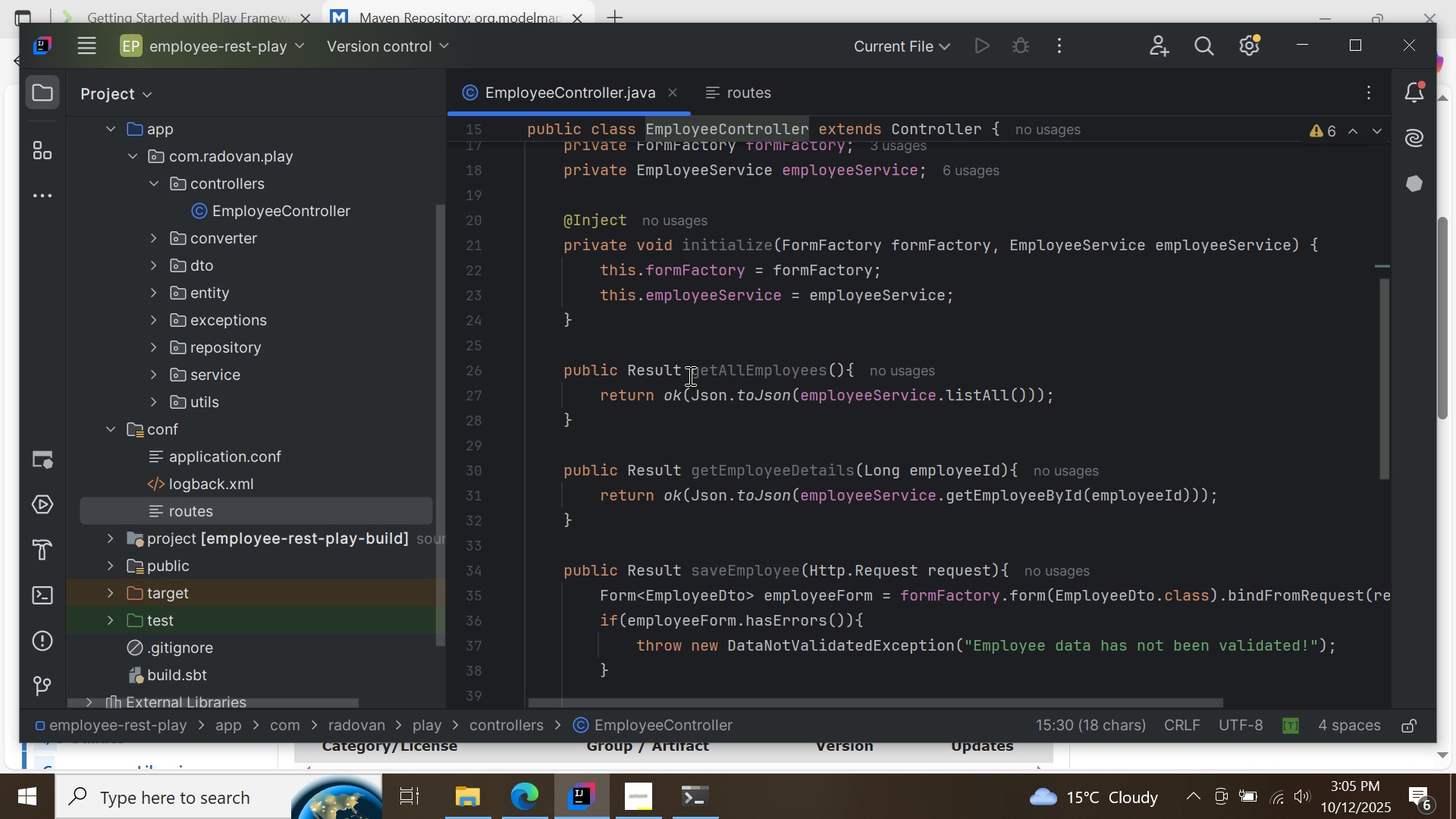 
left_click_drag(start_coordinate=[690, 372], to_coordinate=[824, 367])
 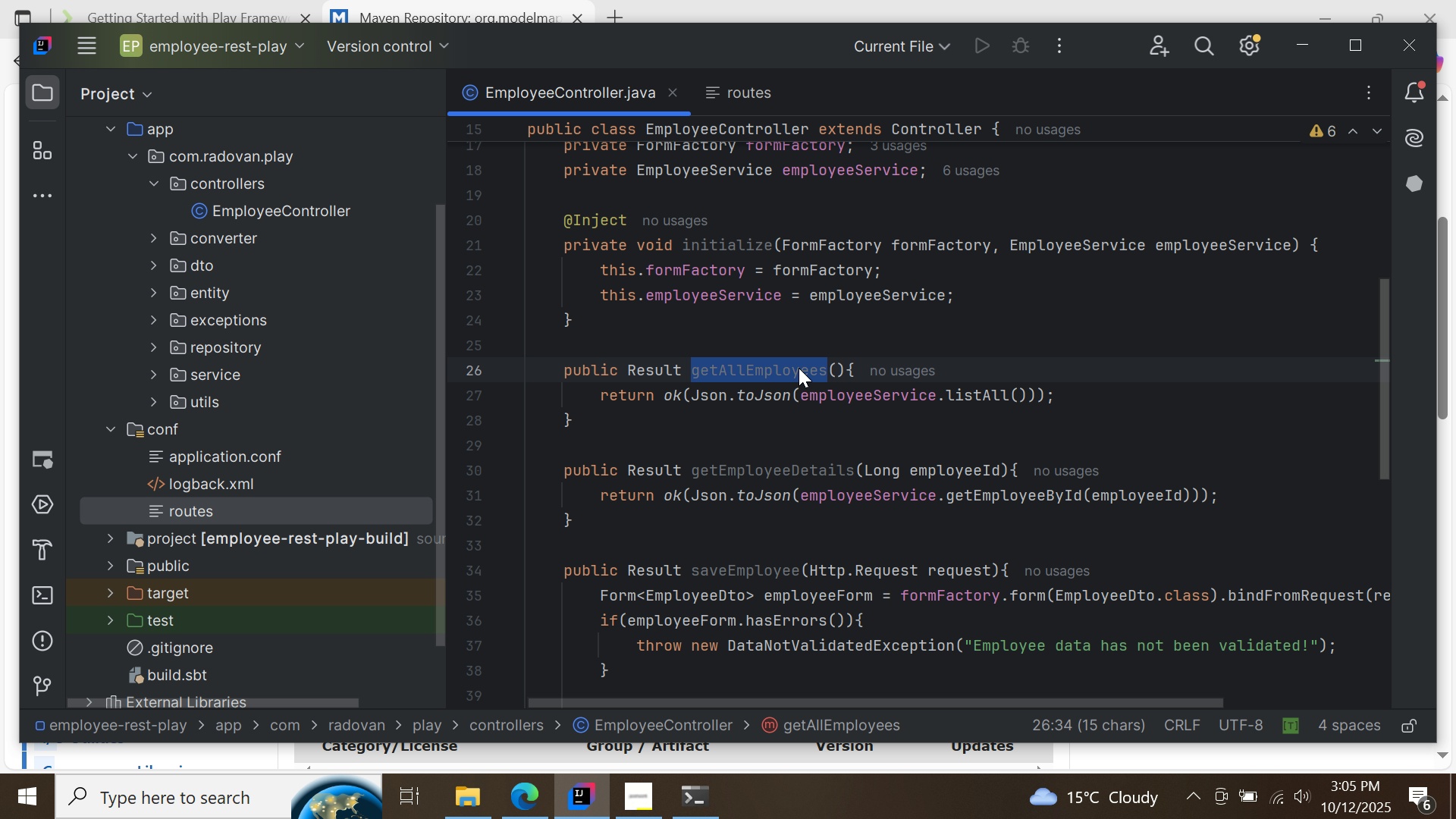 
right_click([799, 368])
 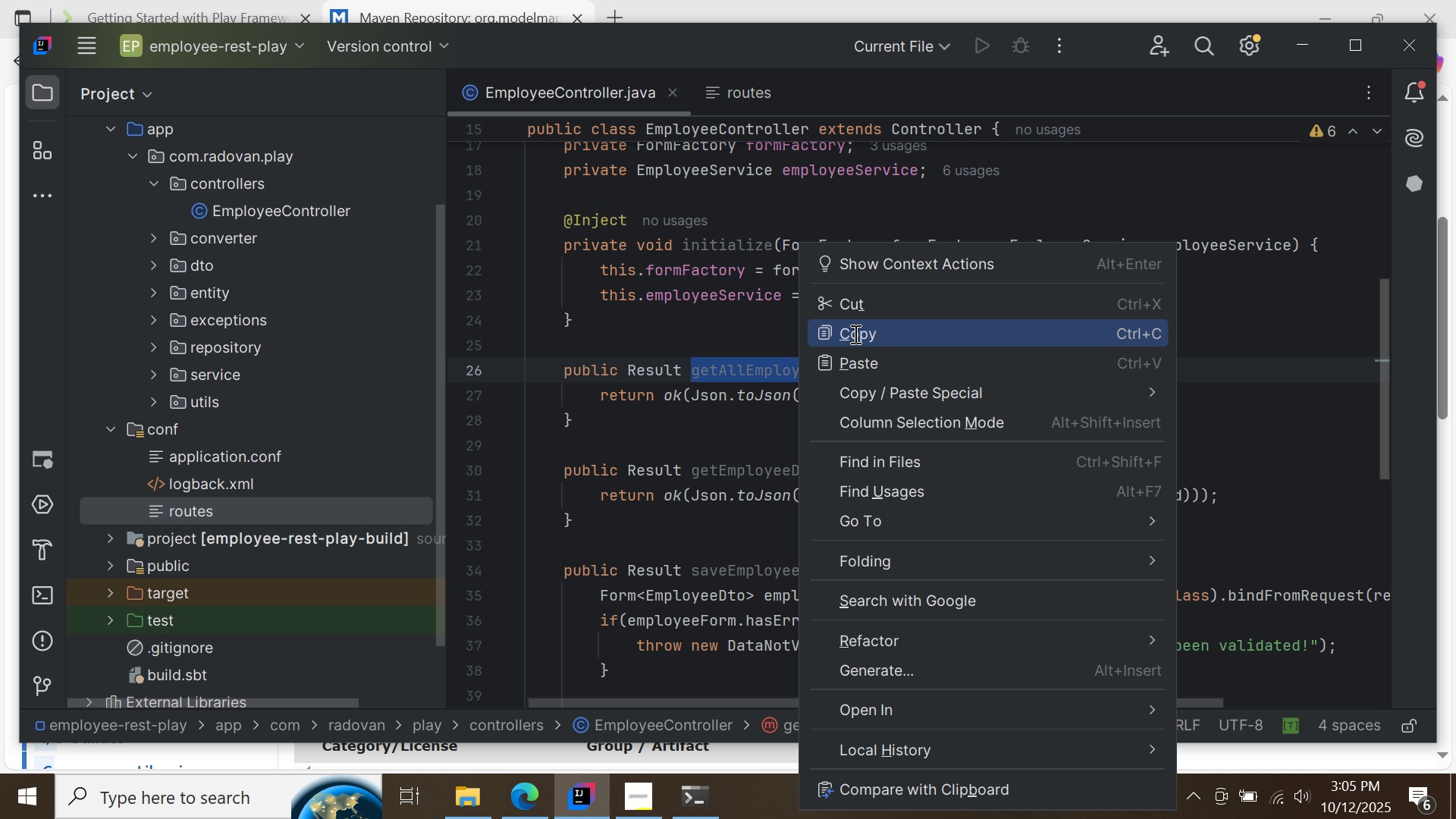 
left_click([854, 334])
 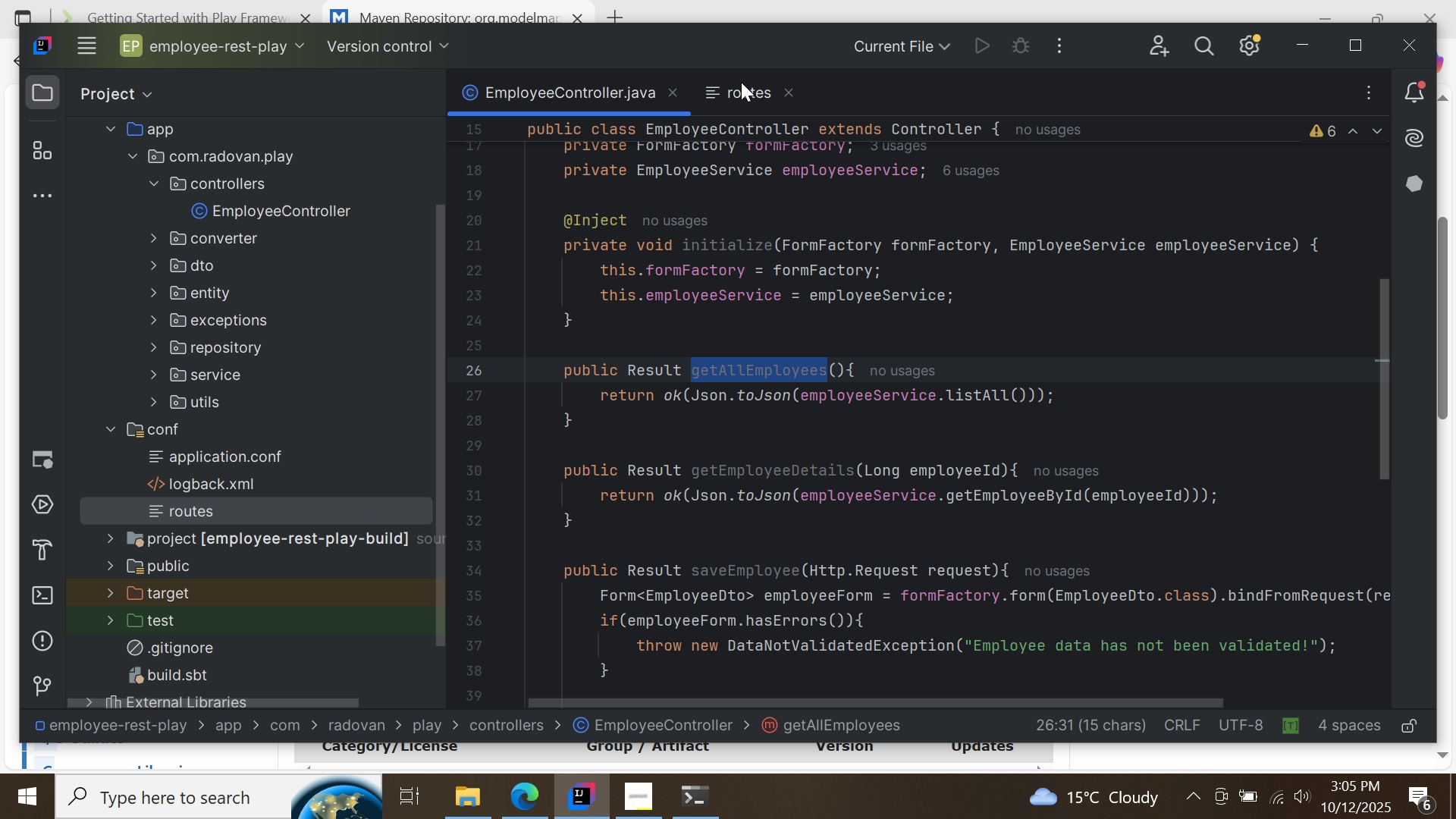 
left_click([741, 82])
 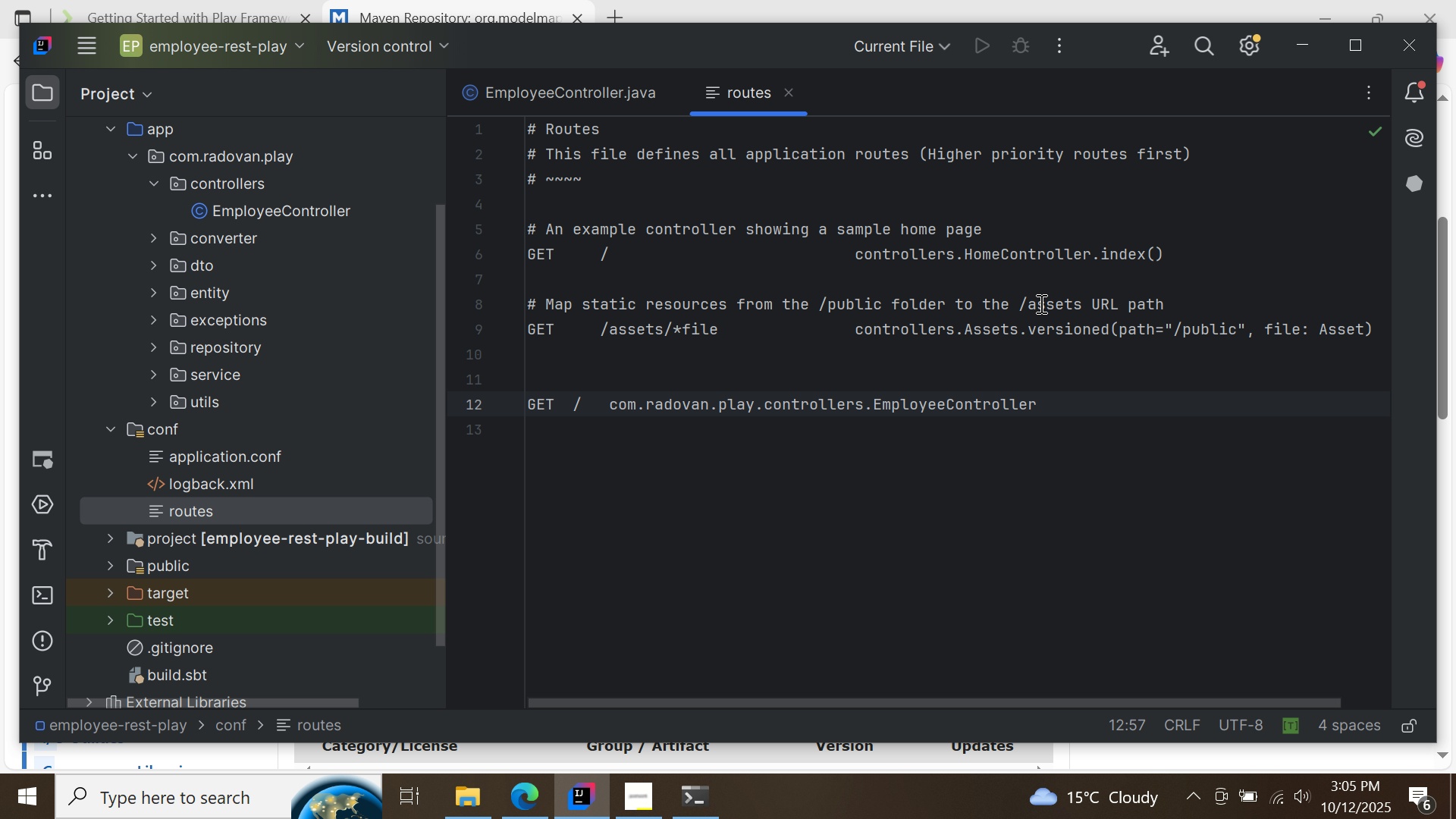 
key(Period)
 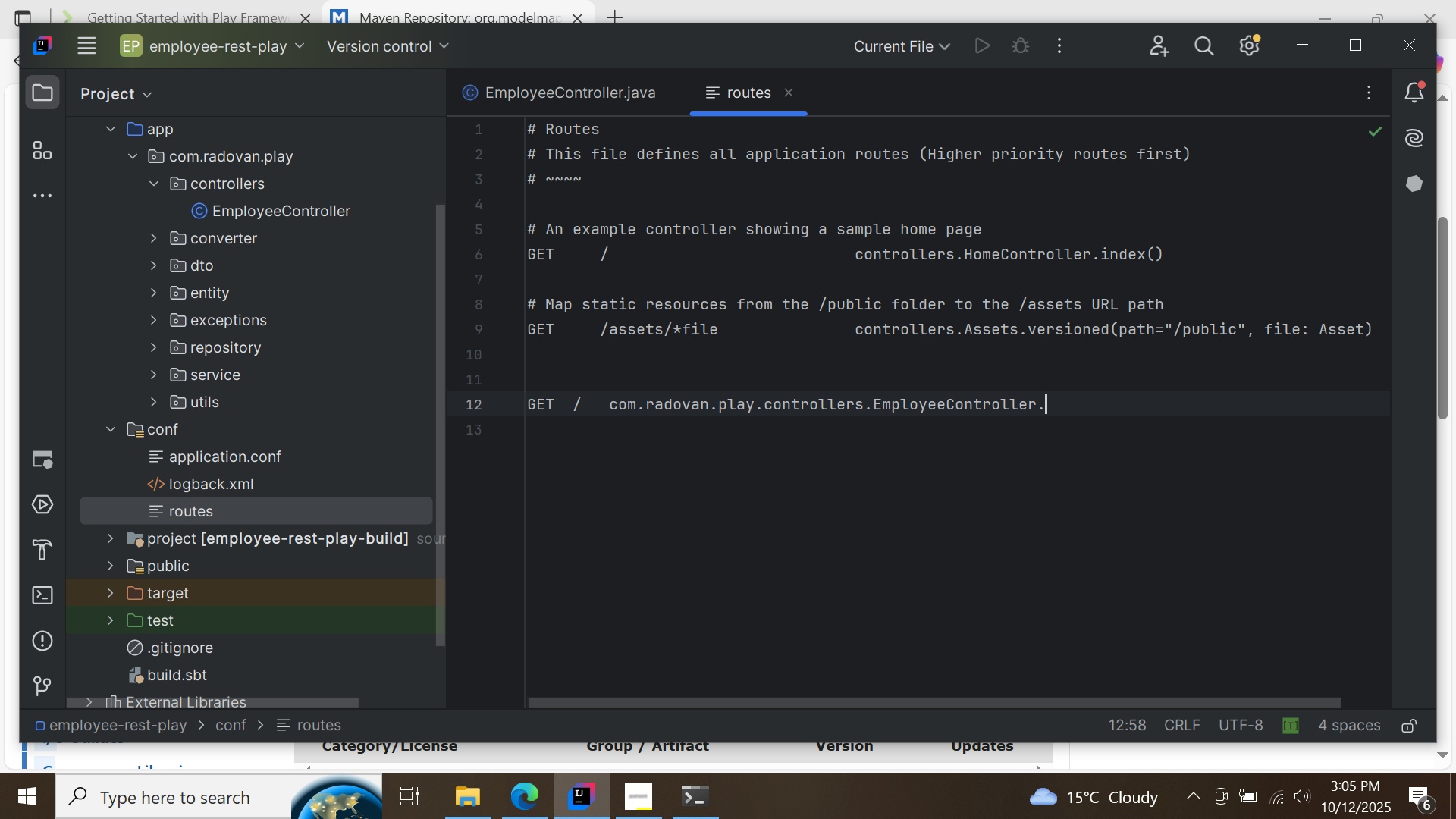 
key(Control+ControlLeft)
 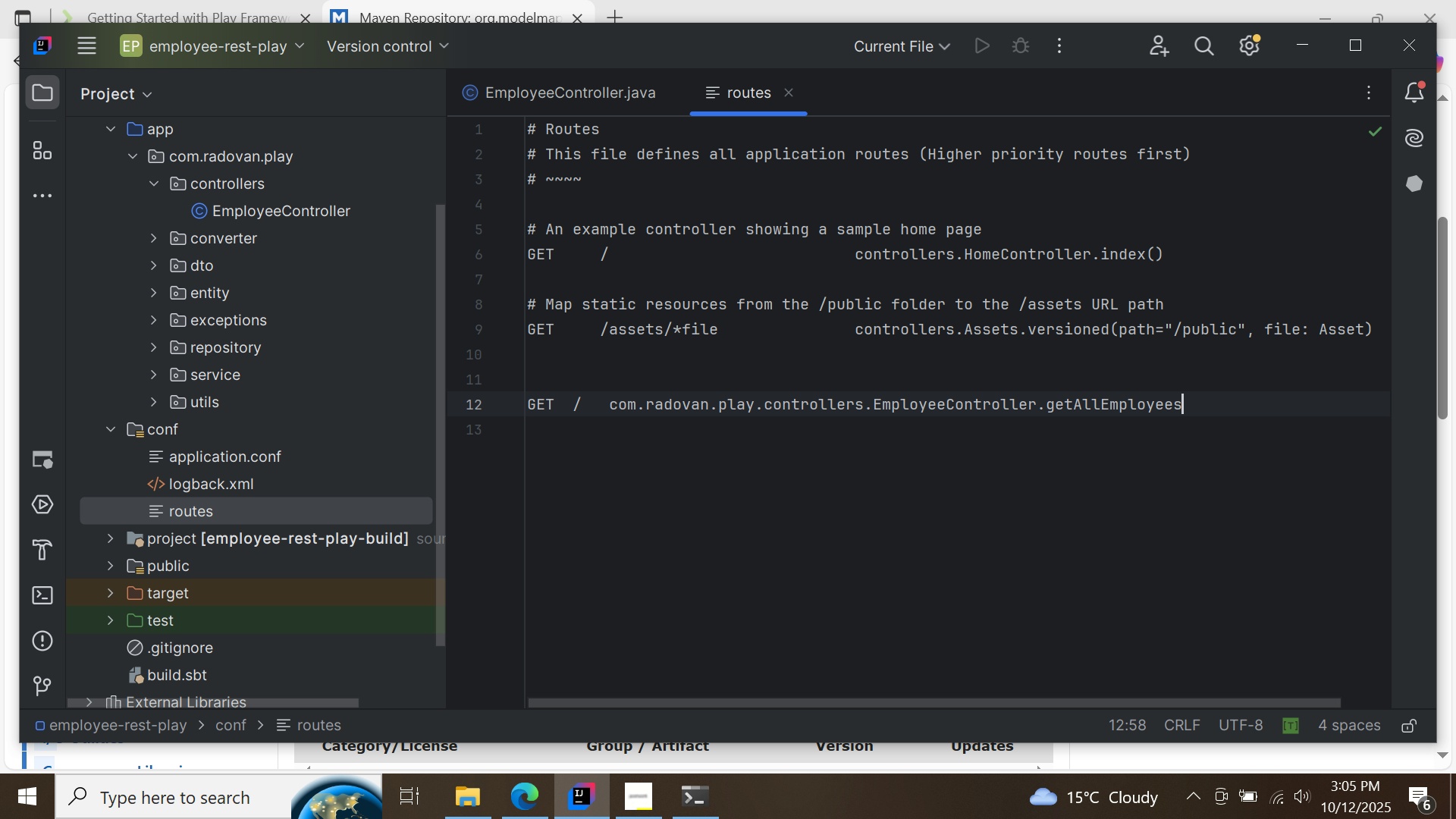 
key(Control+V)
 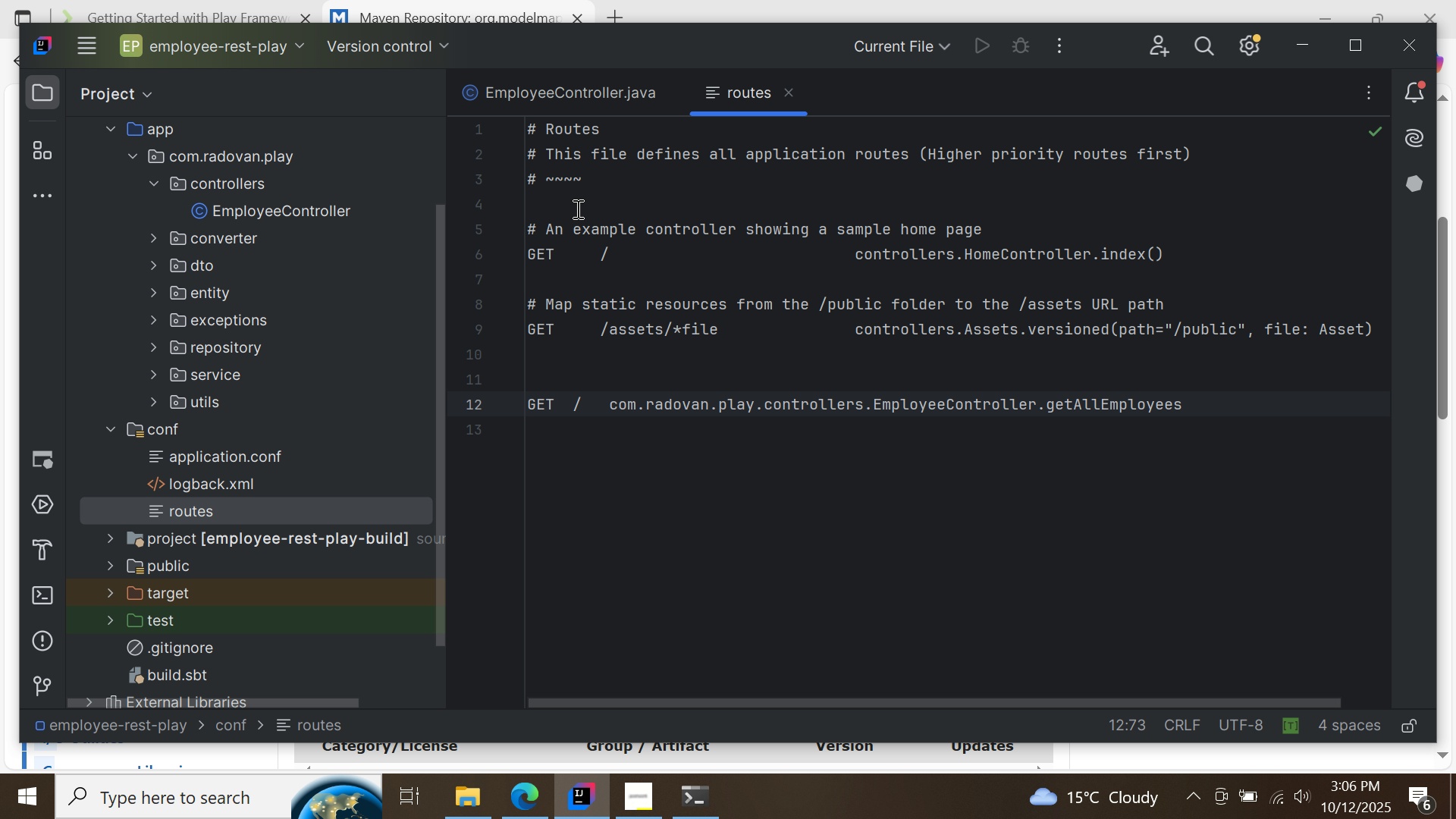 
left_click_drag(start_coordinate=[528, 153], to_coordinate=[1382, 333])
 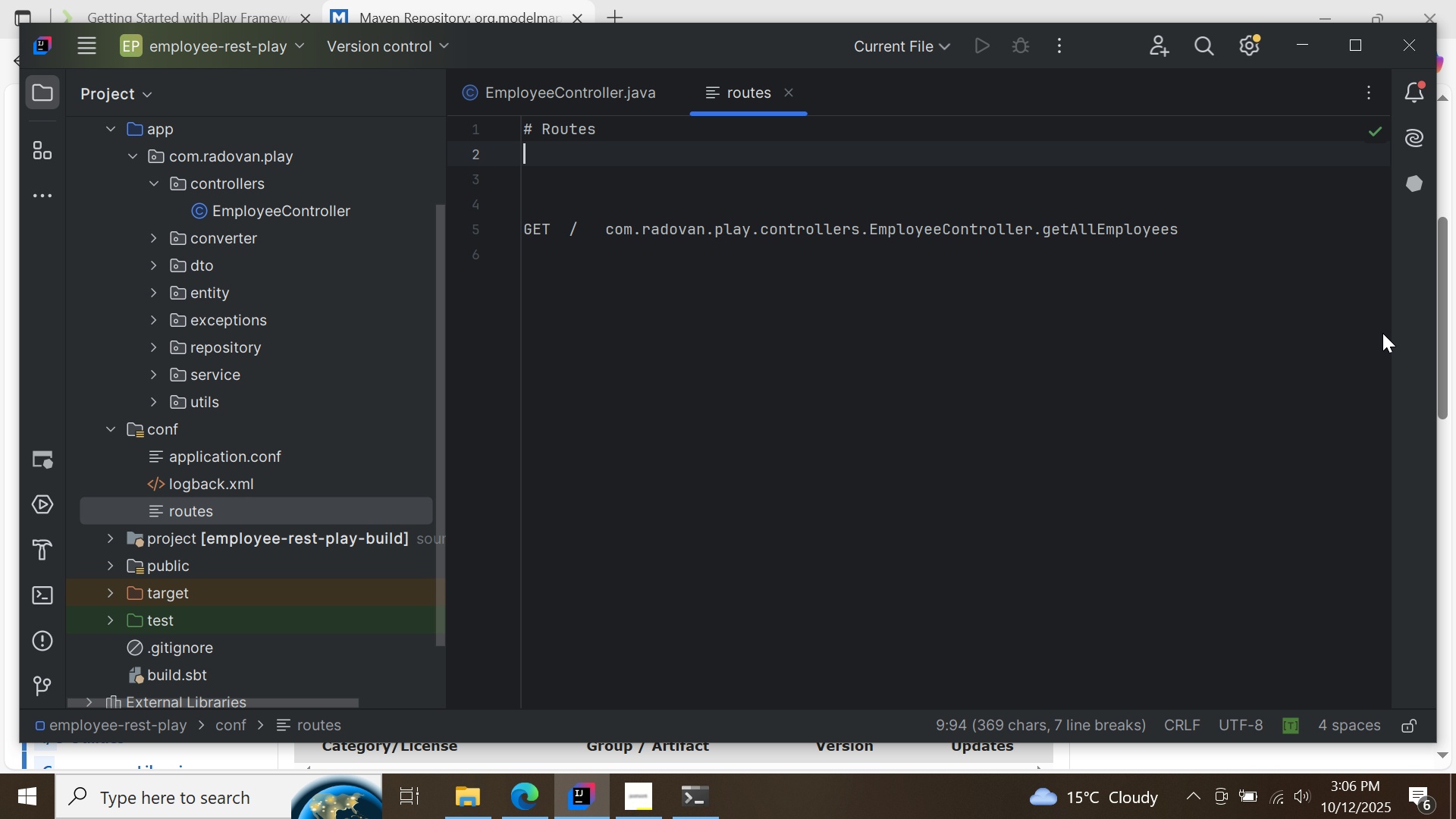 
key(Backspace)
 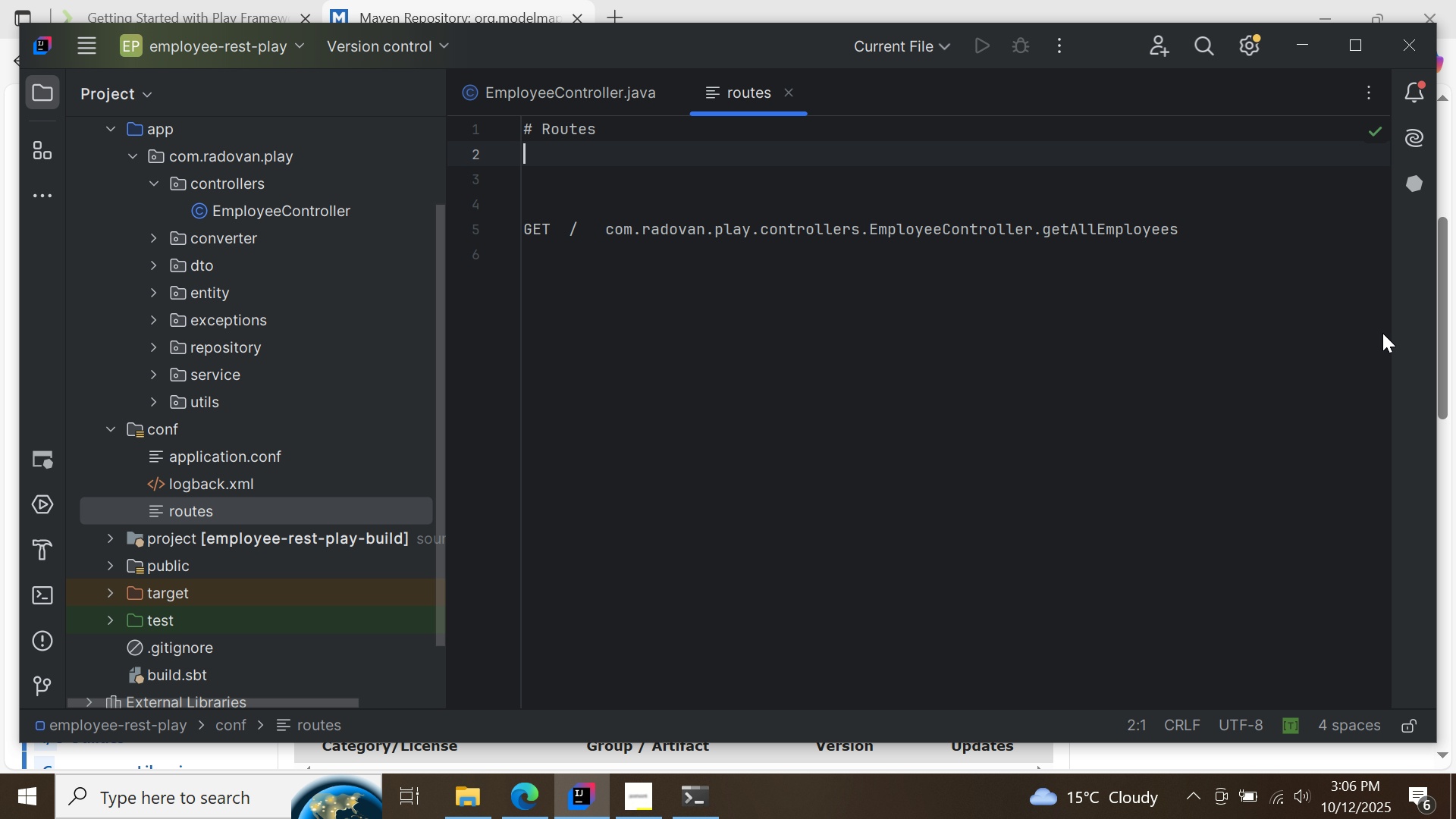 
key(ArrowDown)
 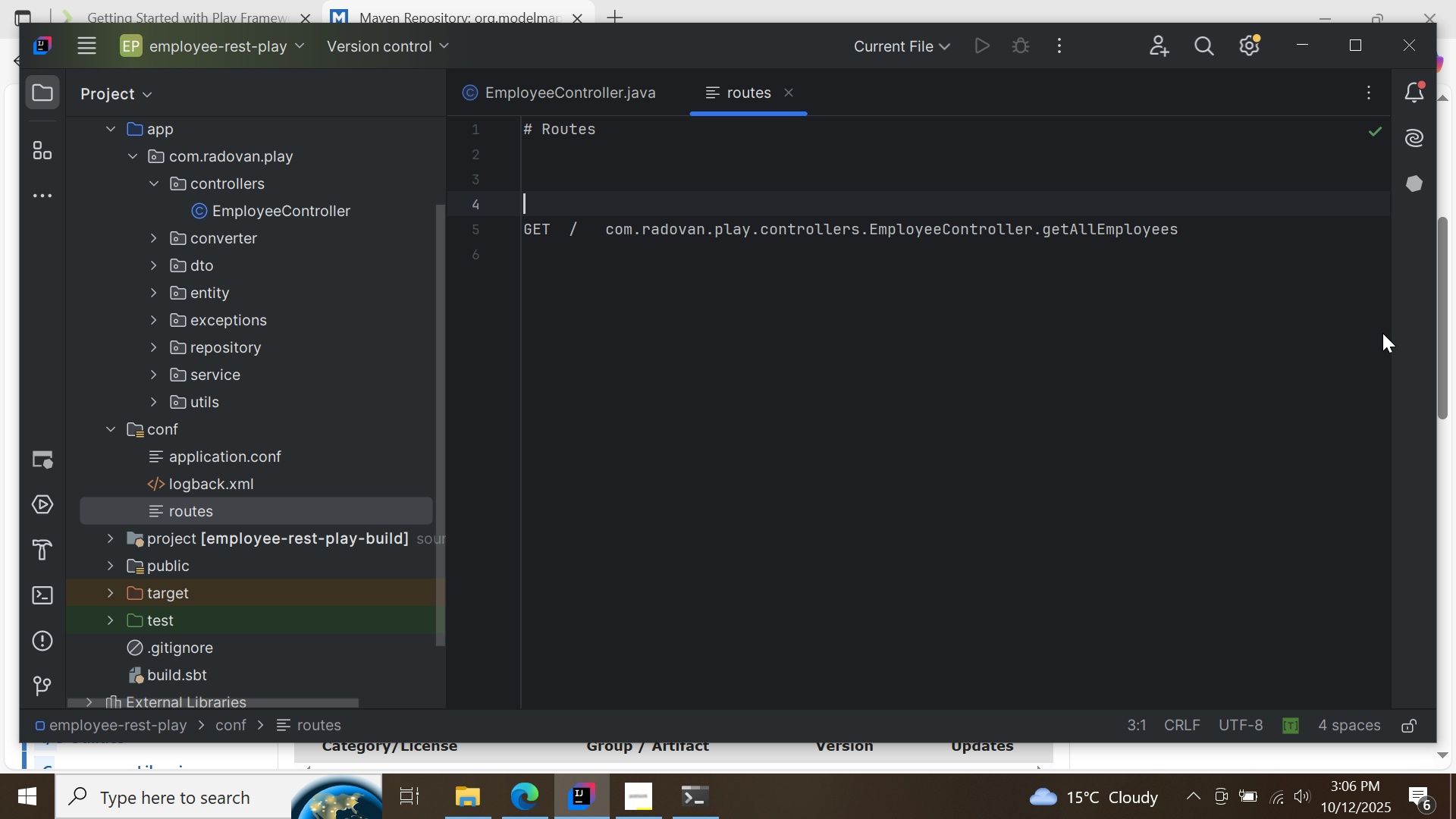 
key(ArrowDown)
 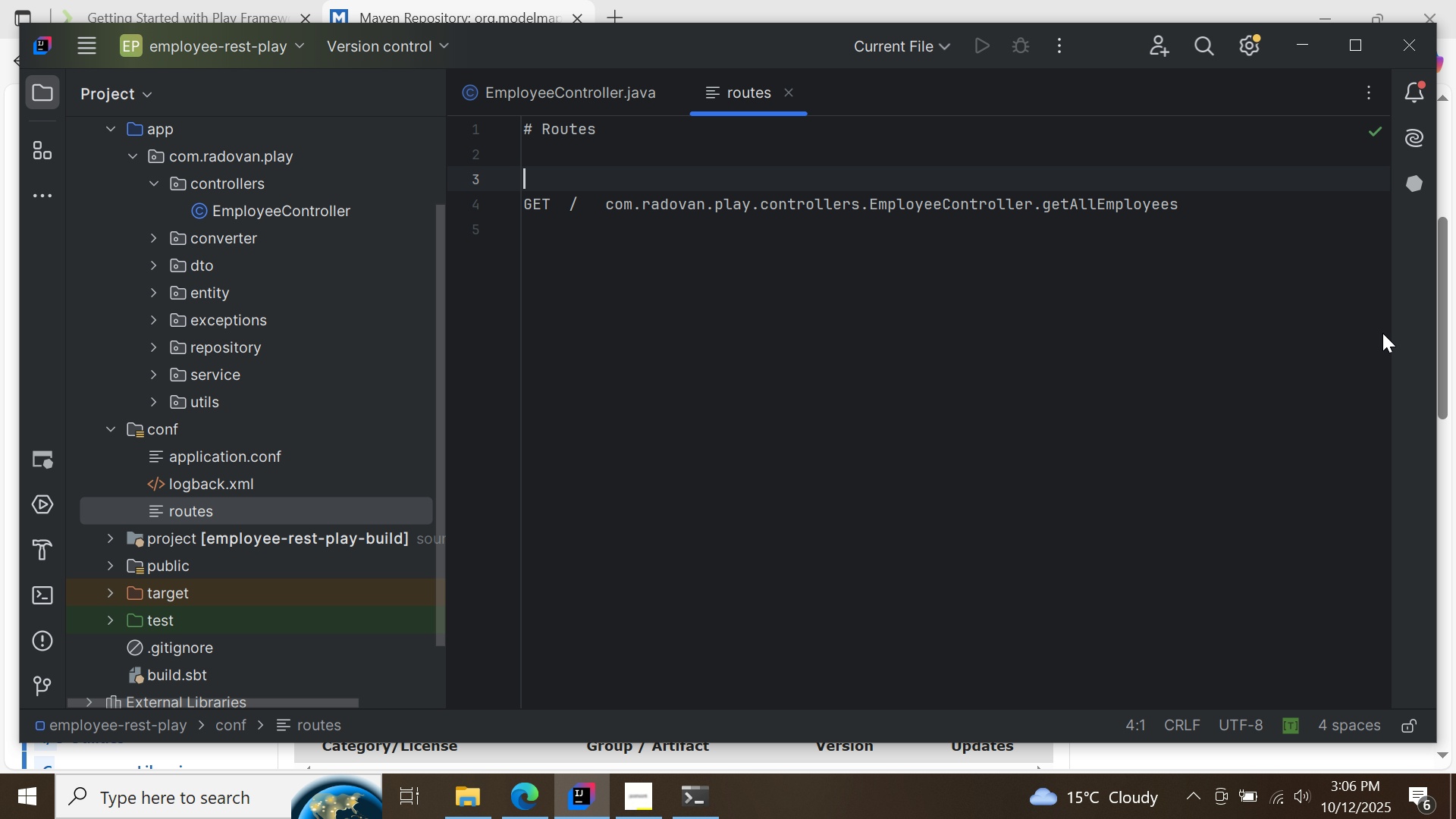 
key(Backspace)
 